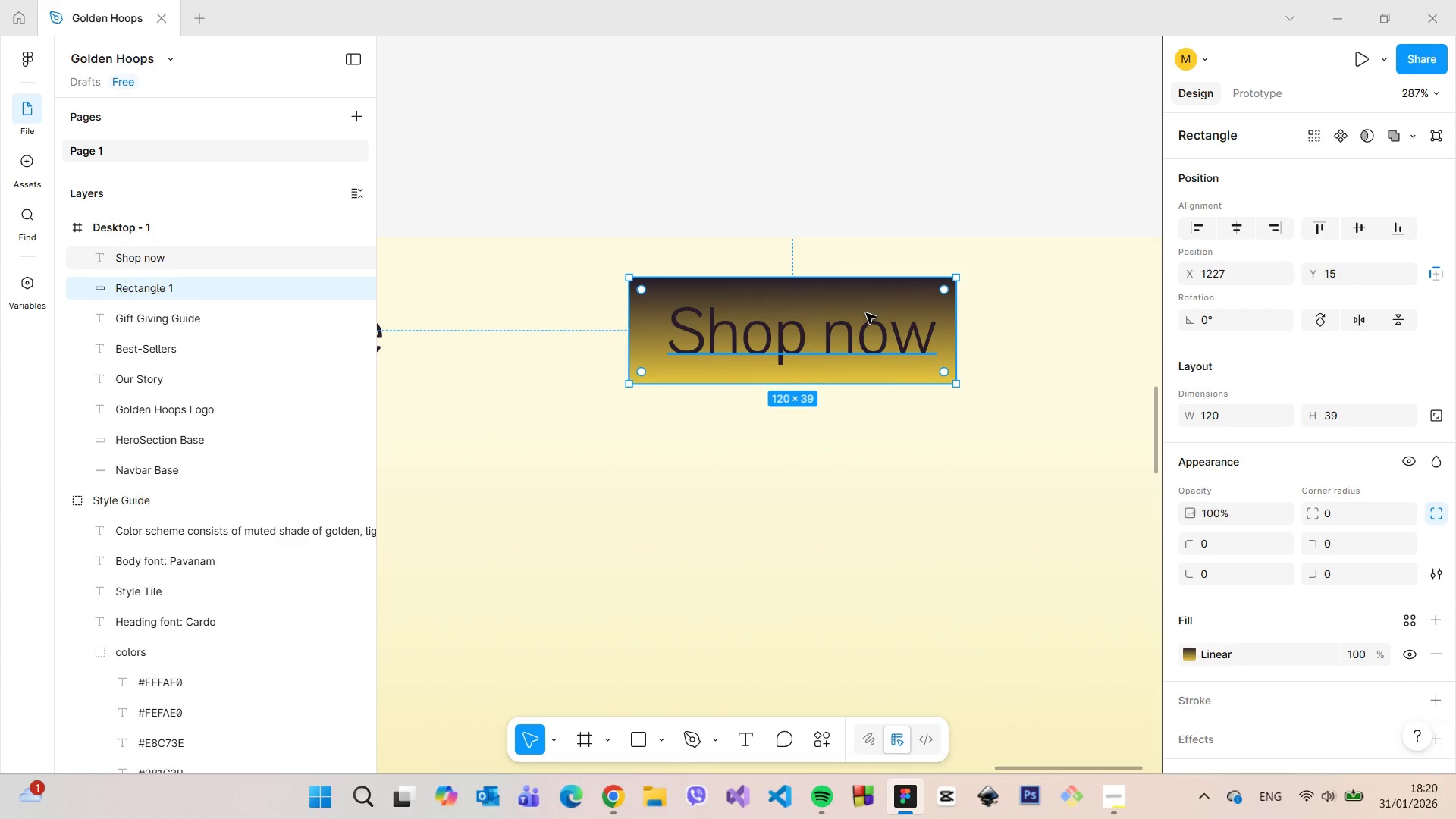 
key(Control+Z)
 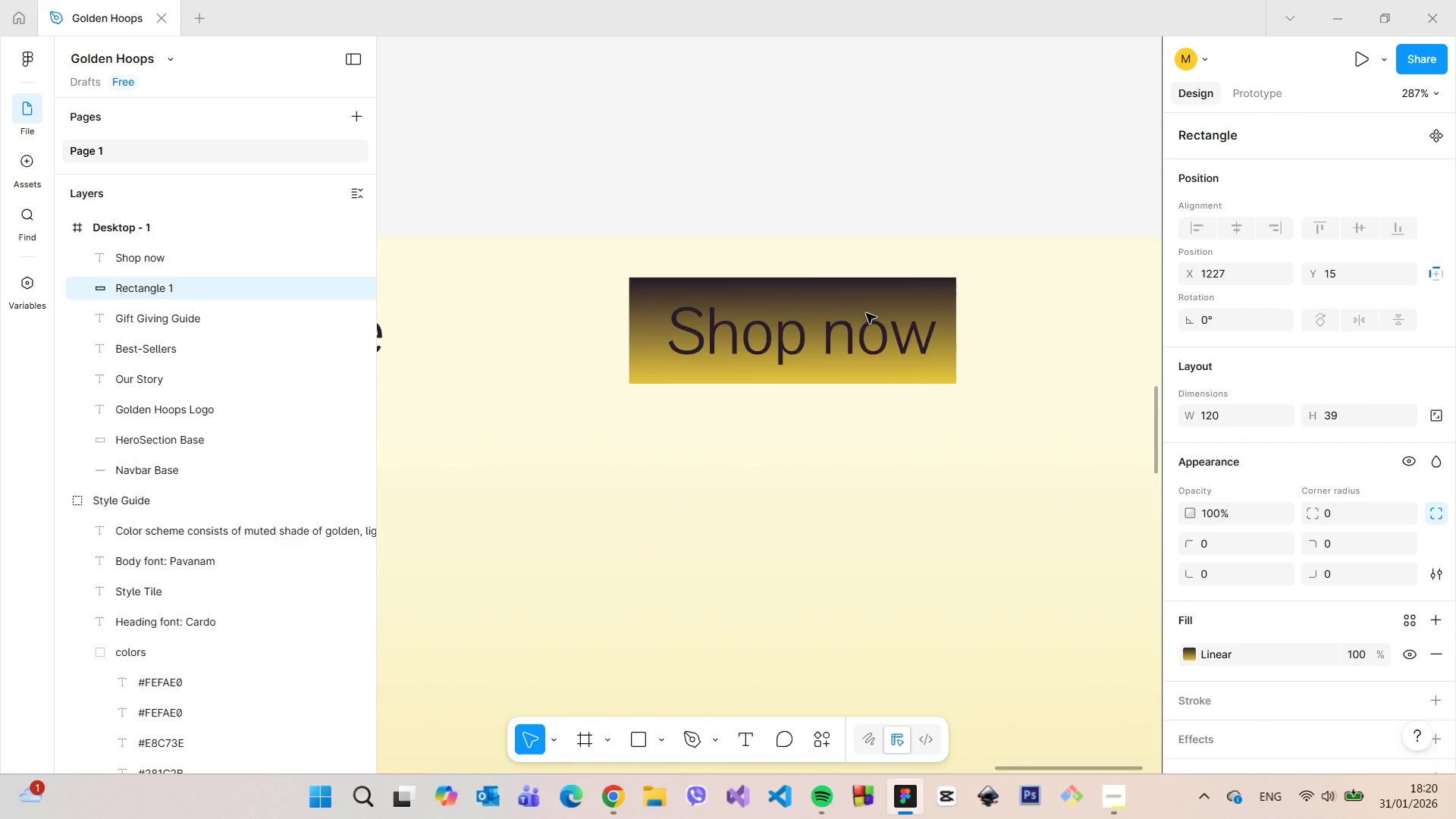 
key(Control+Z)
 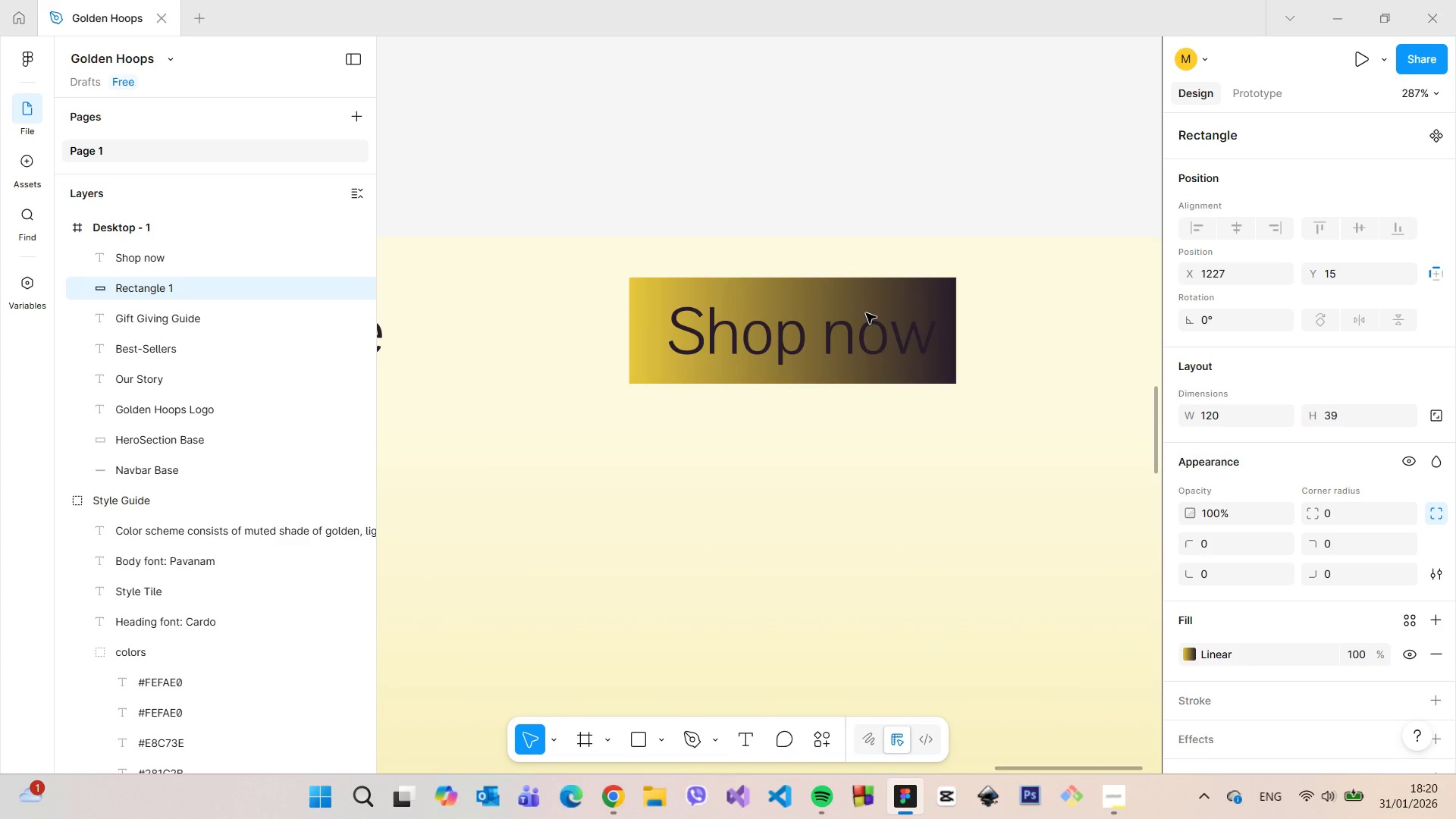 
key(Control+Z)
 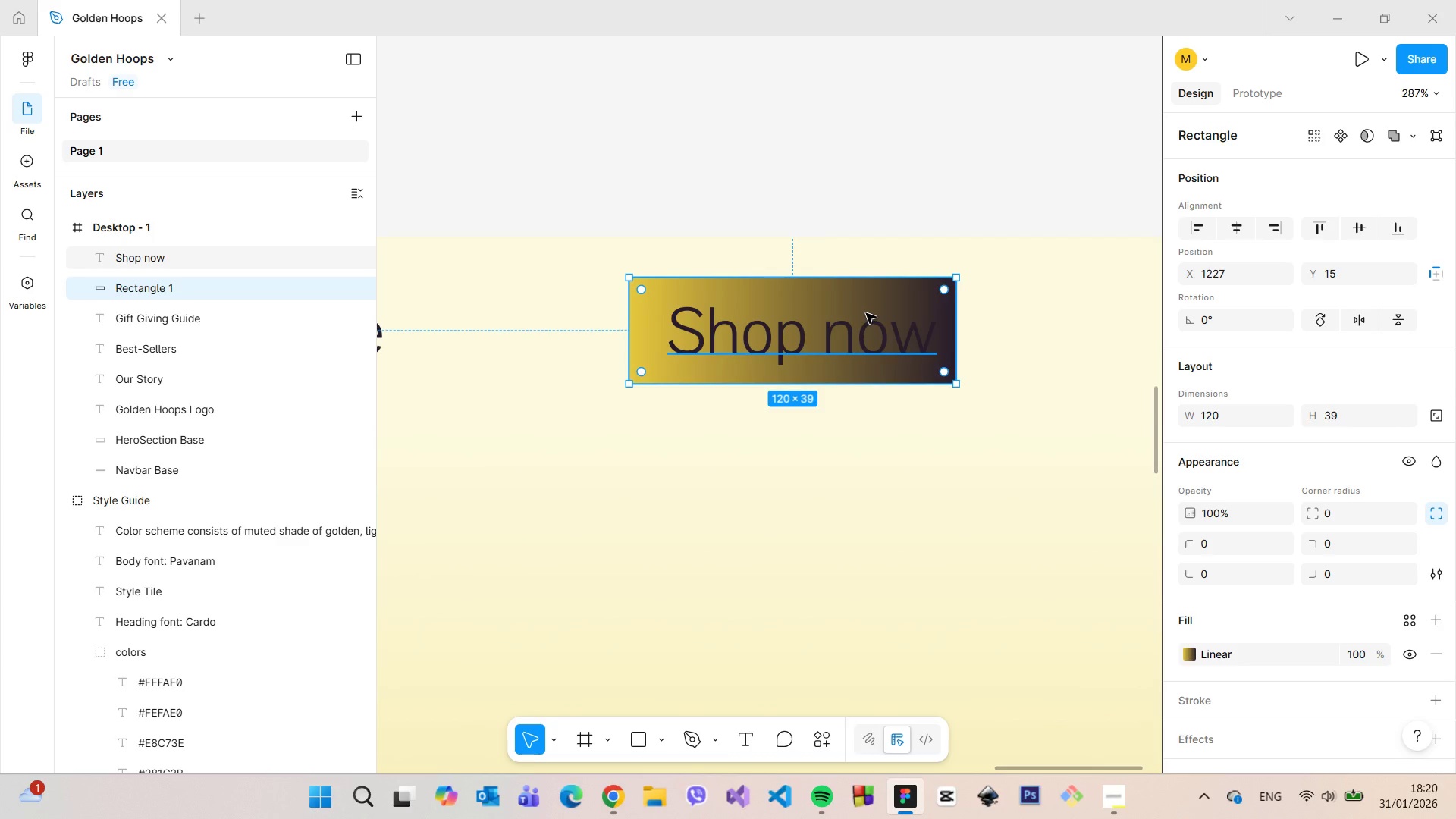 
key(Control+Z)
 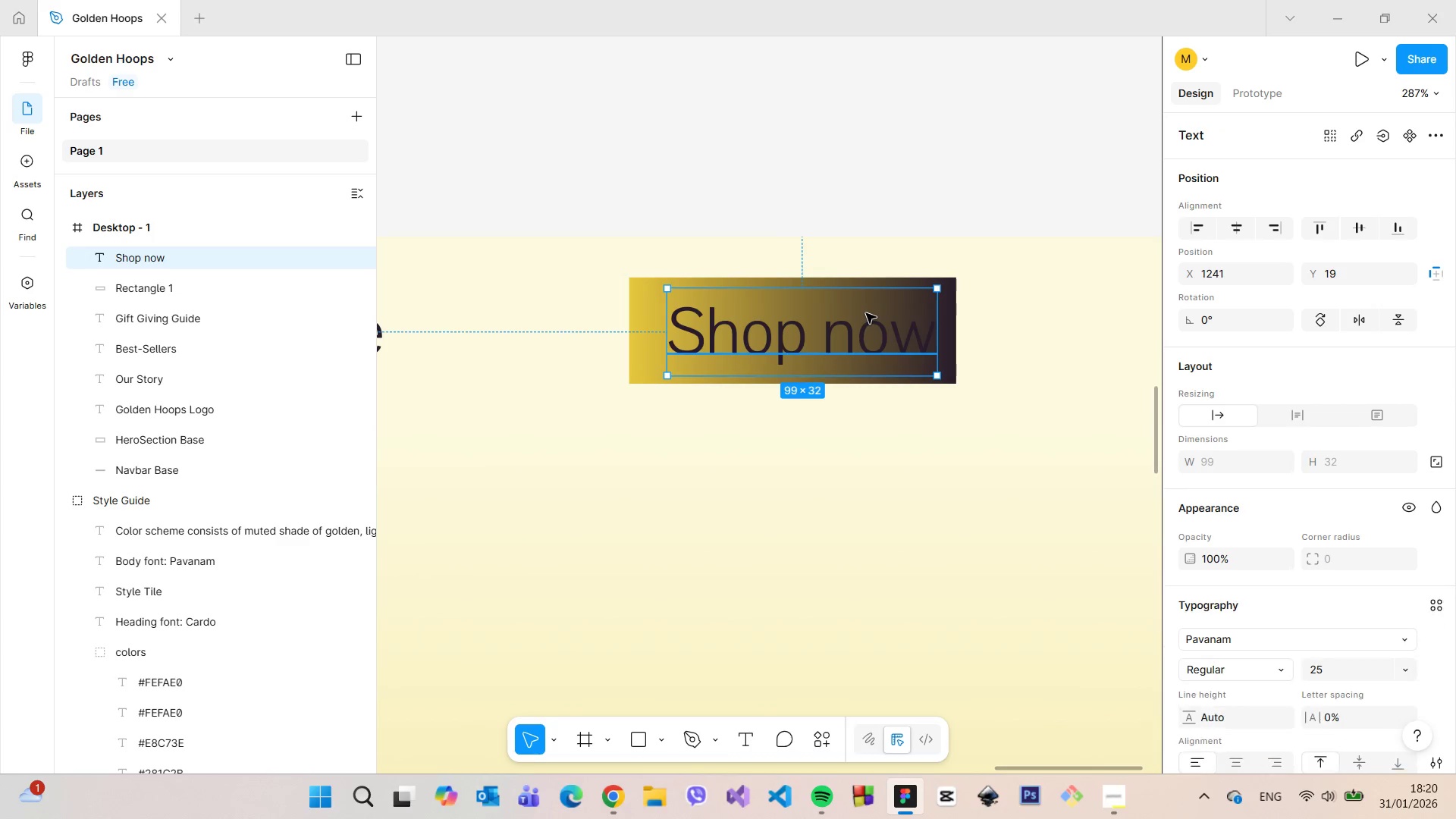 
key(Control+Z)
 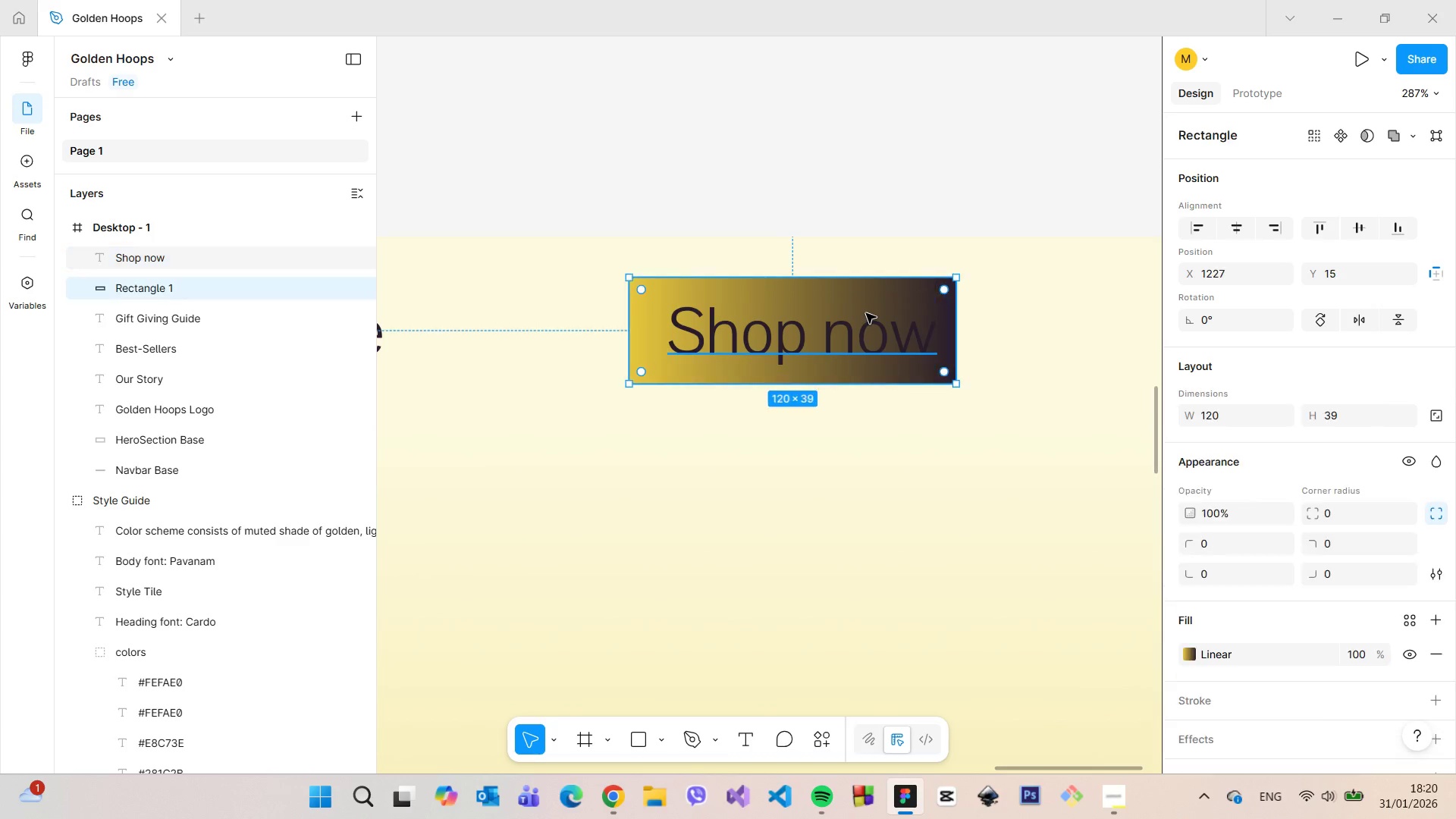 
key(Control+Z)
 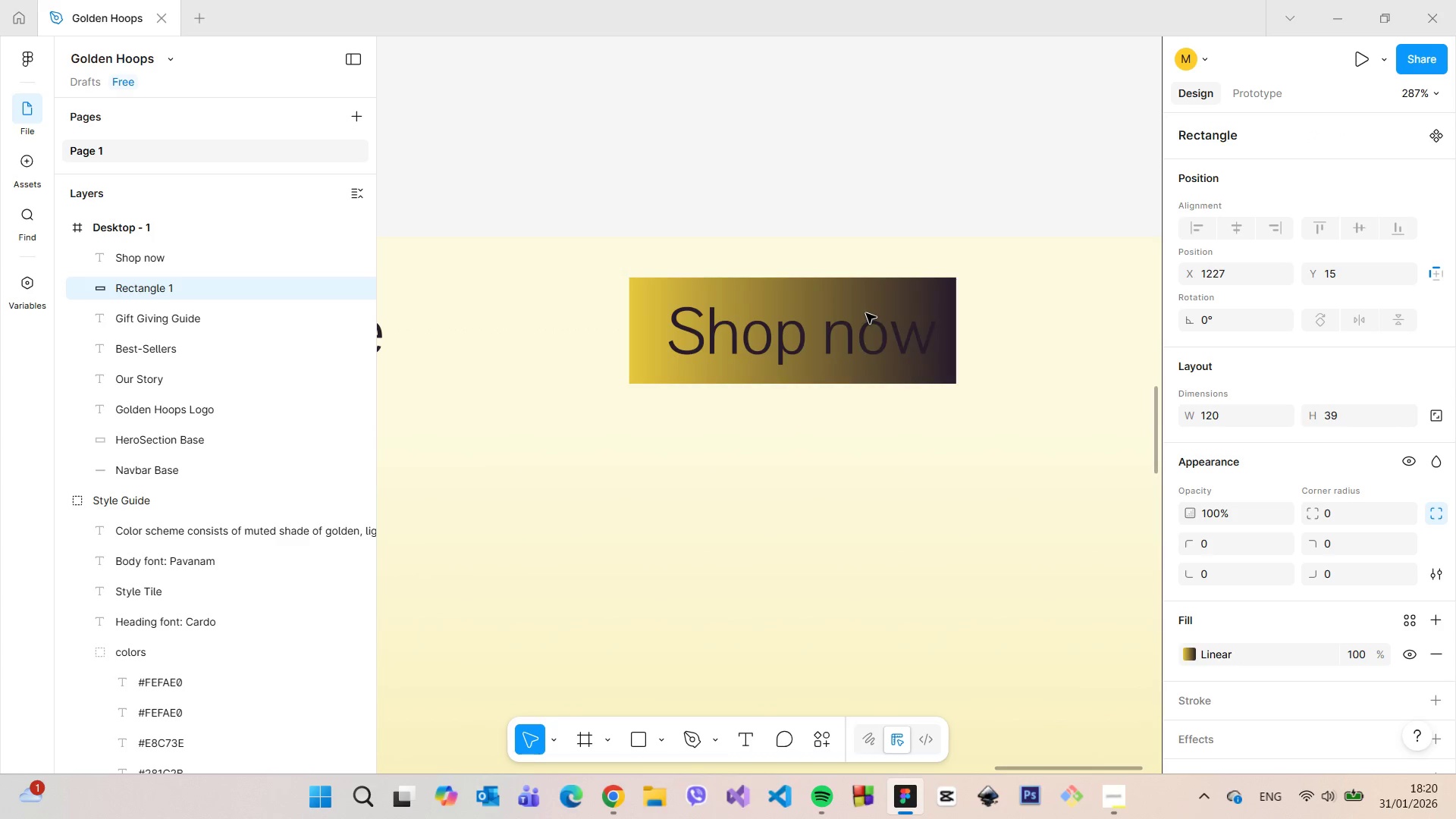 
key(Control+Z)
 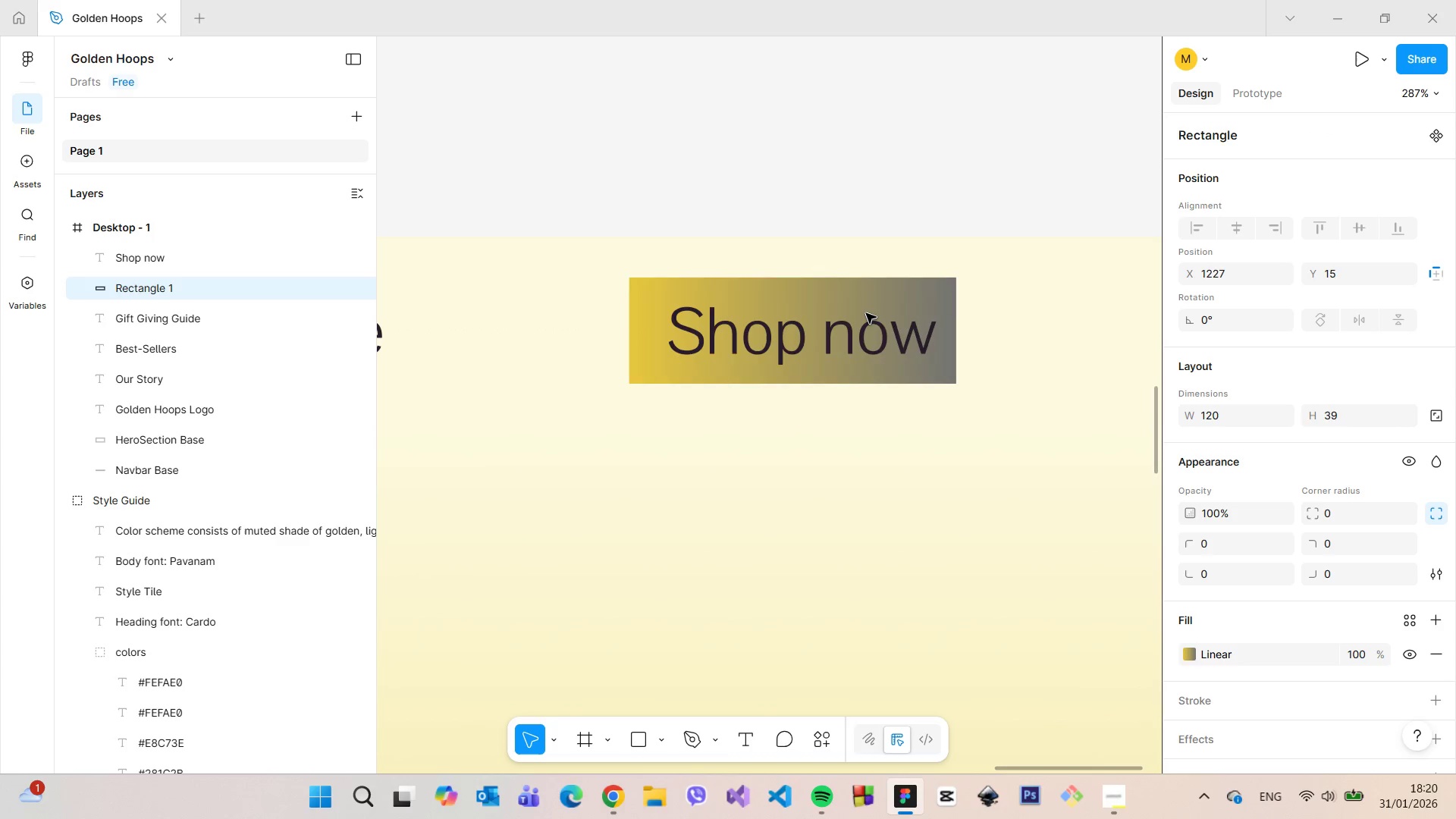 
key(Control+Z)
 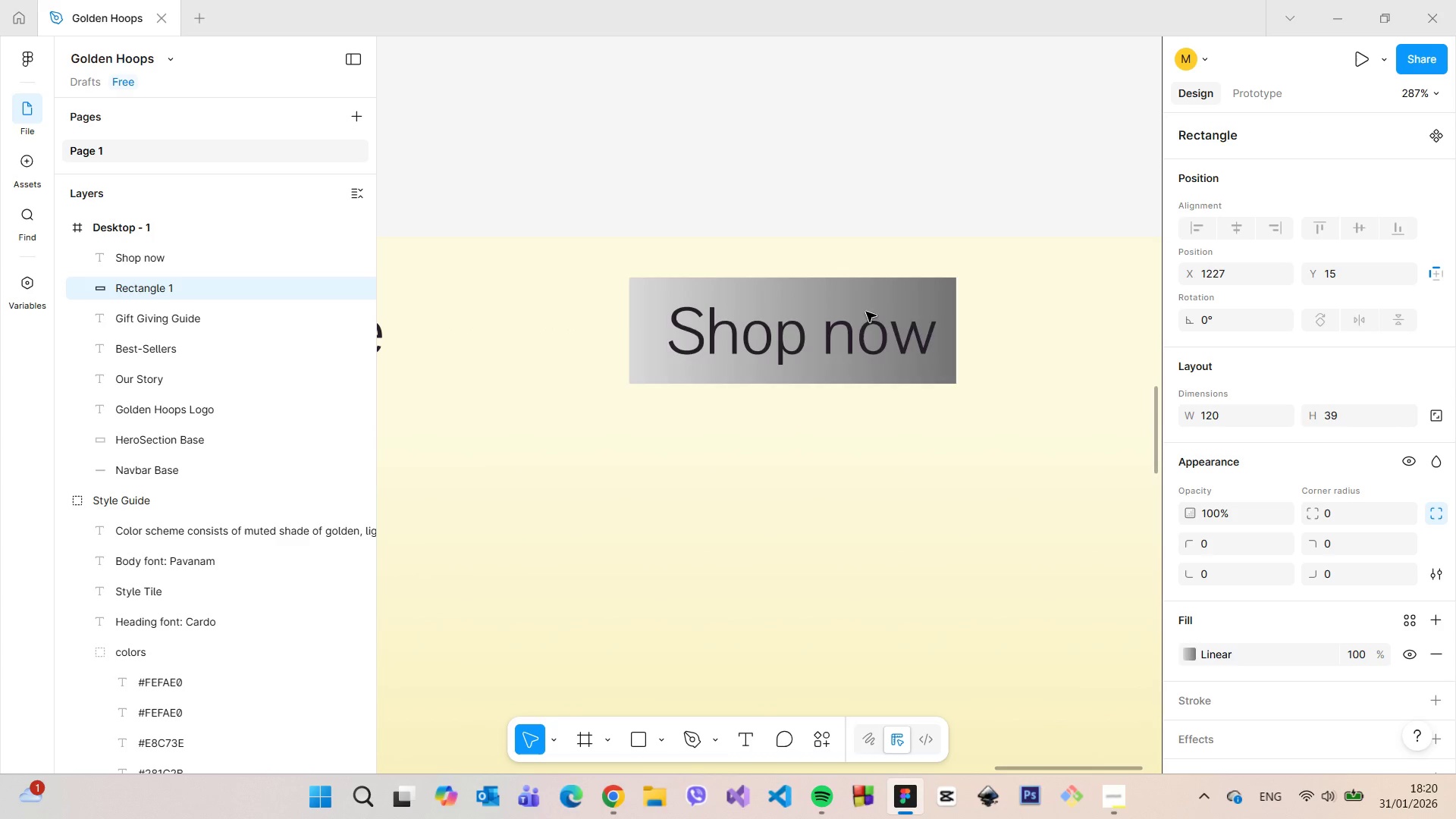 
key(Control+Z)
 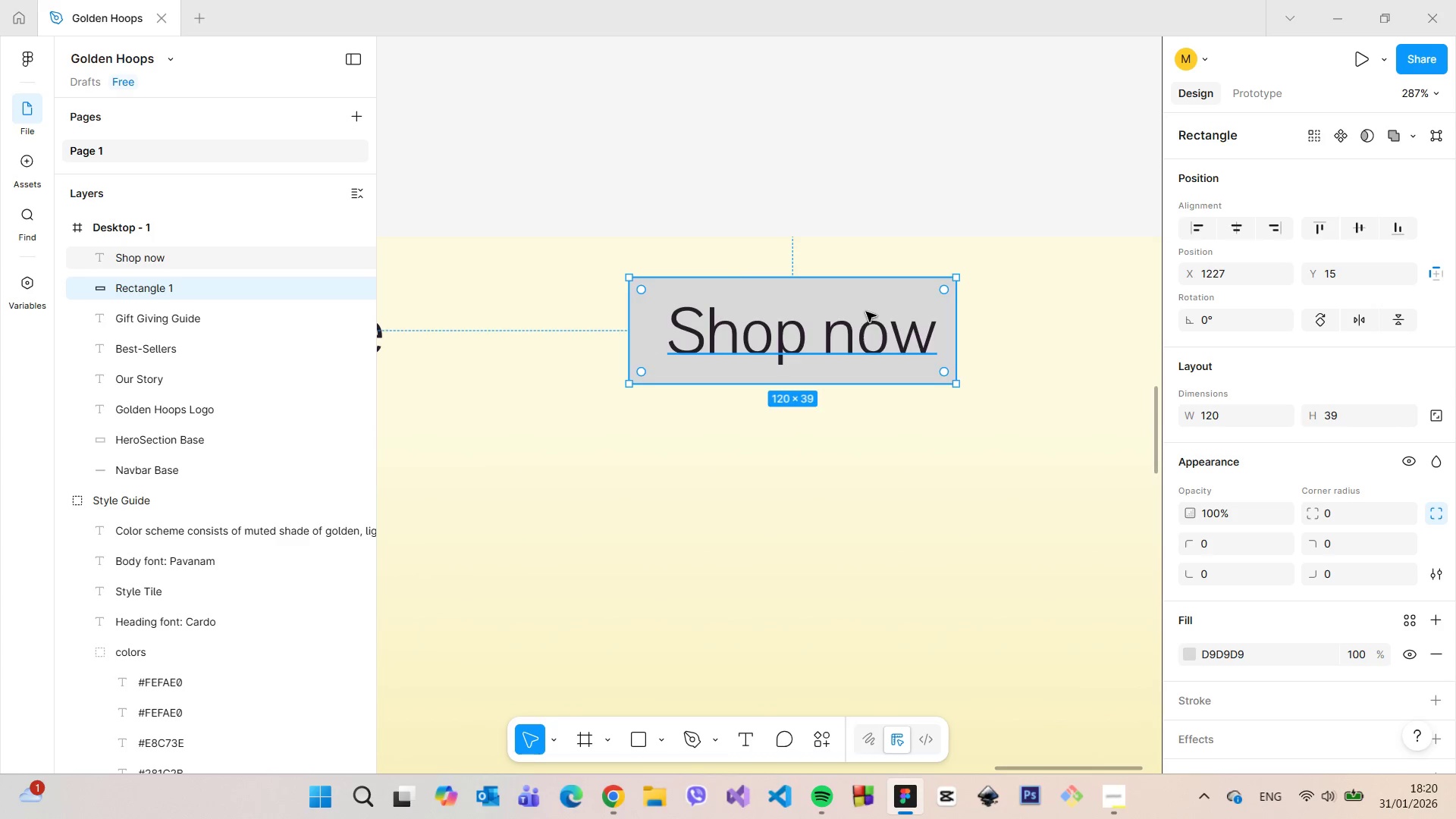 
key(Control+Z)
 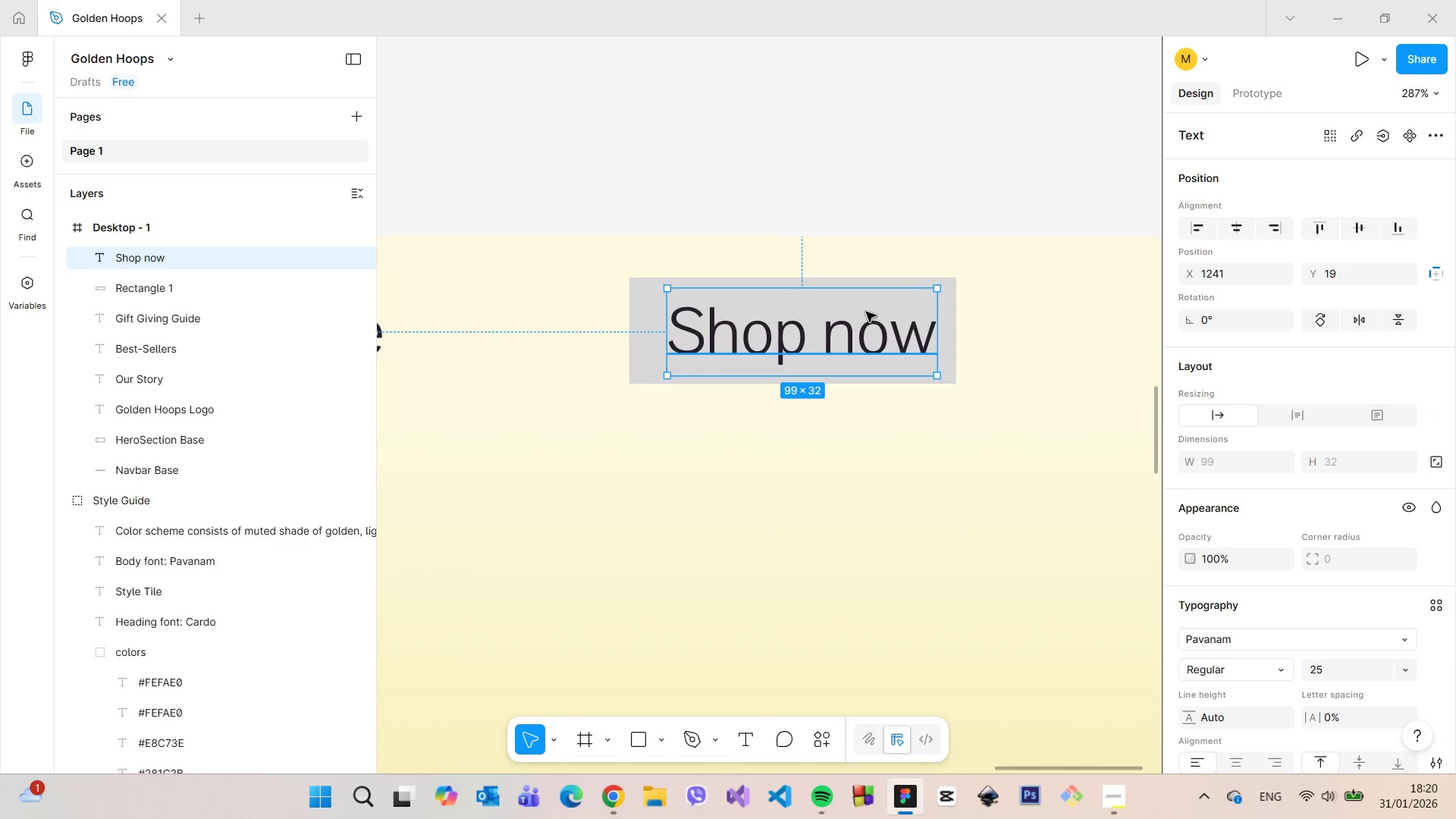 
key(Control+Z)
 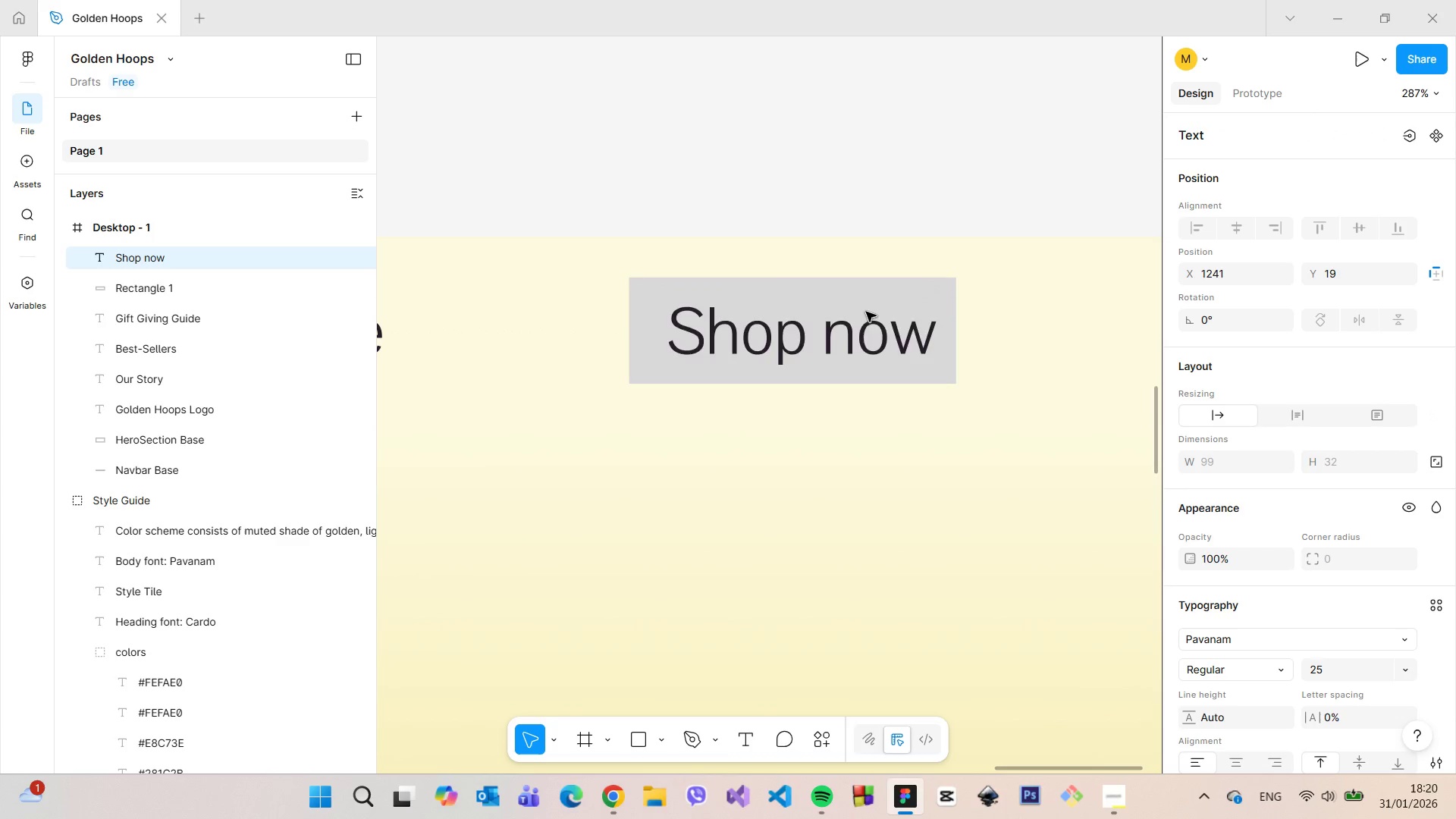 
key(Control+Z)
 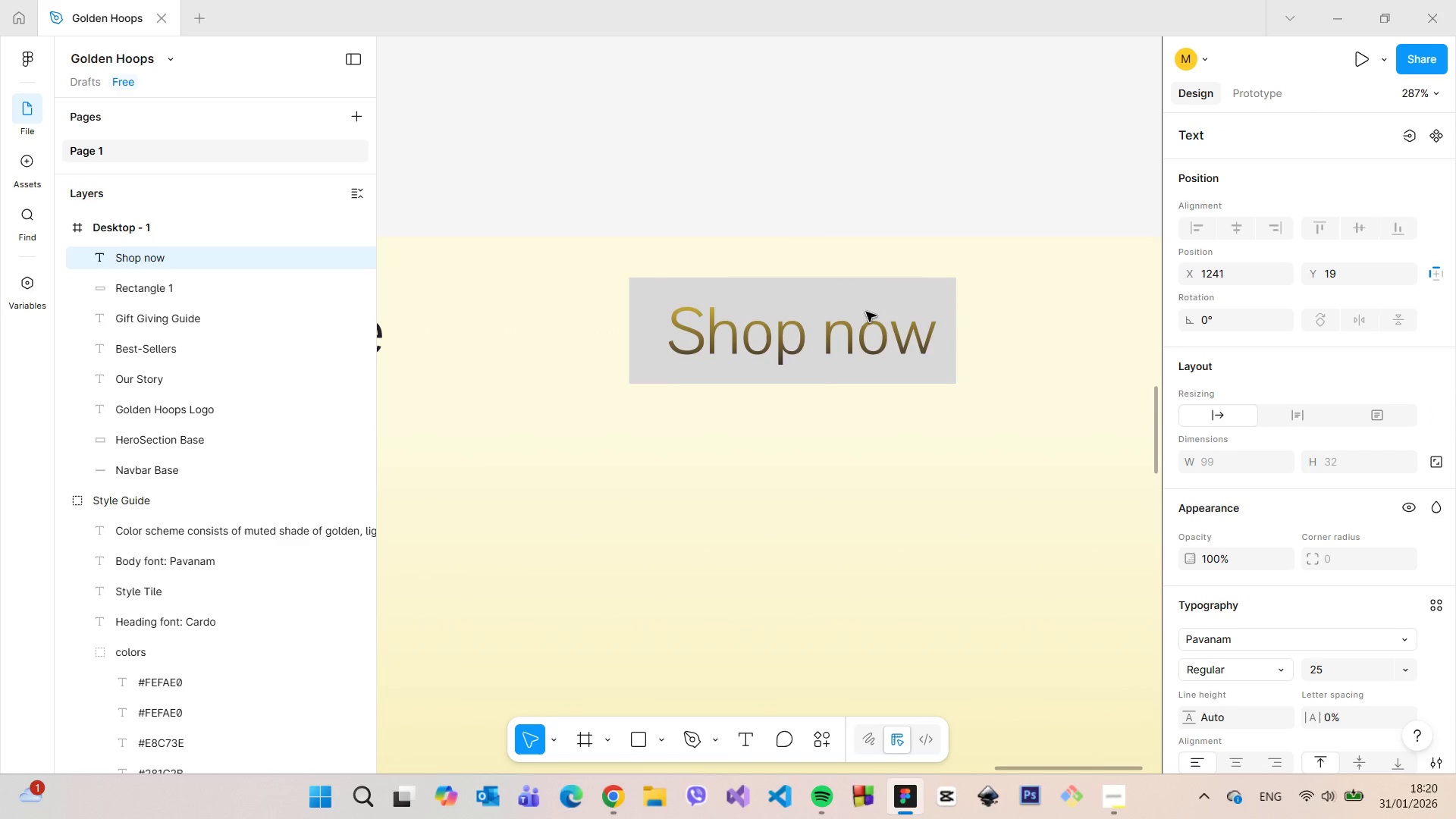 
key(Control+Z)
 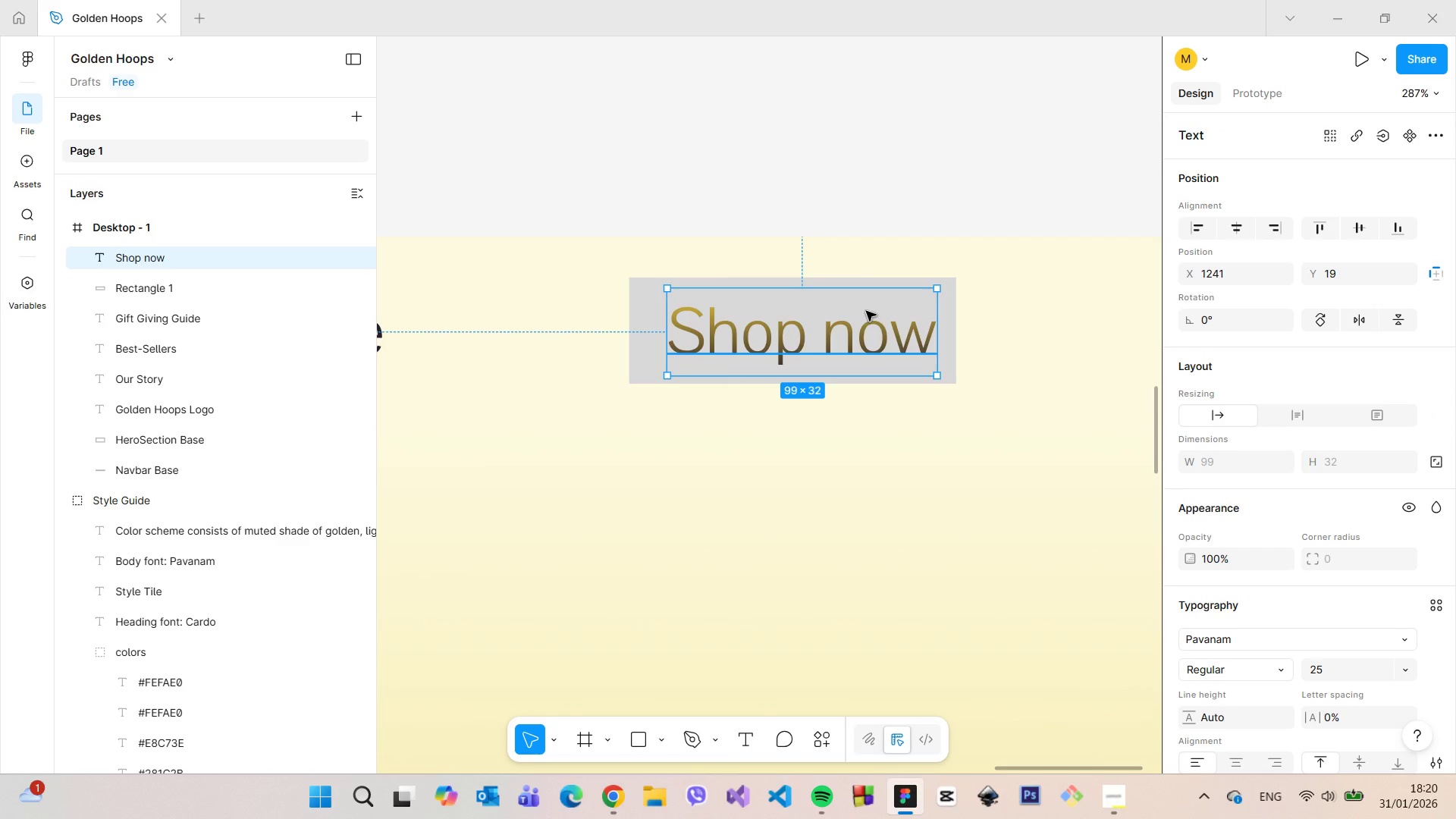 
key(Control+Z)
 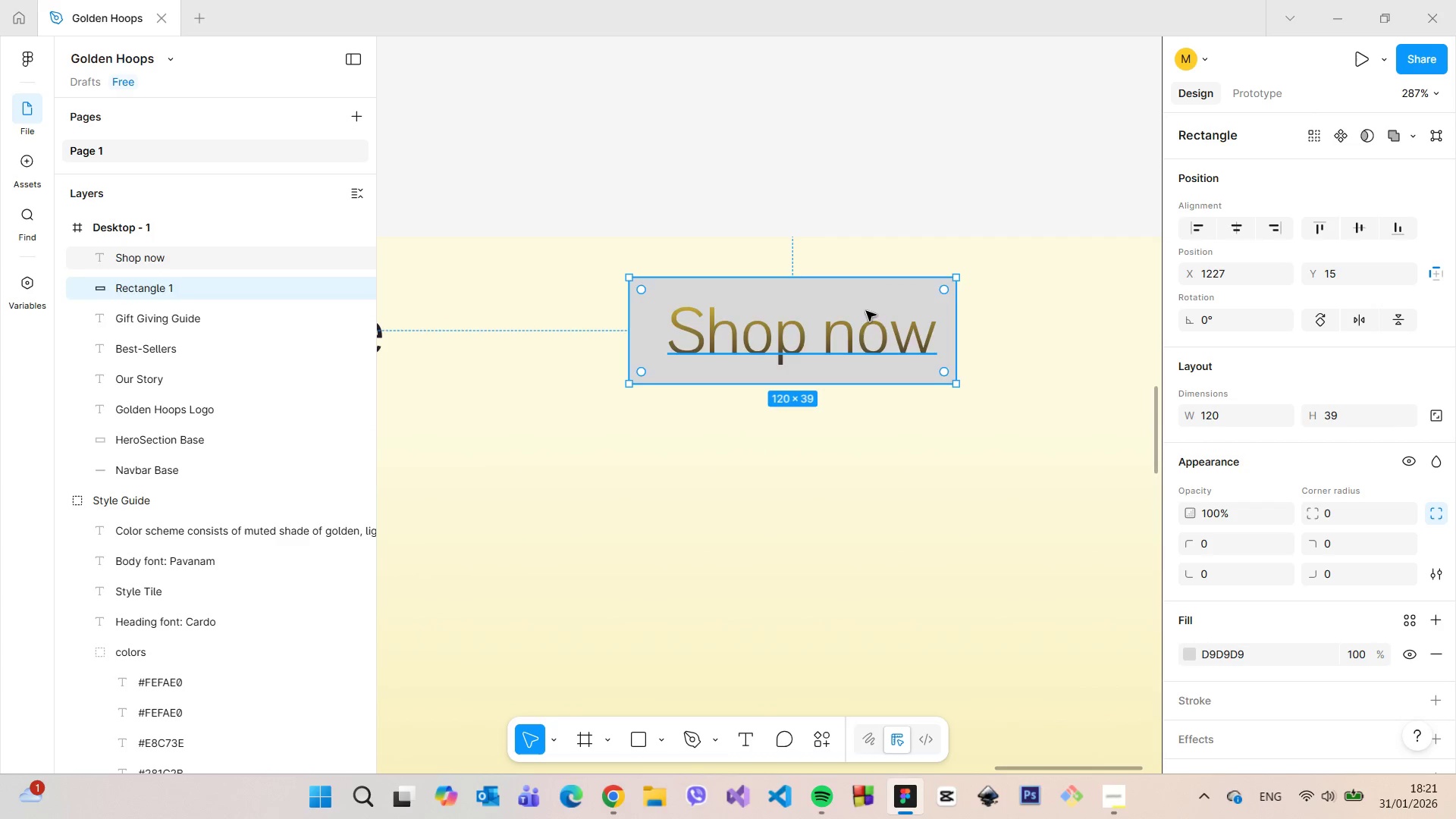 
key(Control+Z)
 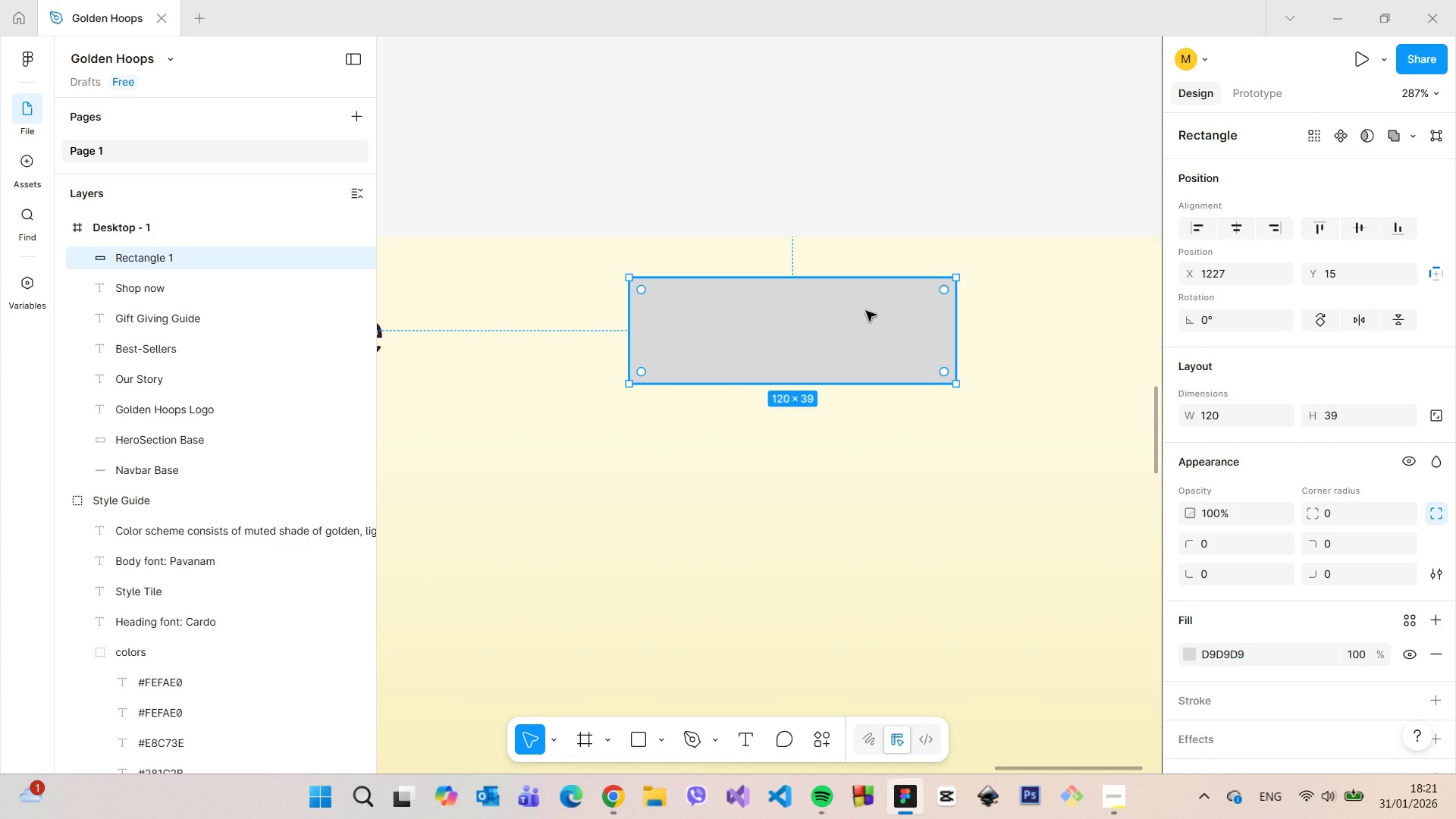 
key(Control+Z)
 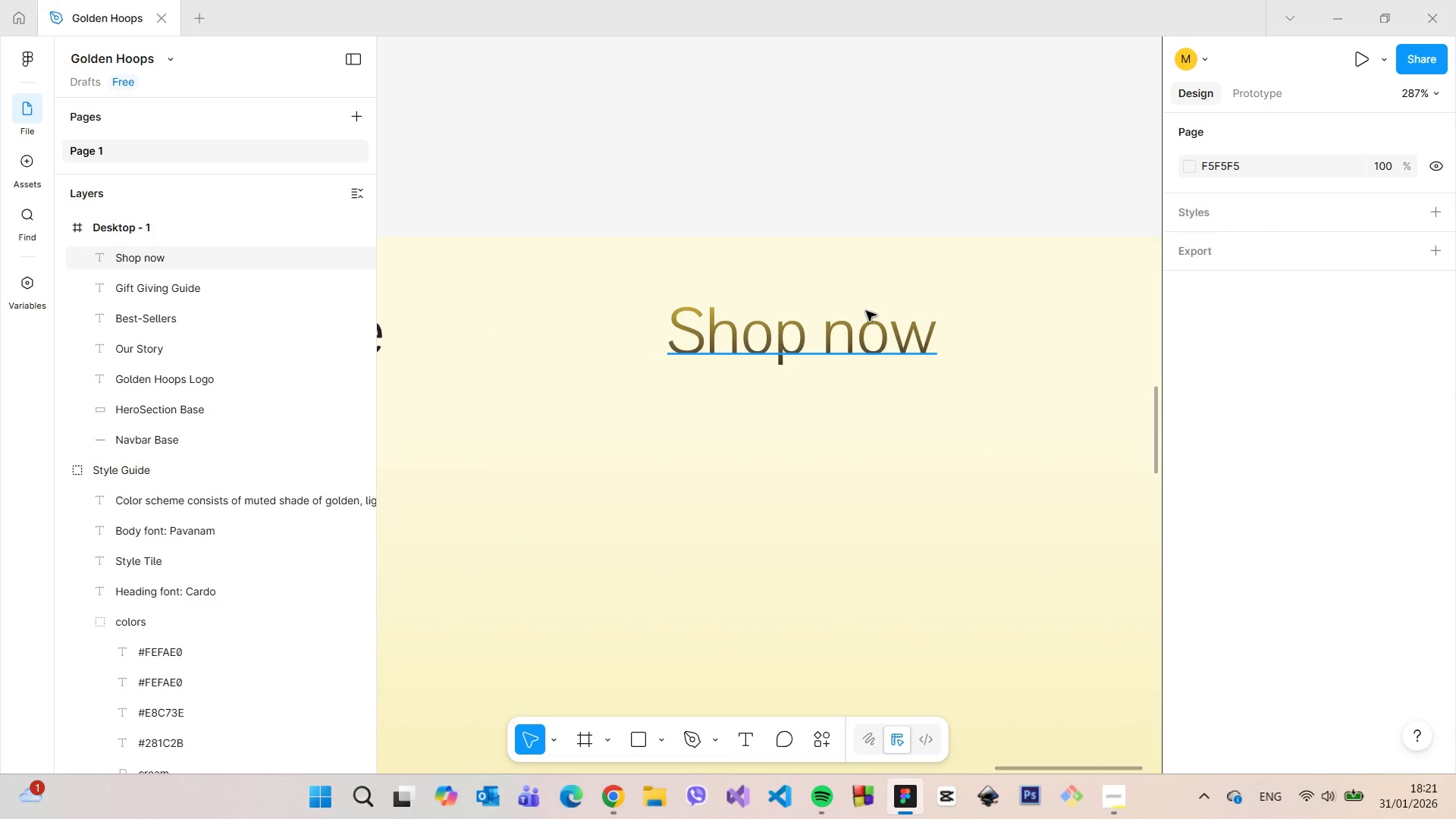 
left_click([873, 291])
 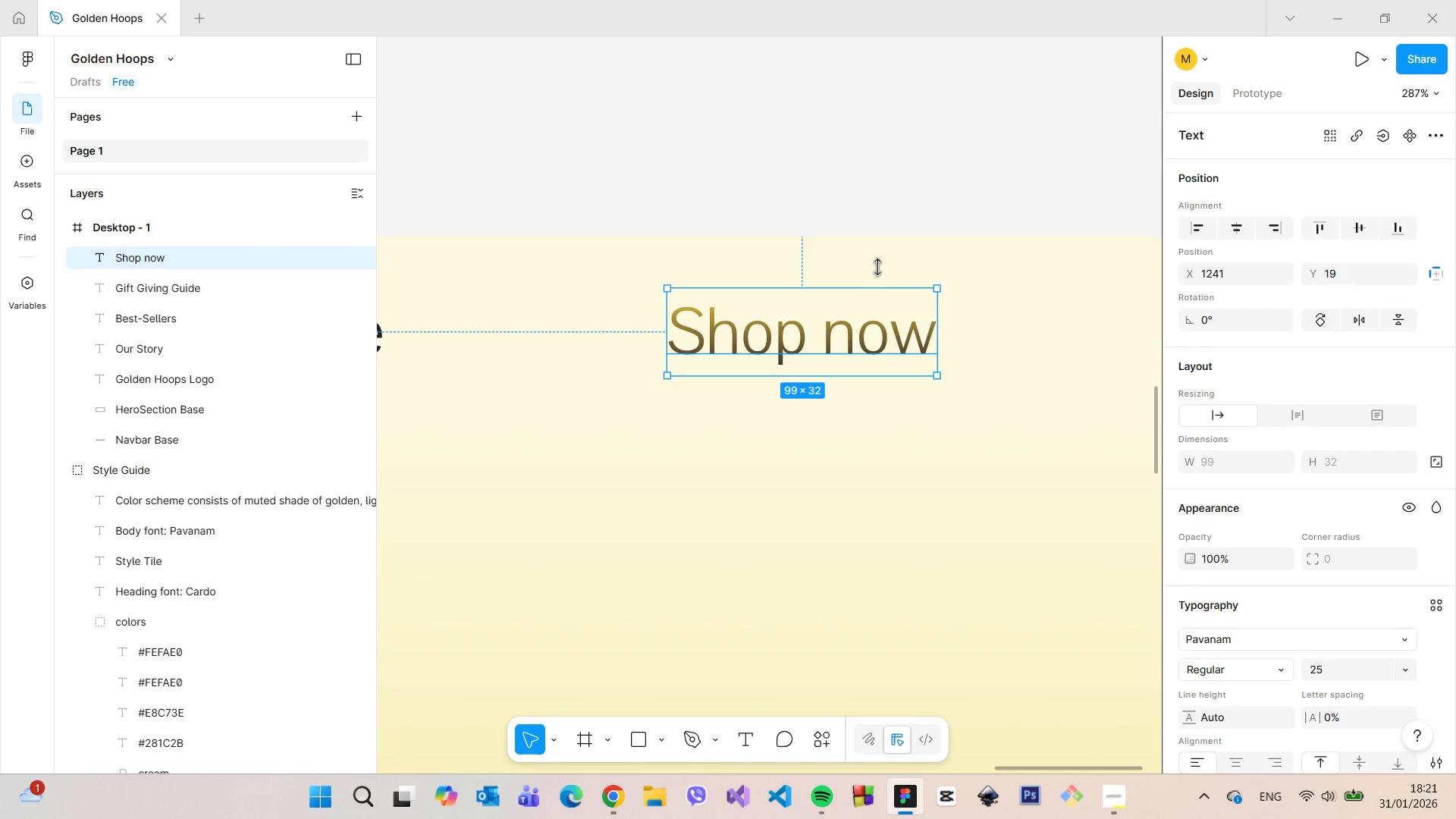 
left_click([904, 160])
 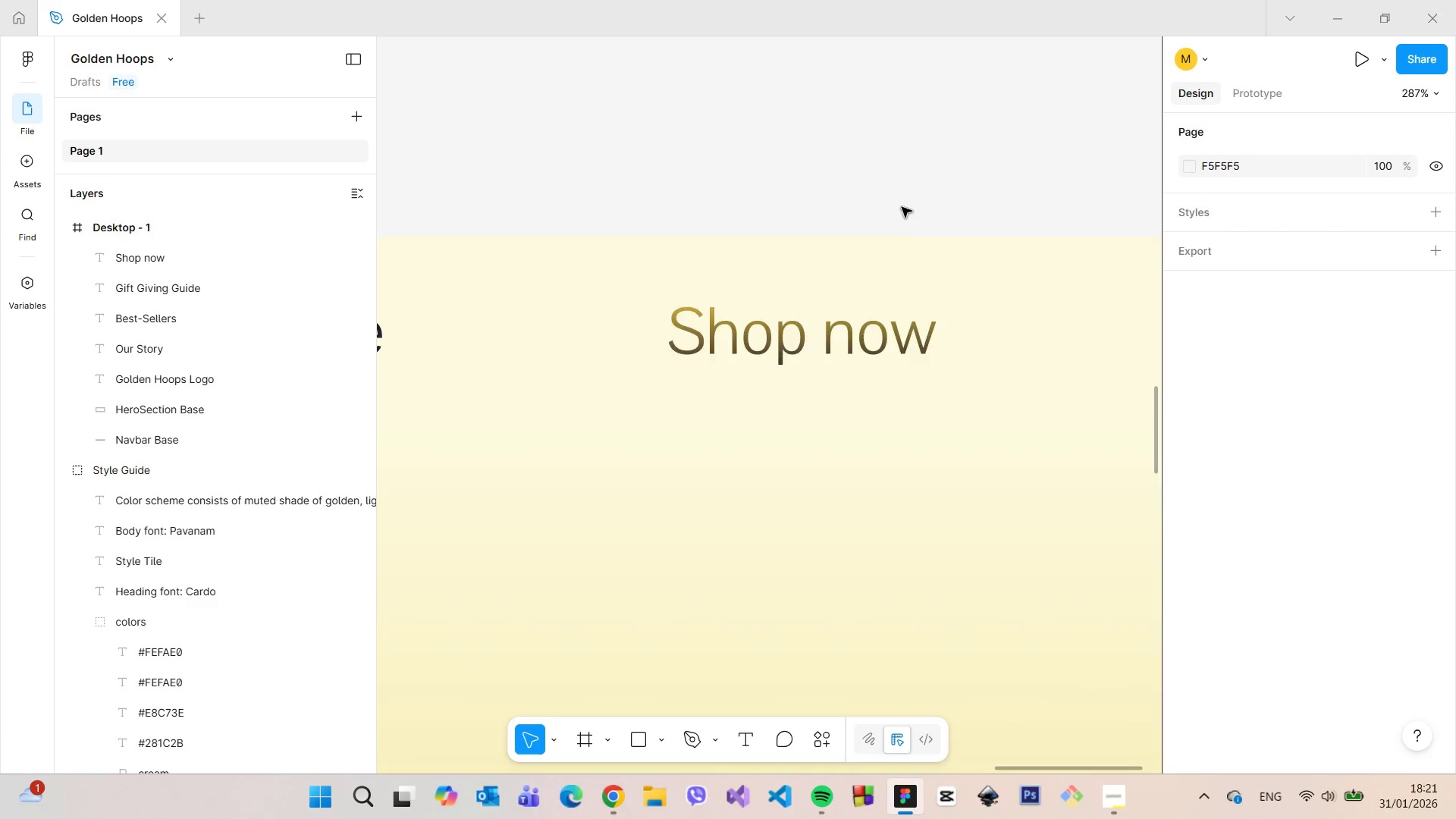 
scroll: coordinate [903, 213], scroll_direction: down, amount: 9.0
 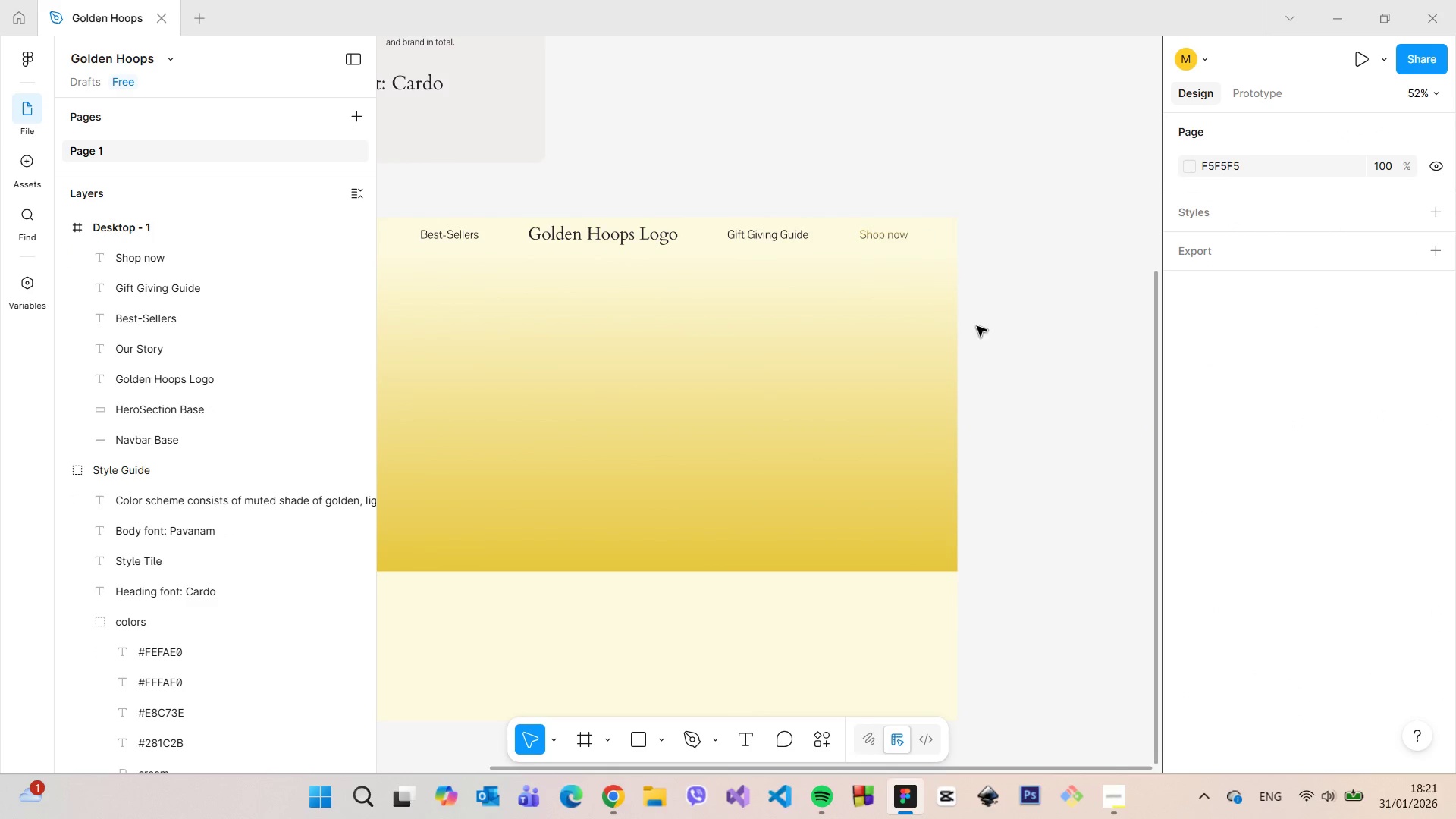 
scroll: coordinate [936, 333], scroll_direction: up, amount: 19.0
 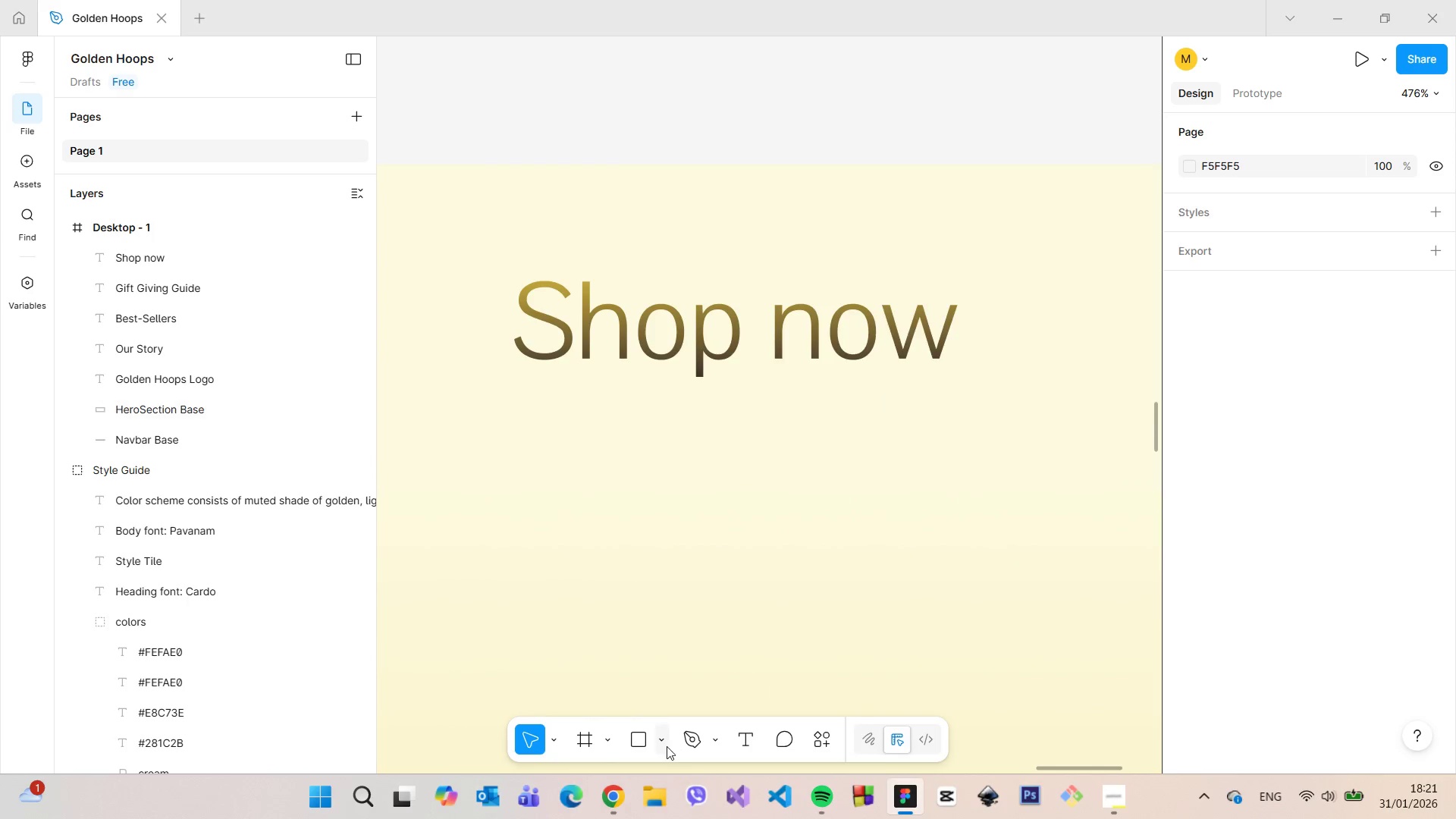 
left_click([662, 740])
 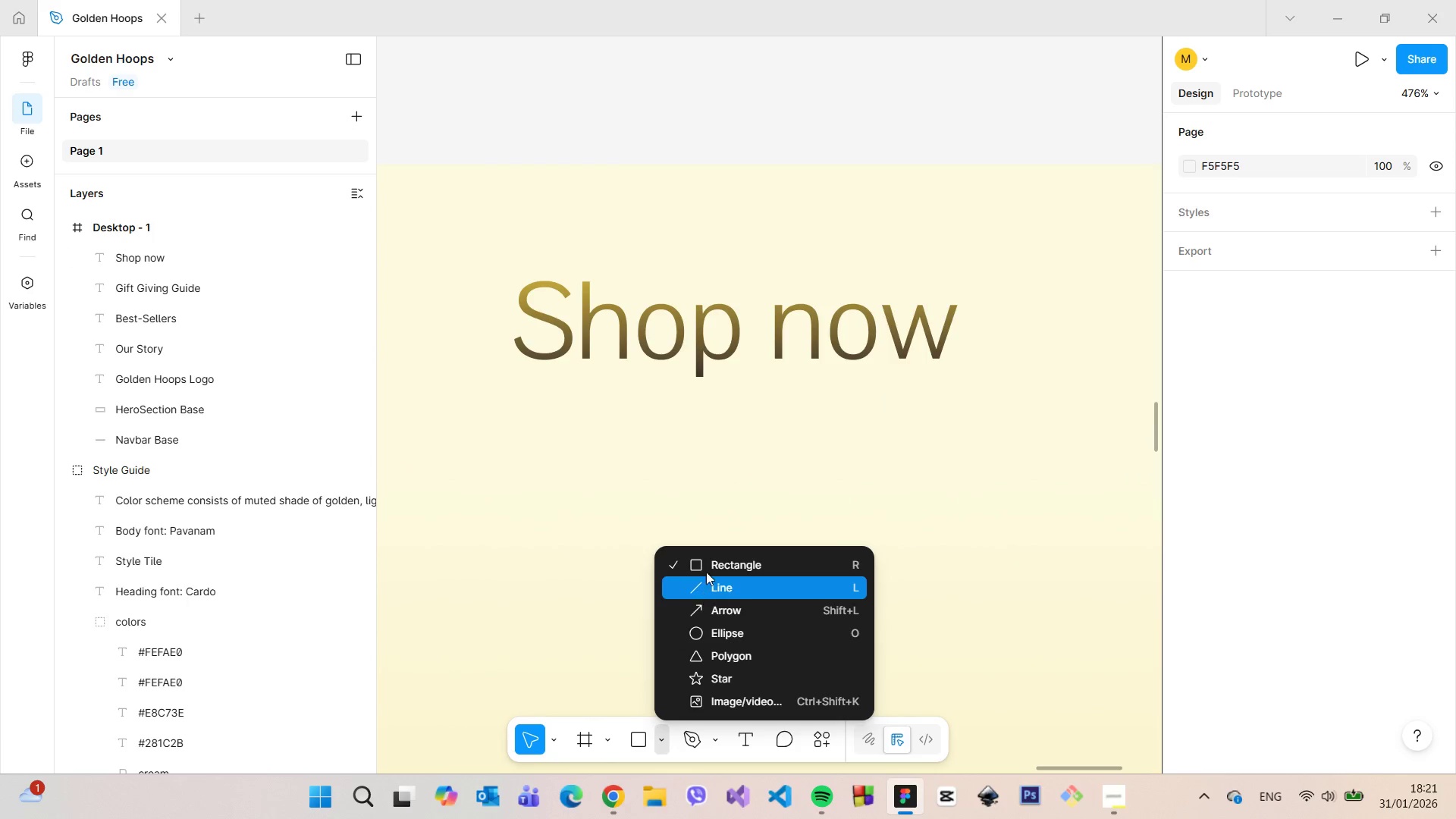 
left_click([706, 563])
 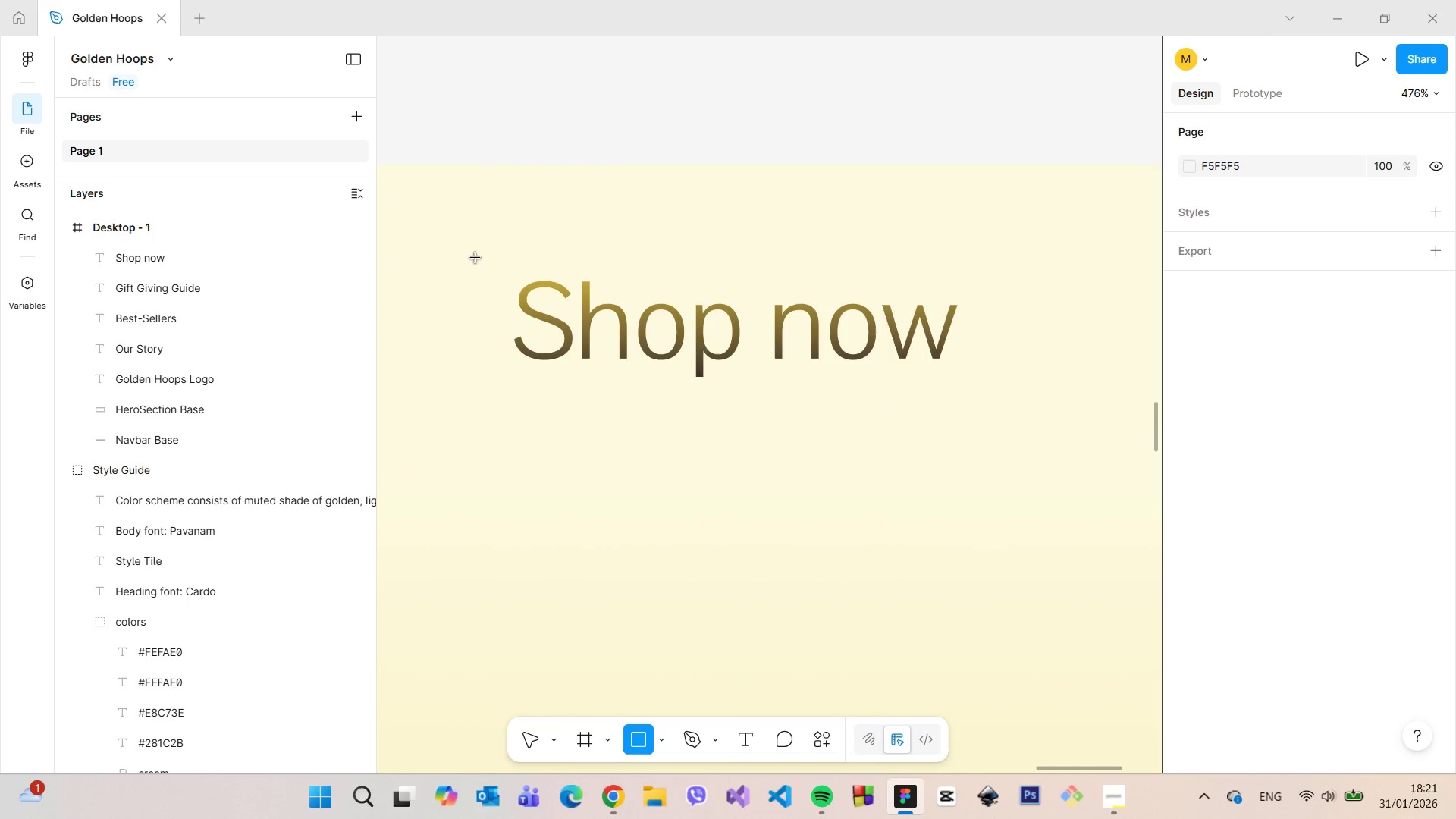 
left_click_drag(start_coordinate=[480, 249], to_coordinate=[981, 397])
 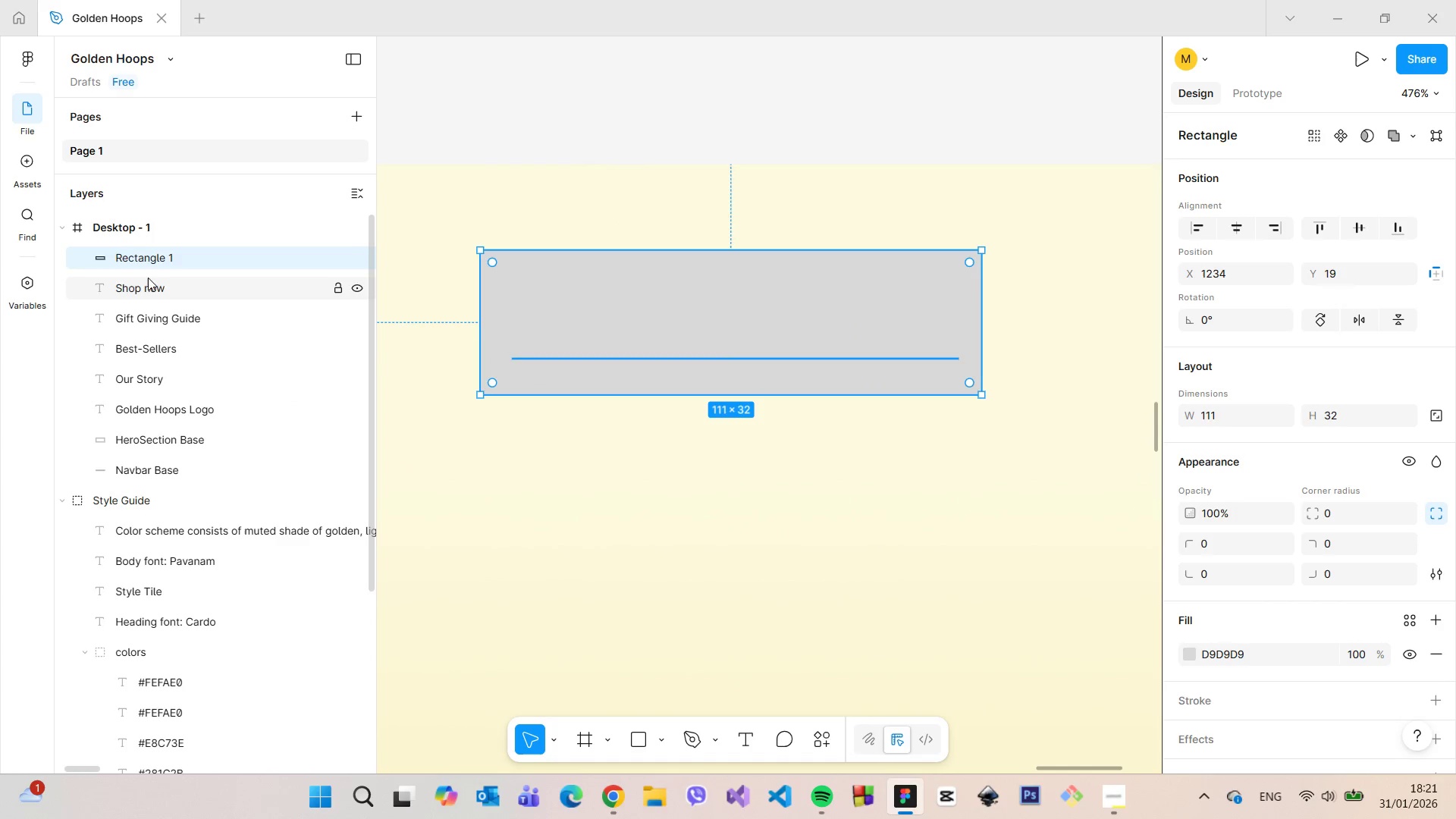 
left_click_drag(start_coordinate=[170, 263], to_coordinate=[175, 293])
 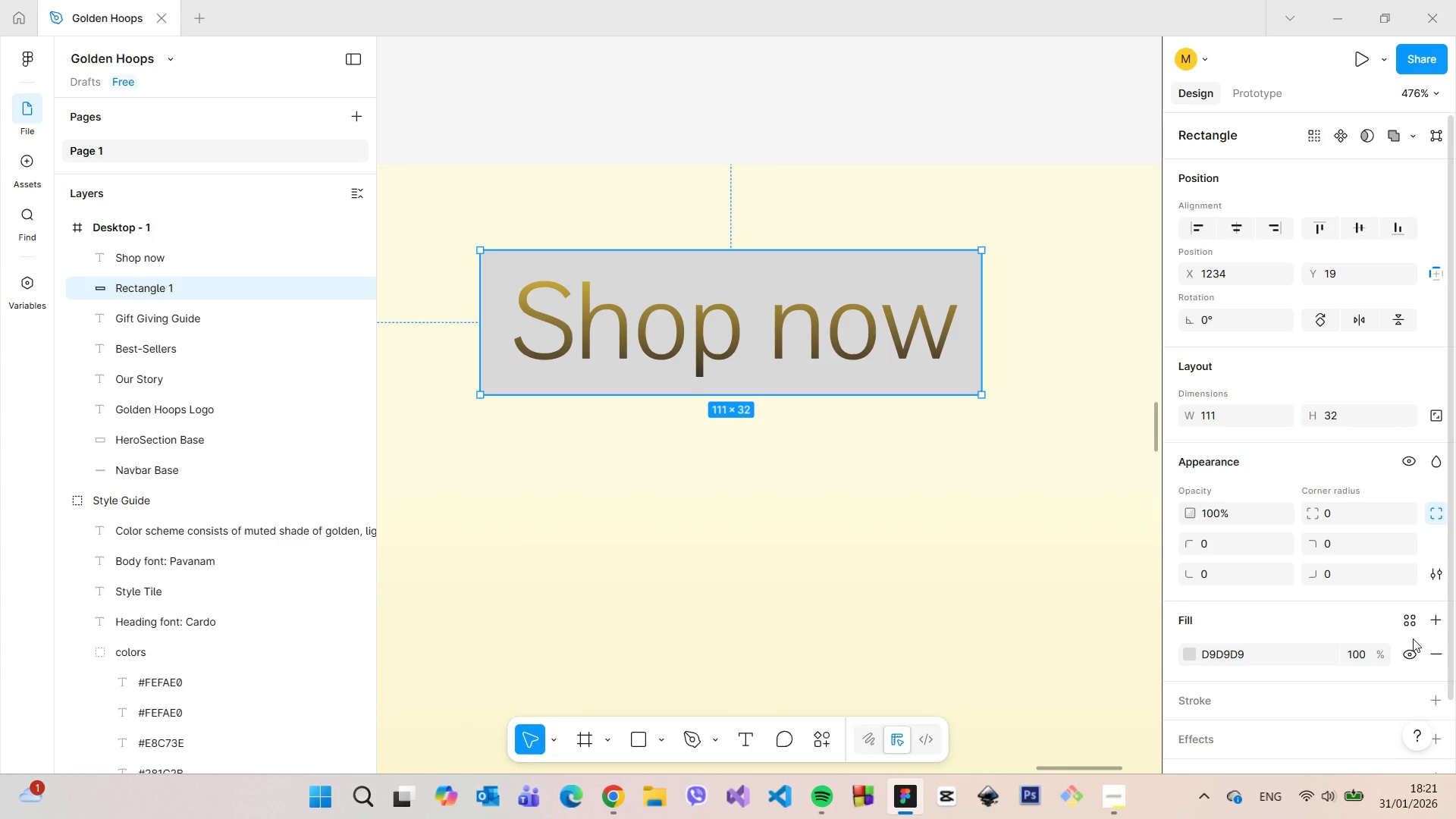 
left_click([1436, 654])
 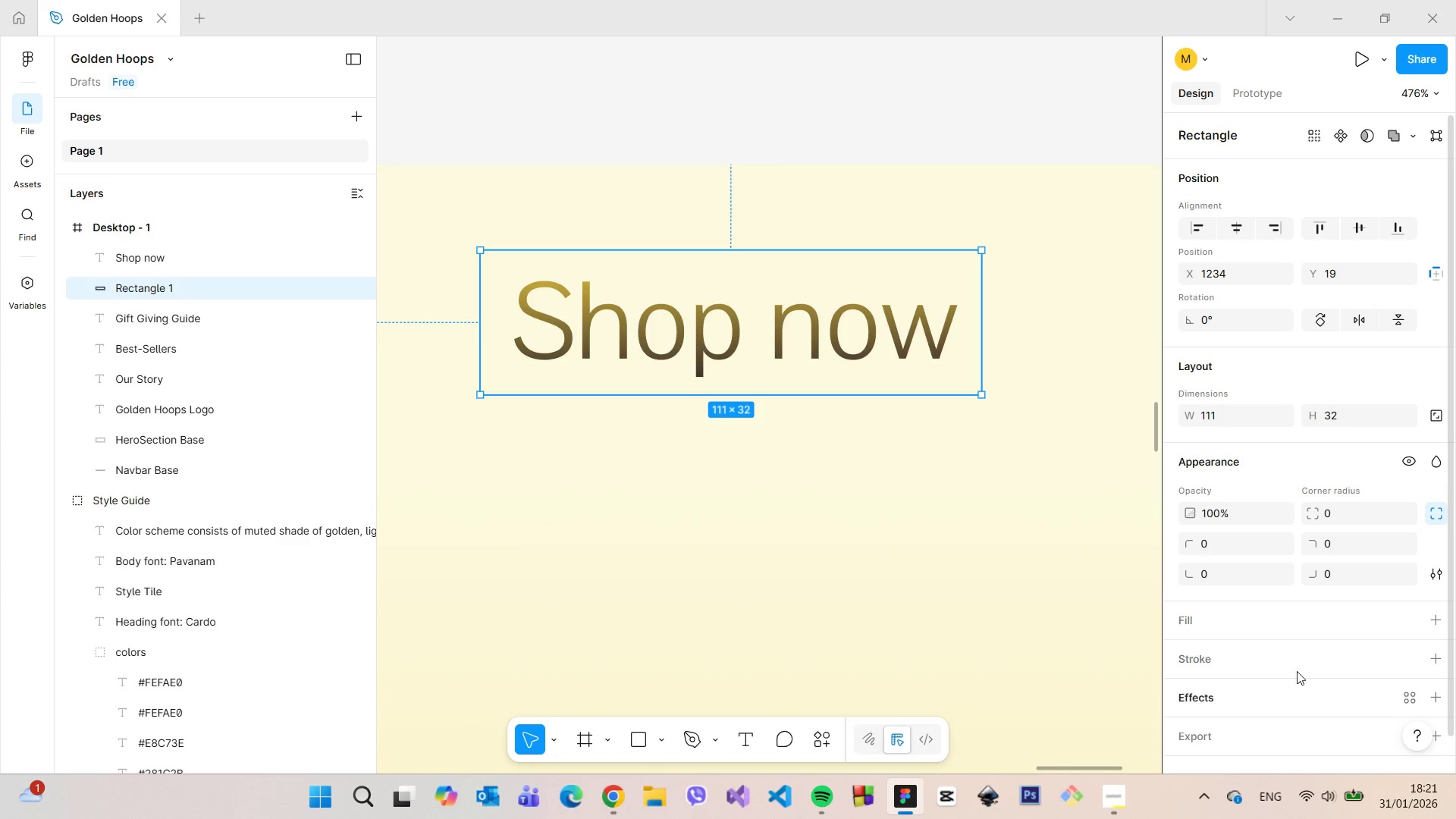 
left_click([1287, 666])
 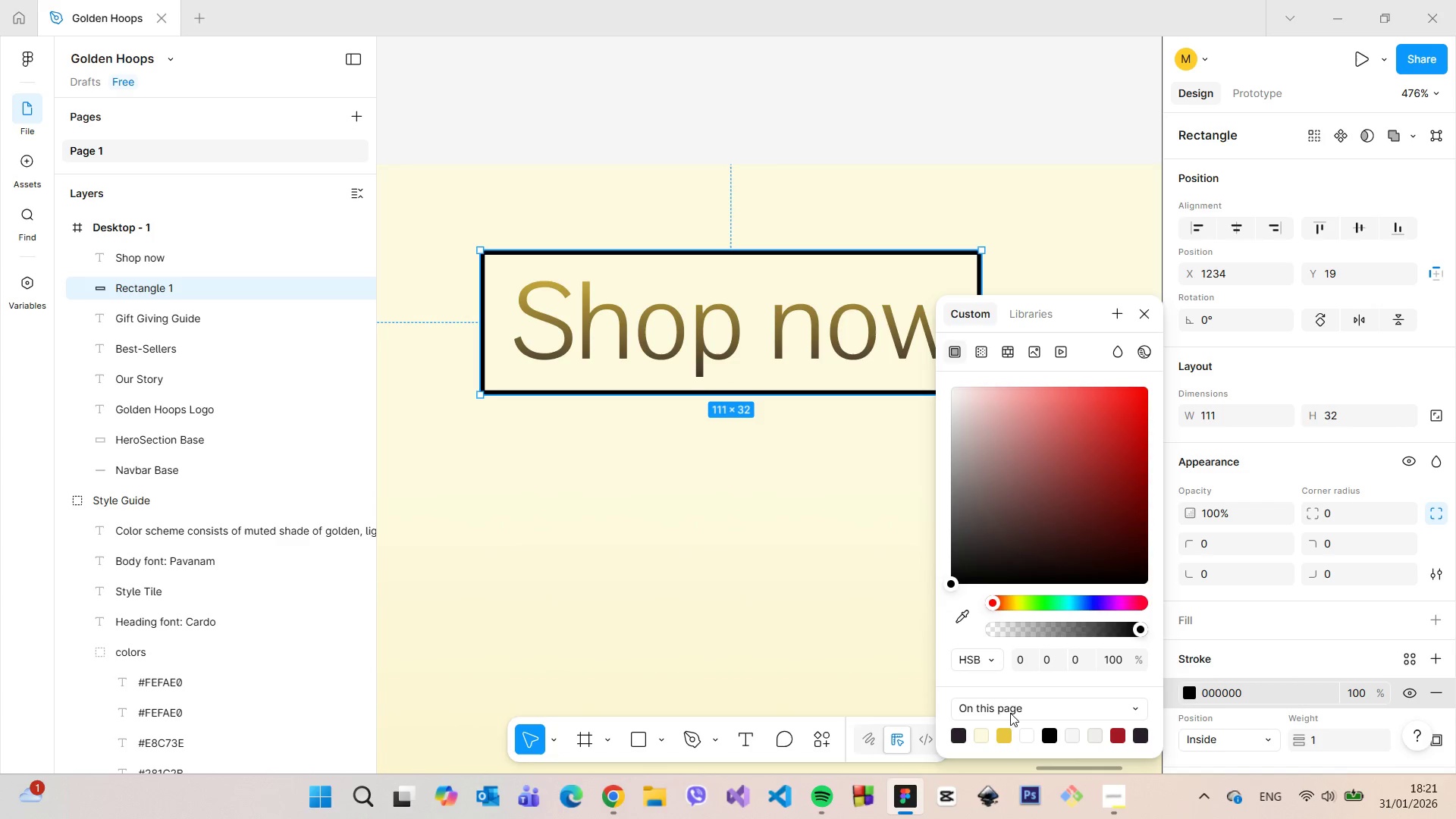 
left_click([1003, 734])
 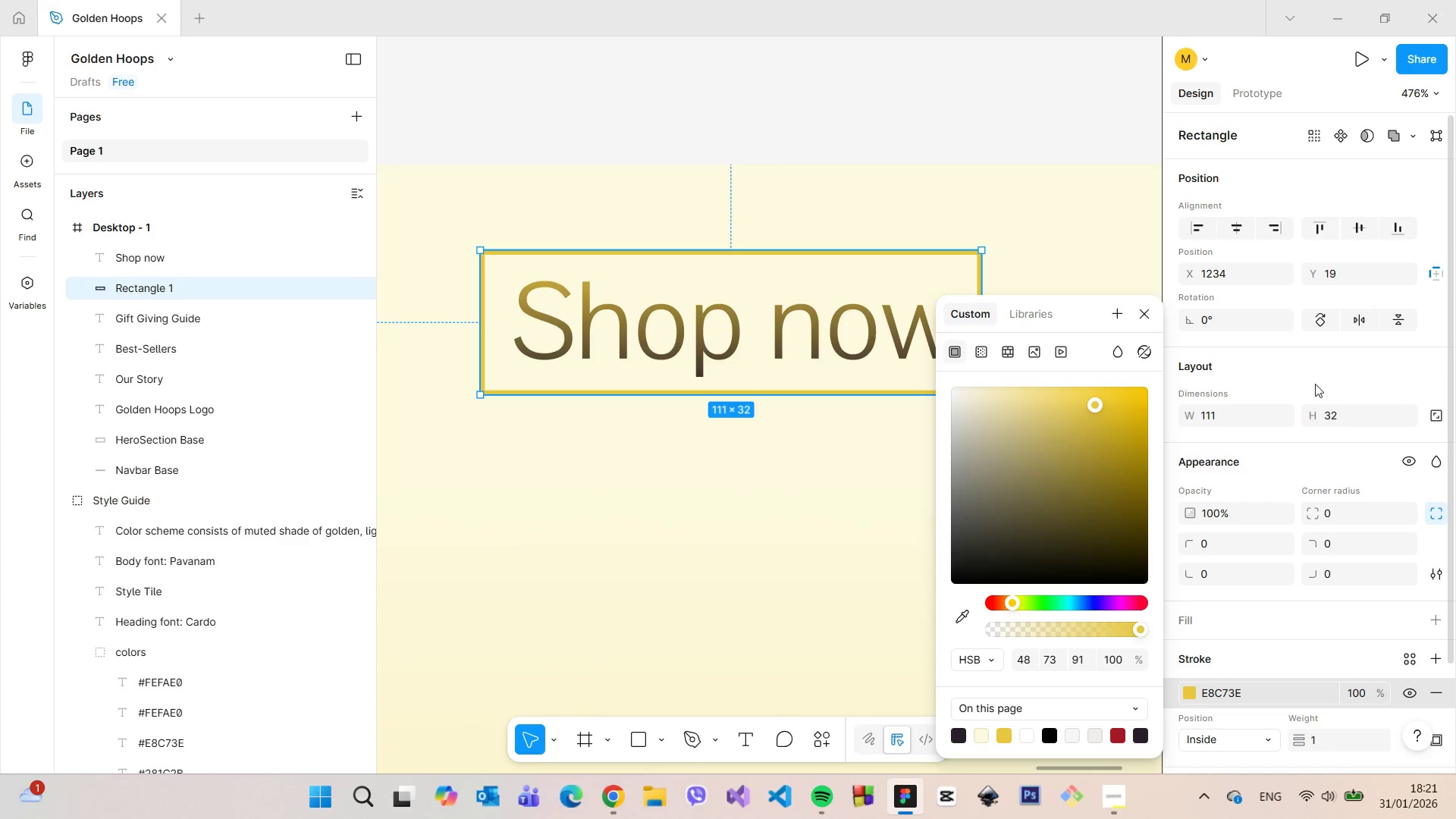 
left_click([1351, 516])
 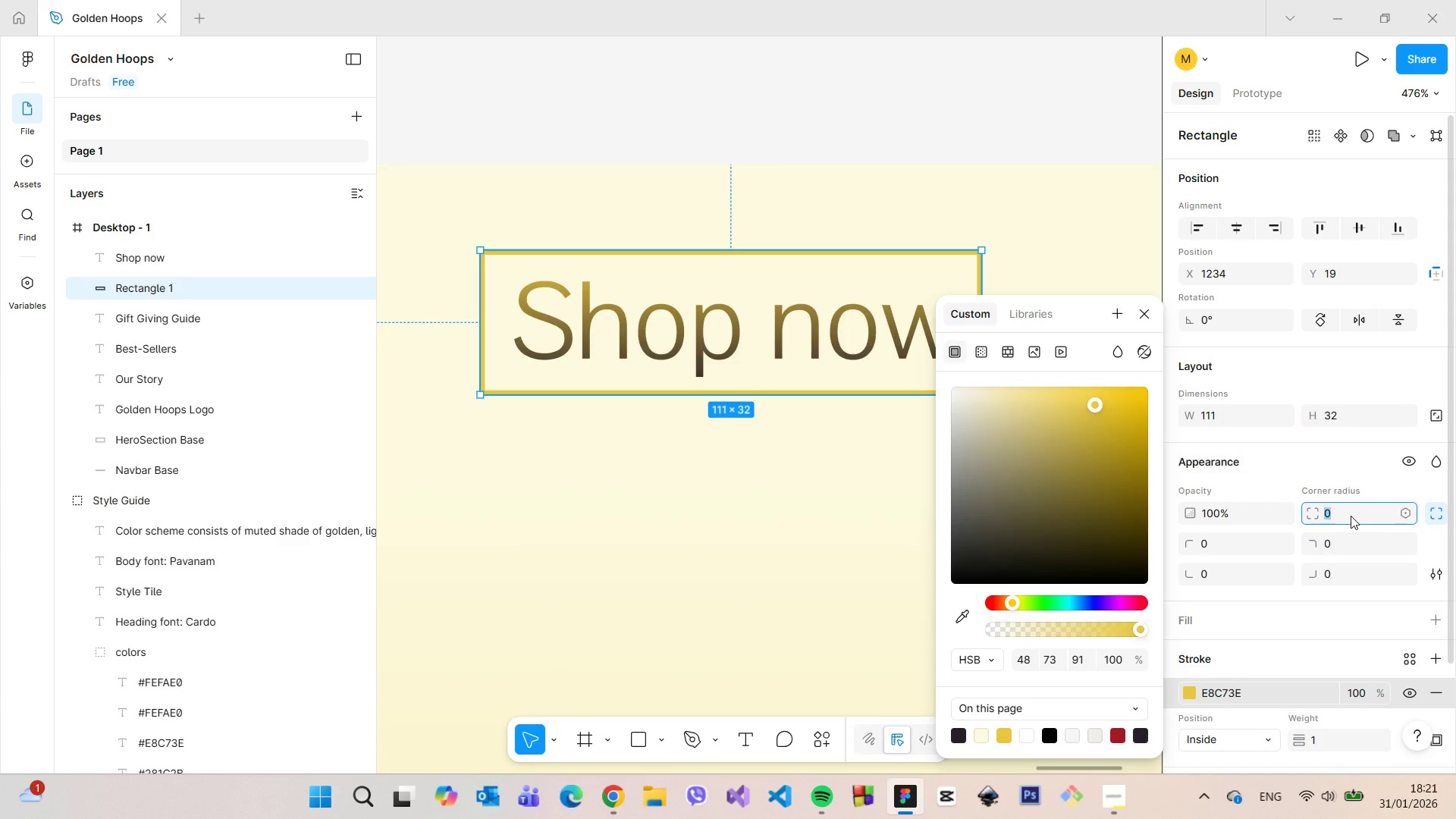 
type(20)
 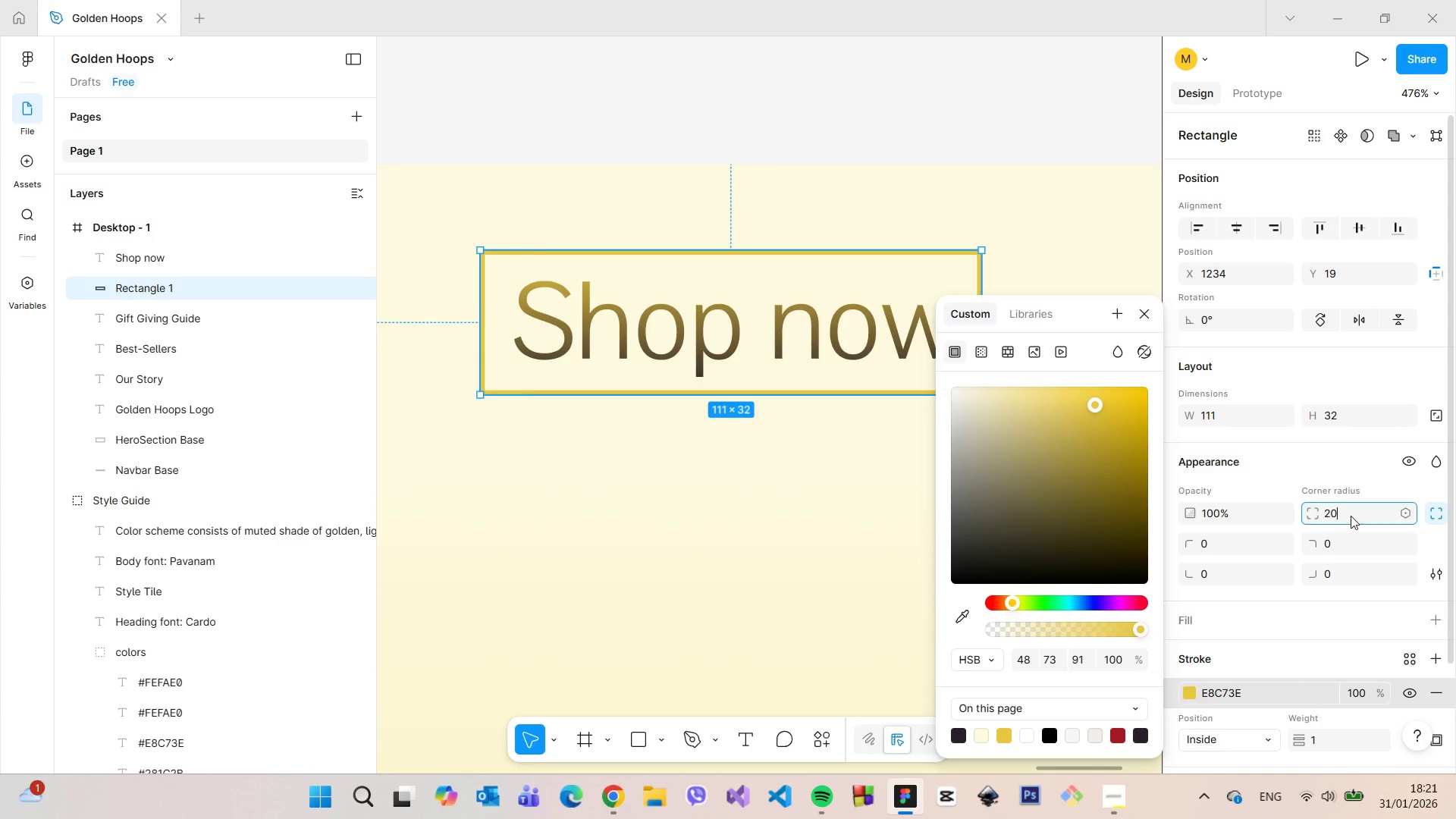 
key(Enter)
 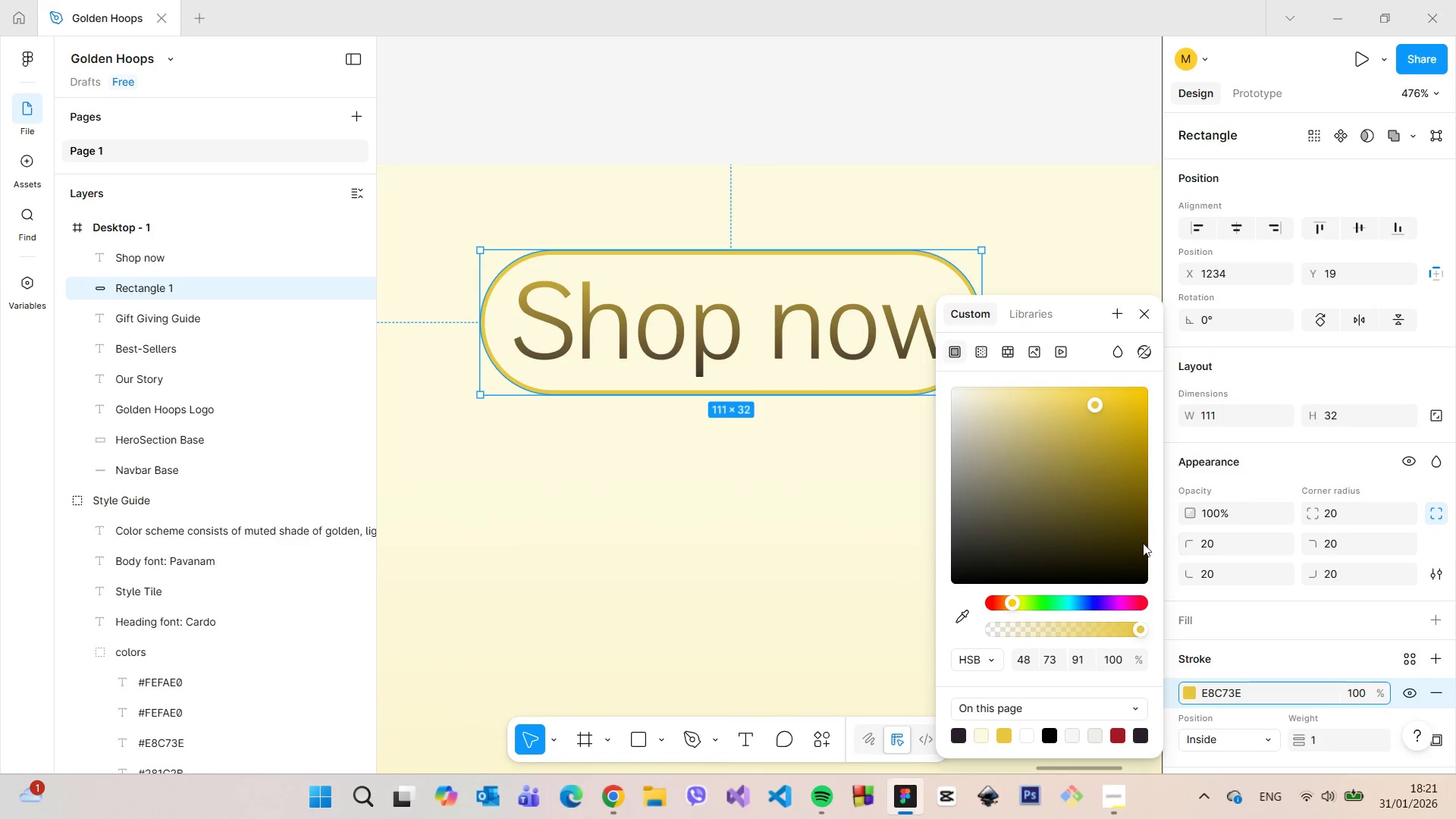 
left_click([1225, 739])
 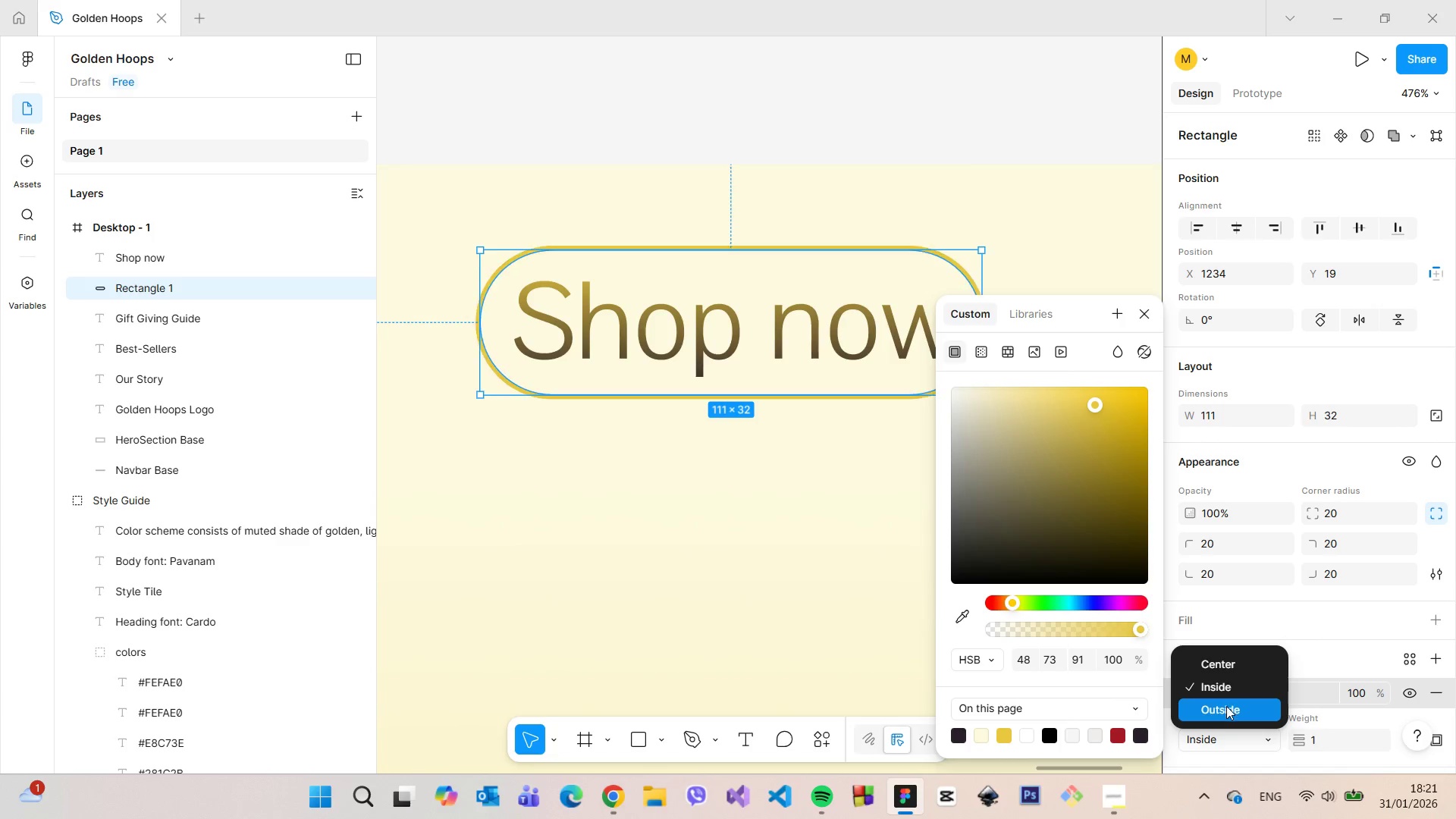 
left_click([1226, 708])
 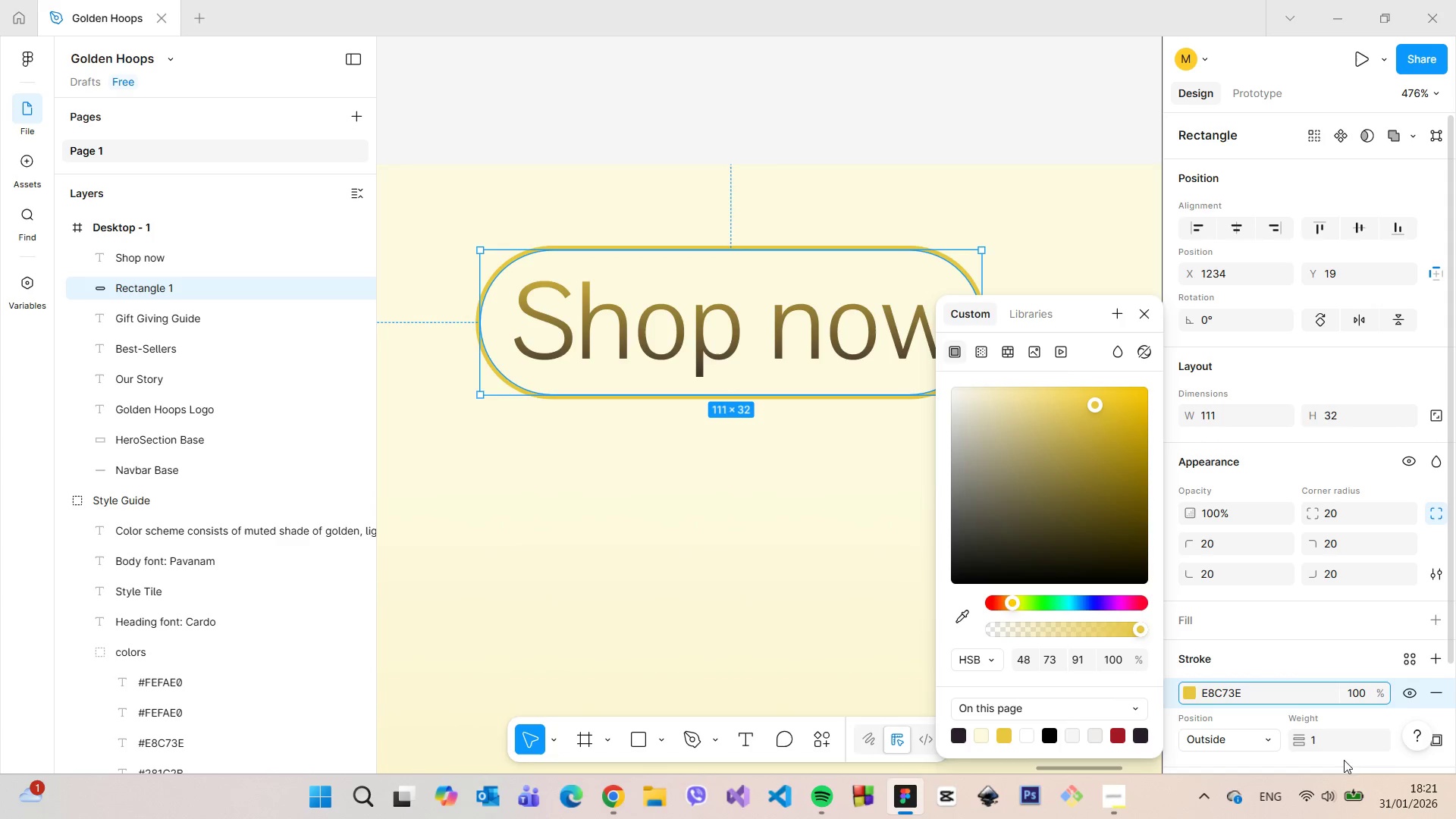 
left_click([1341, 742])
 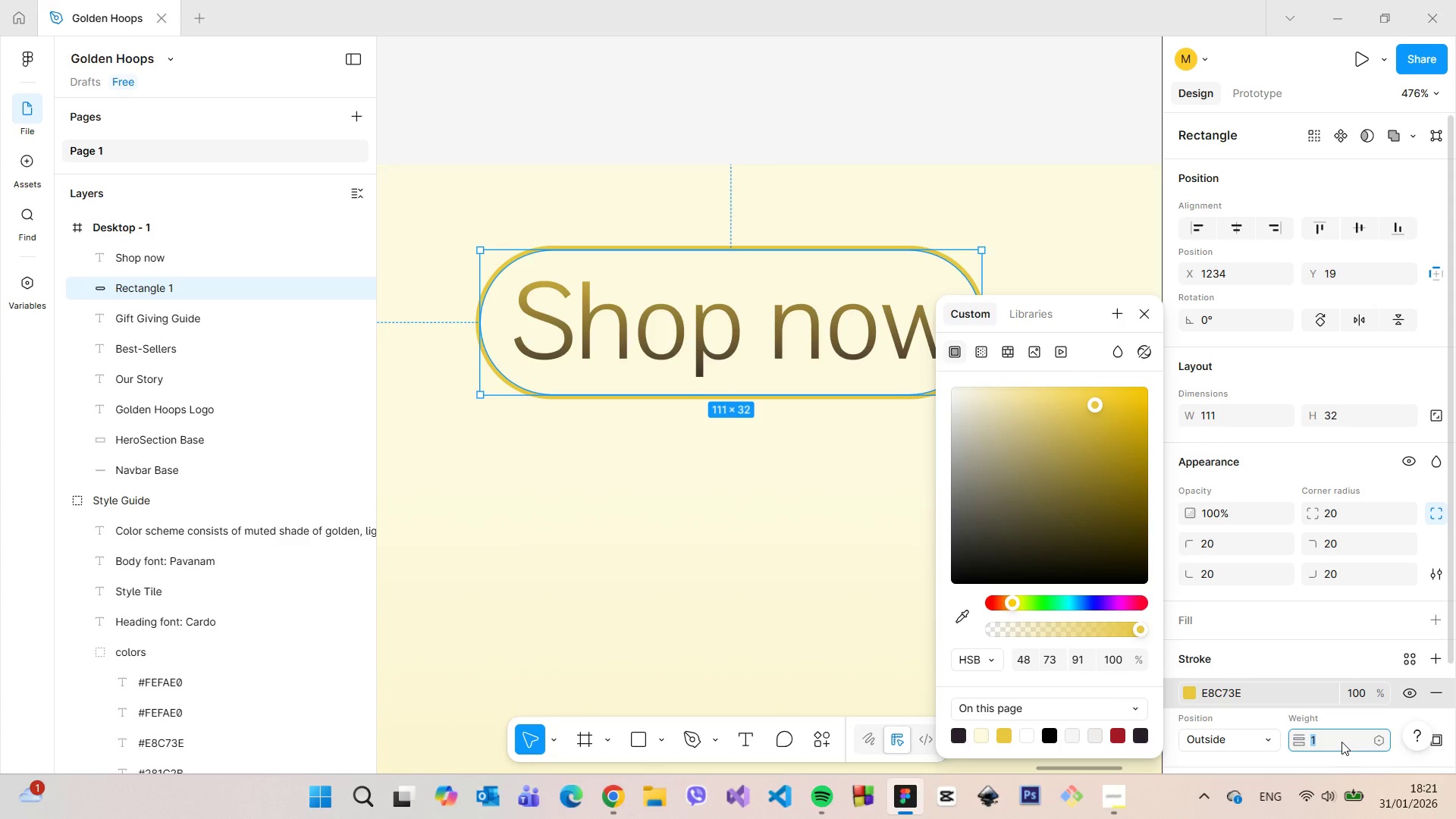 
key(ArrowUp)
 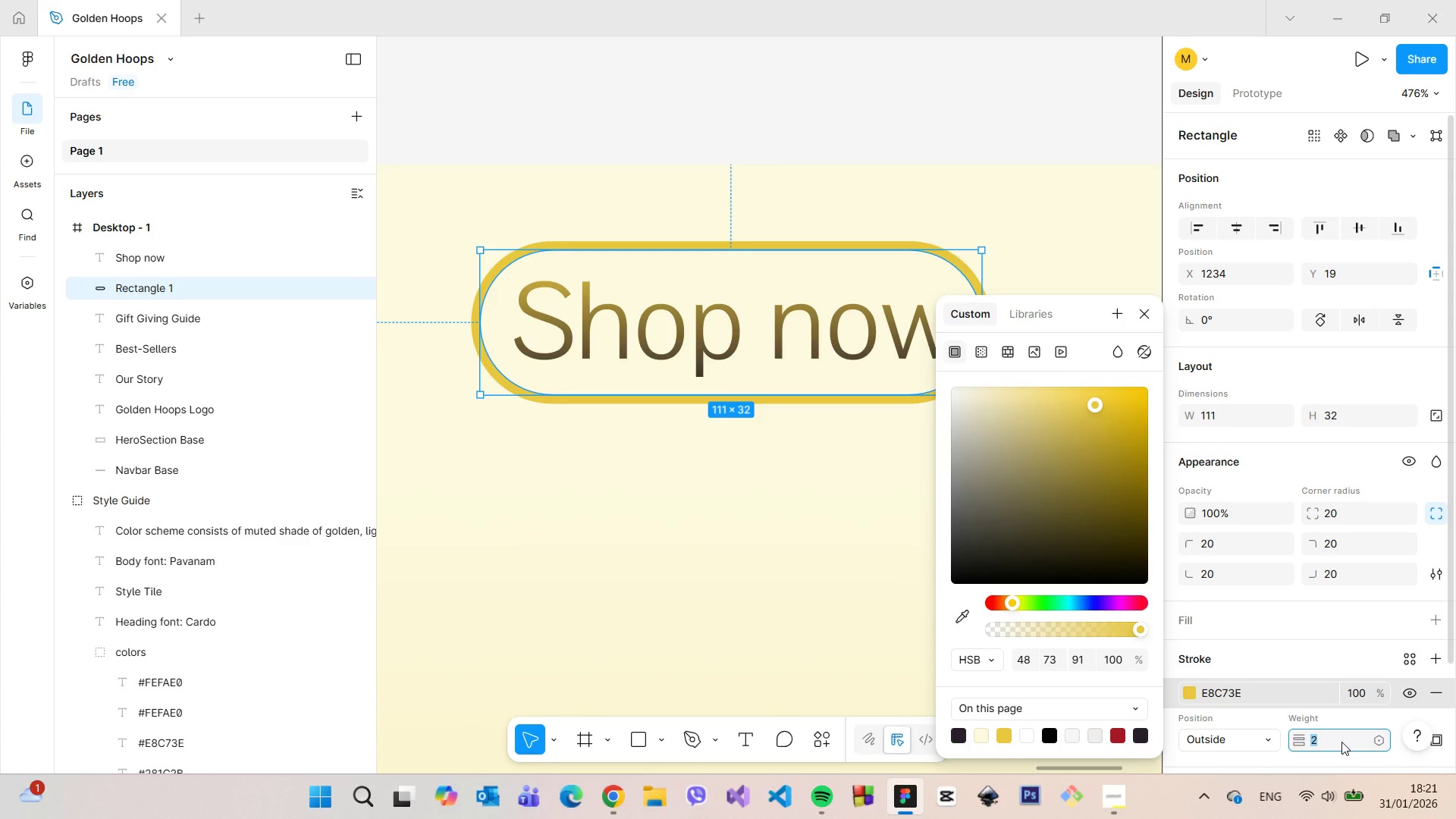 
key(ArrowDown)
 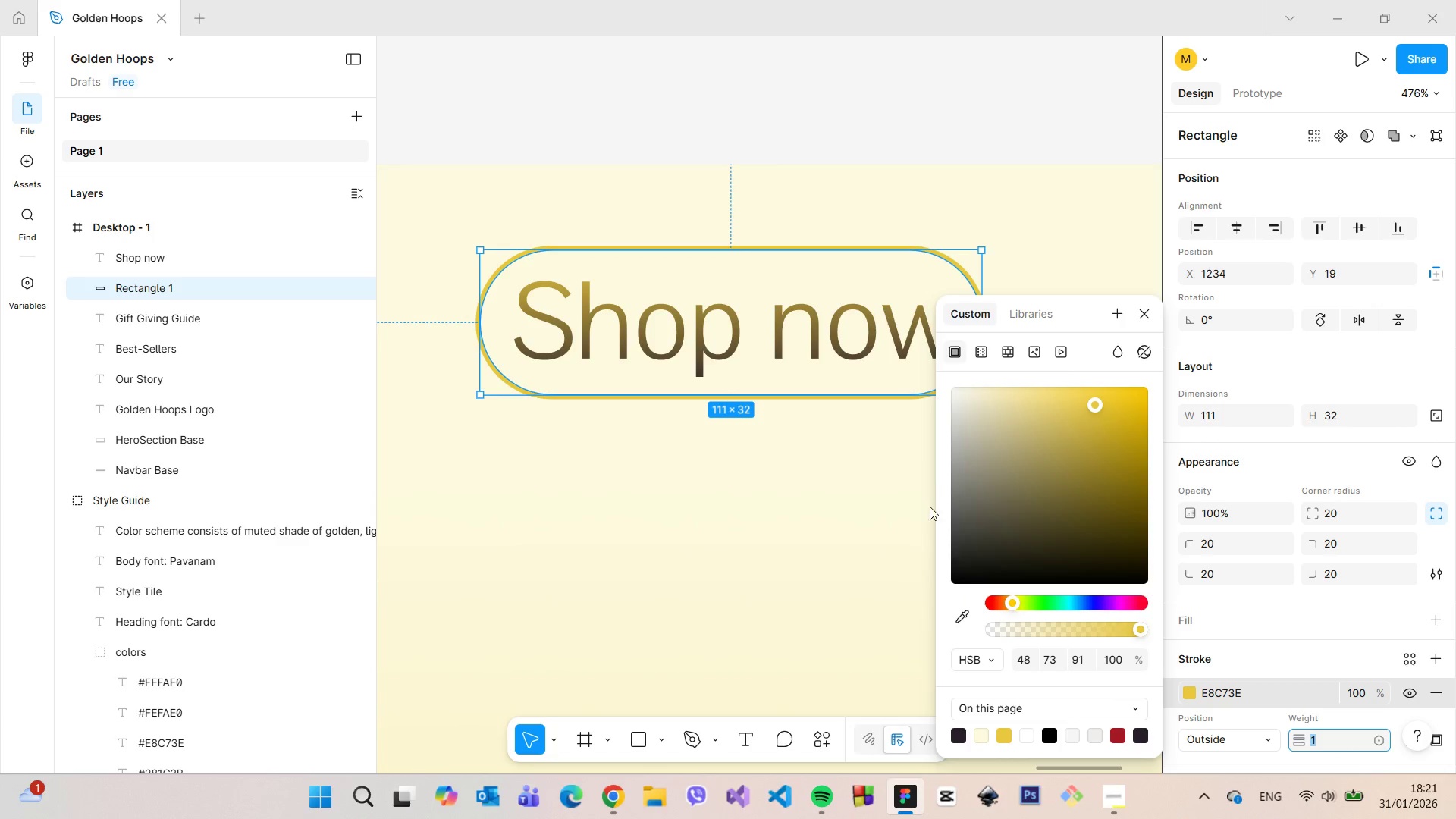 
left_click([820, 500])
 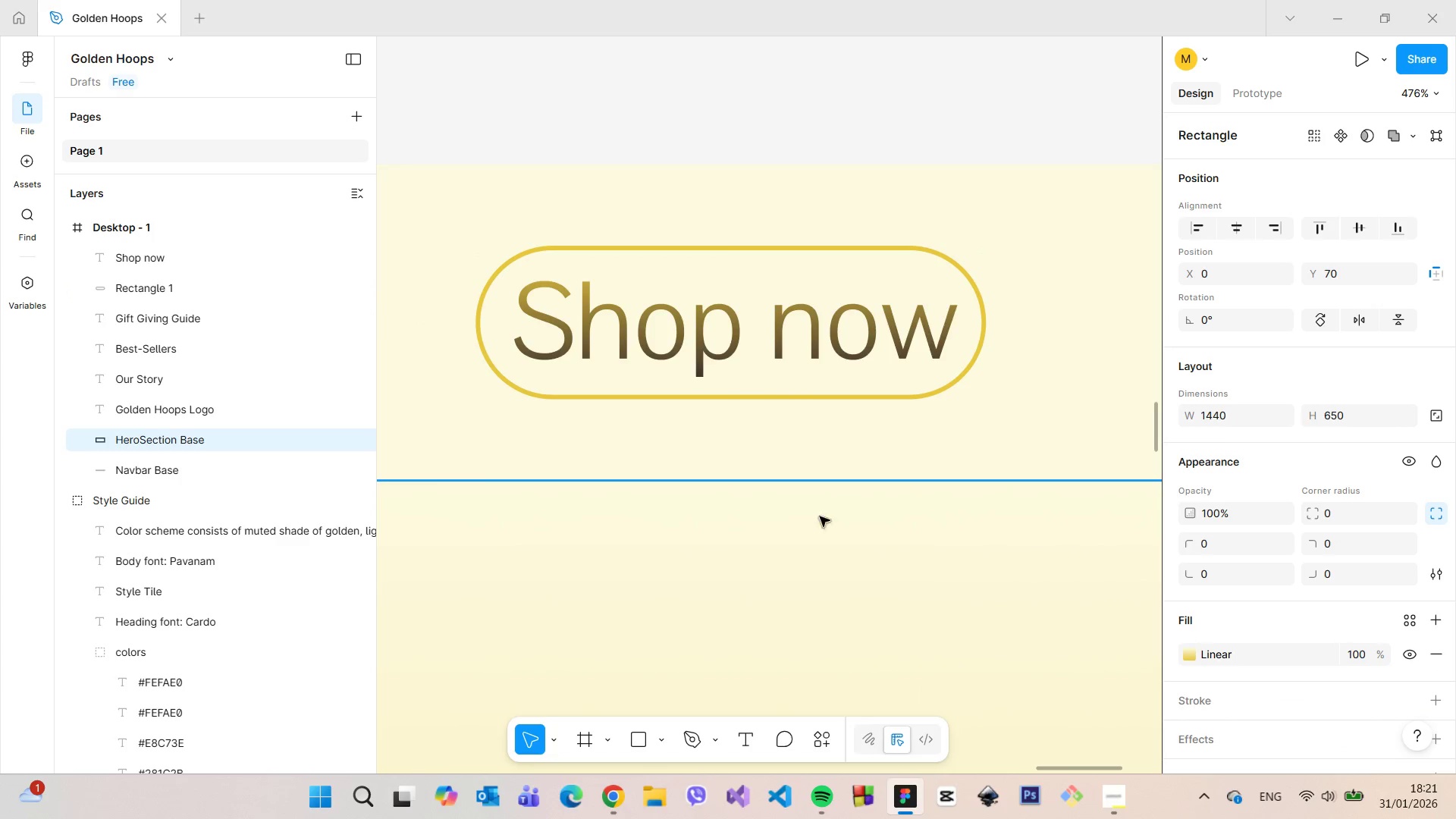 
left_click([820, 560])
 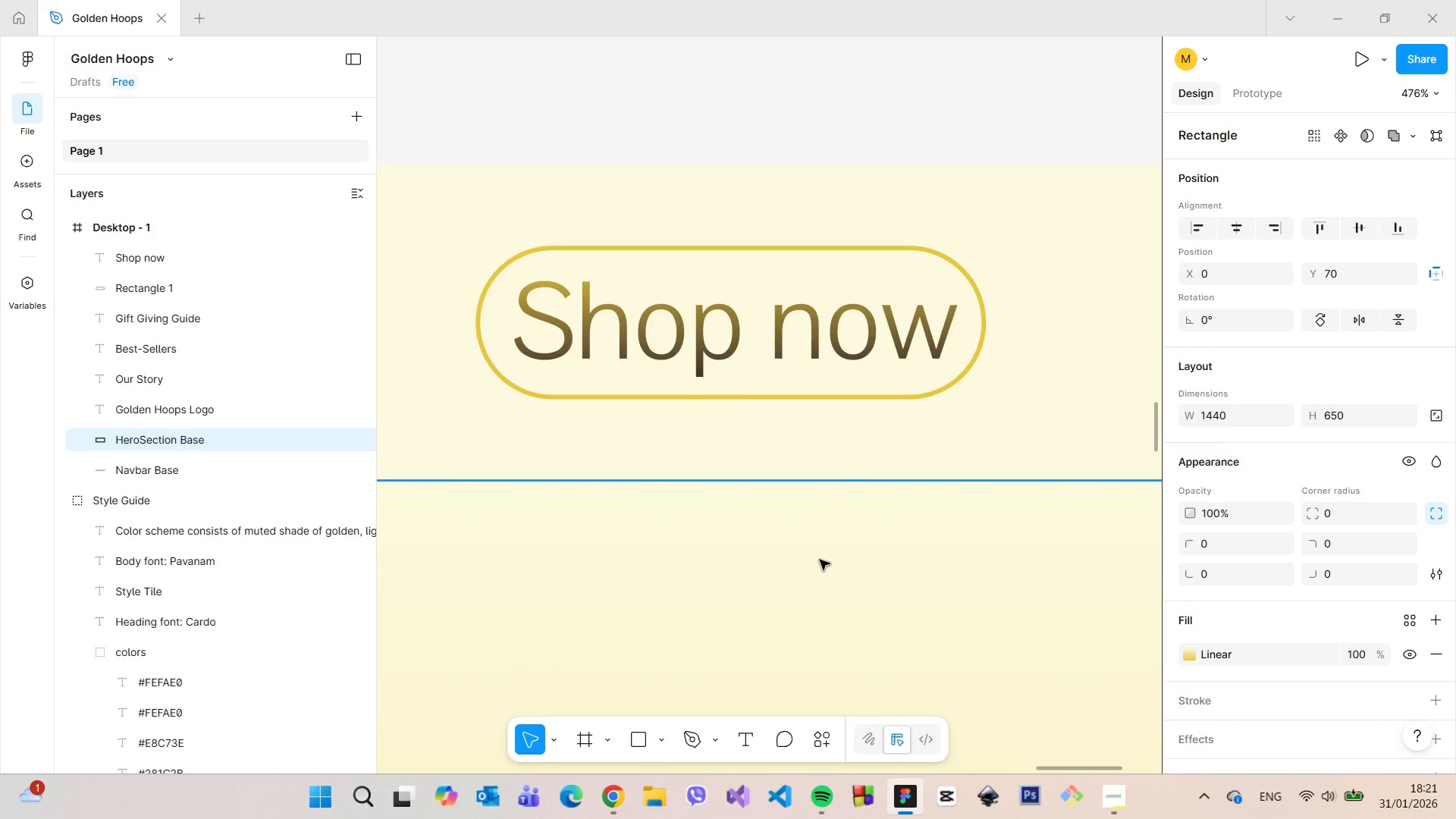 
scroll: coordinate [823, 556], scroll_direction: down, amount: 11.0
 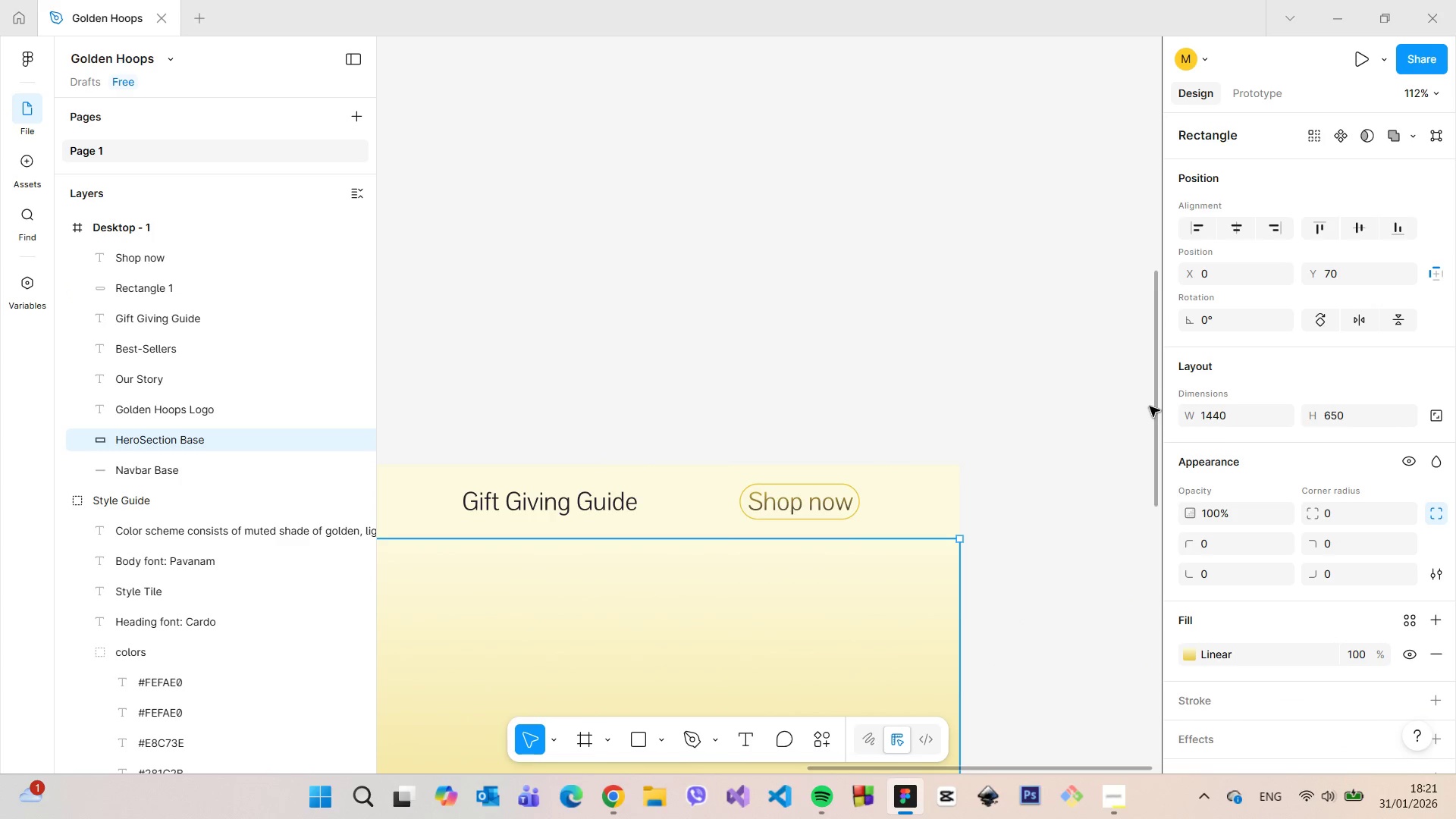 
left_click_drag(start_coordinate=[1155, 412], to_coordinate=[1152, 450])
 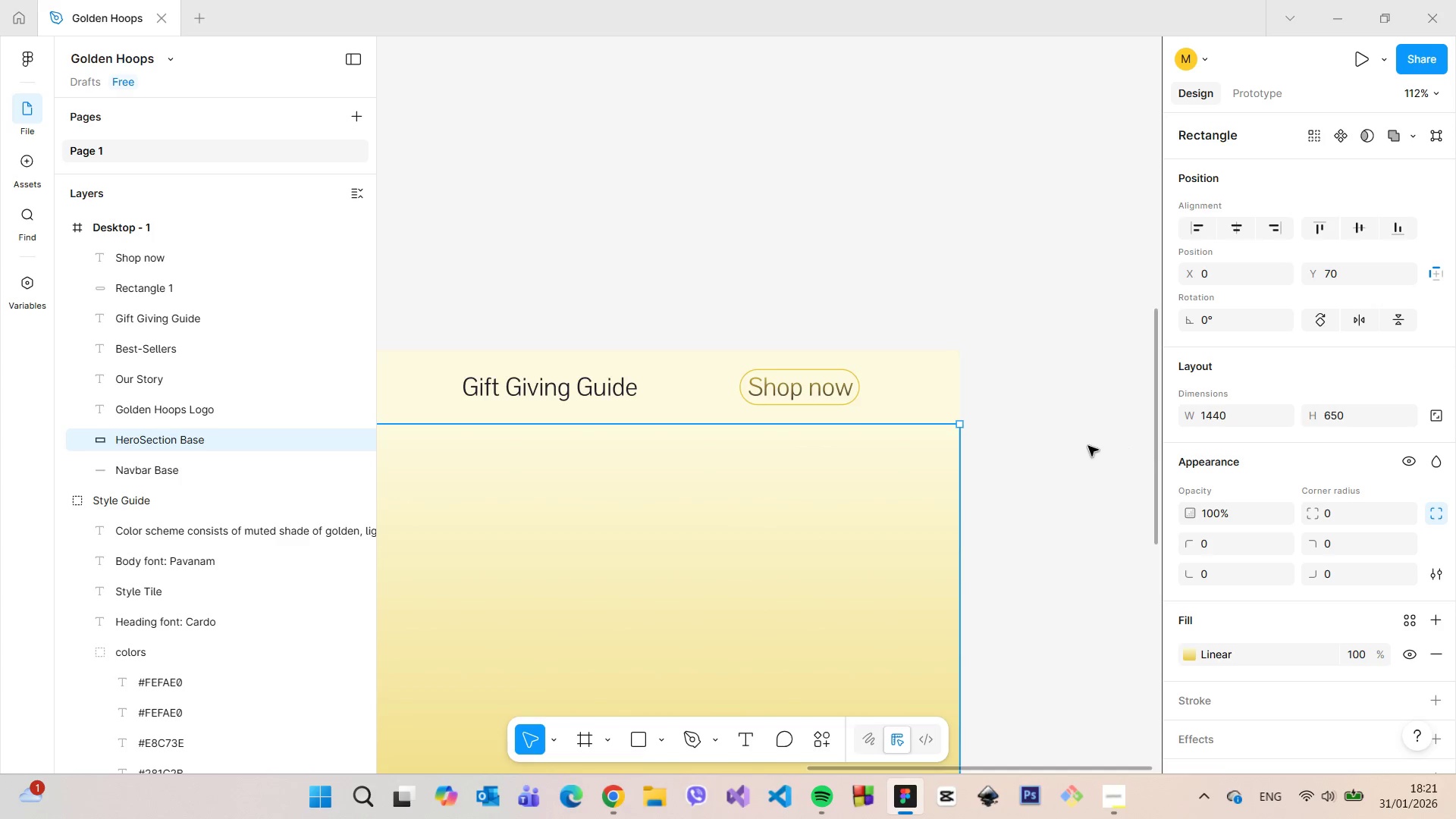 
left_click([1086, 446])
 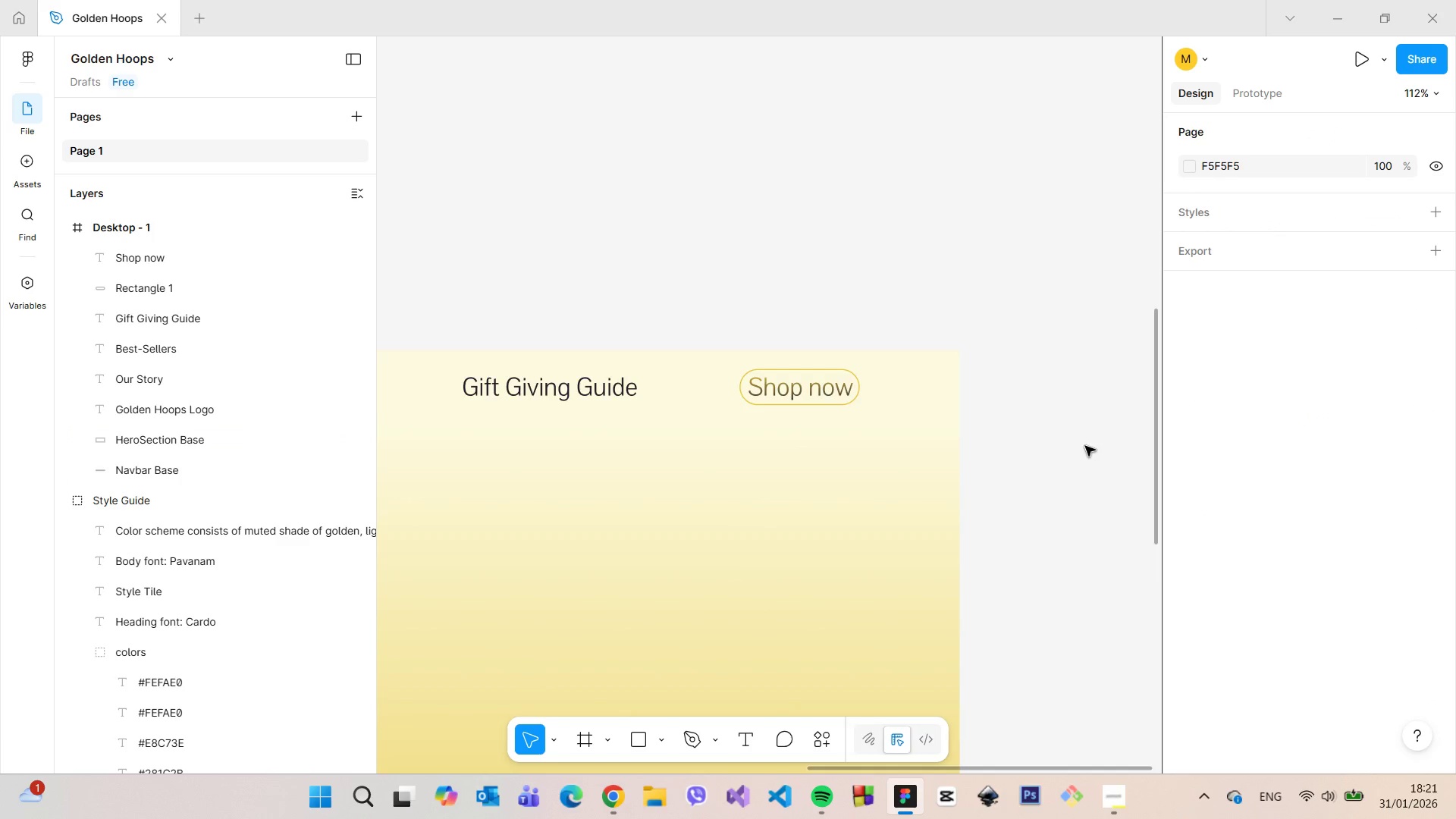 
scroll: coordinate [1084, 445], scroll_direction: down, amount: 6.0
 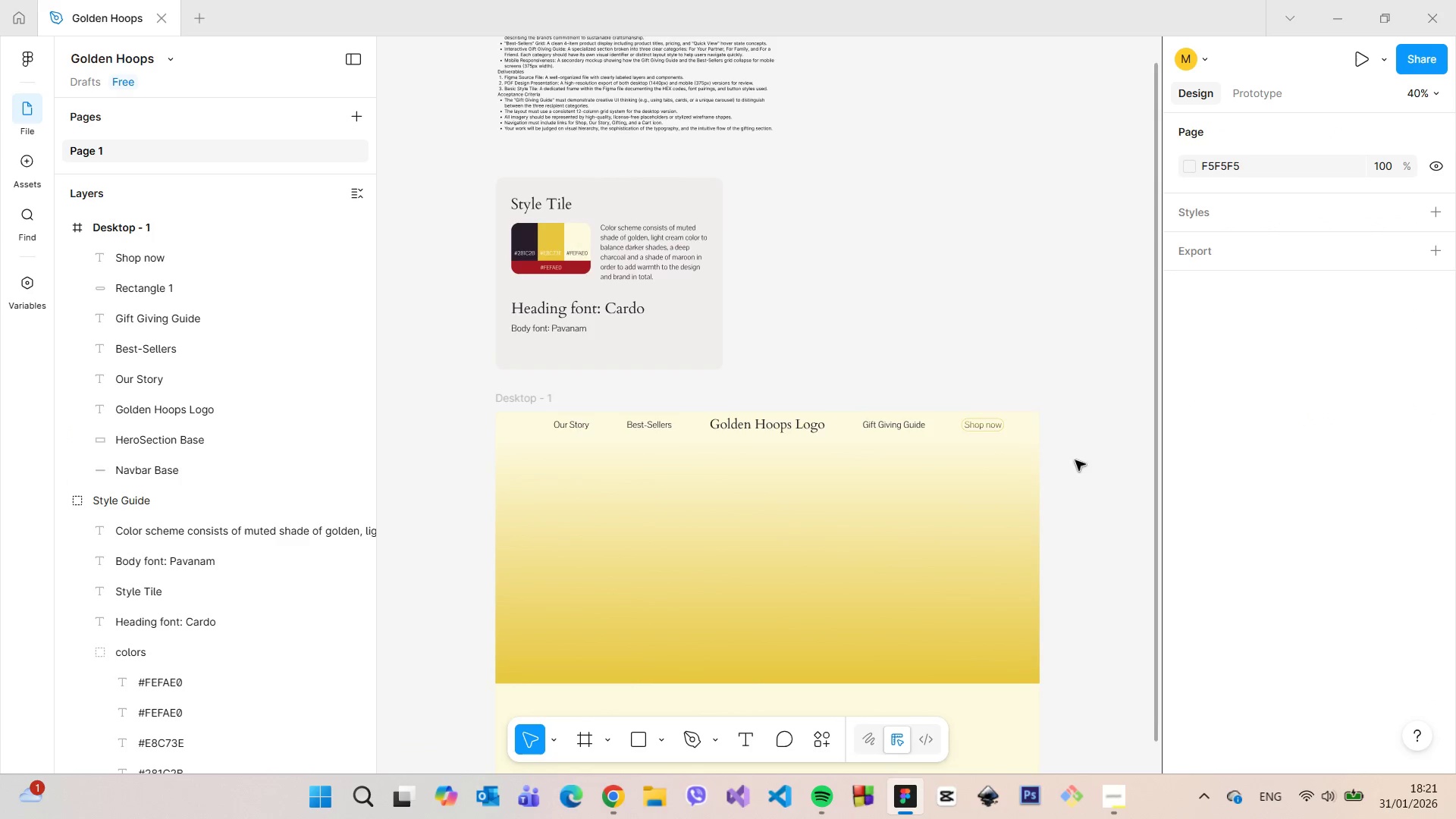 
scroll: coordinate [1059, 532], scroll_direction: up, amount: 3.0
 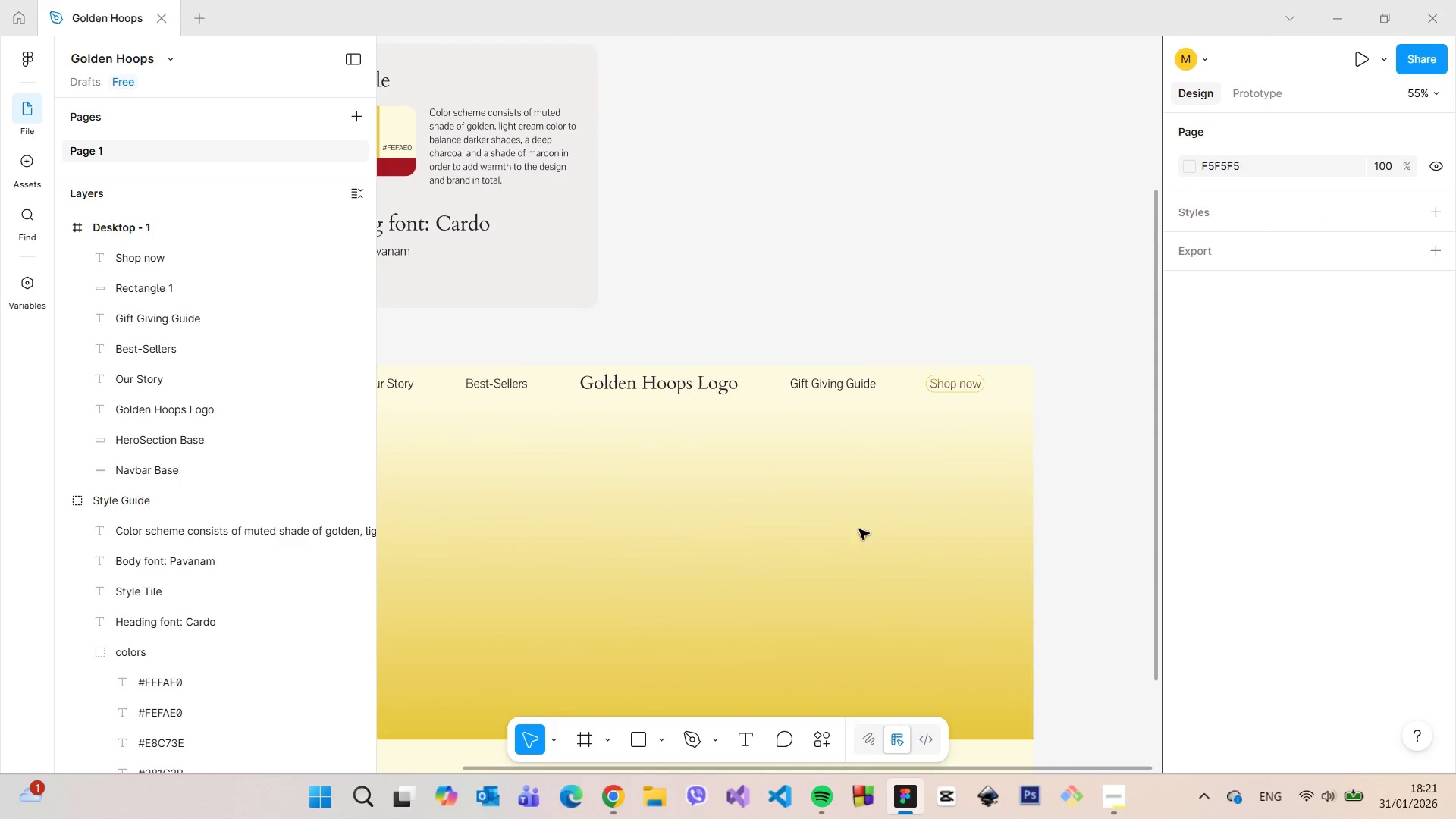 
scroll: coordinate [577, 529], scroll_direction: down, amount: 3.0
 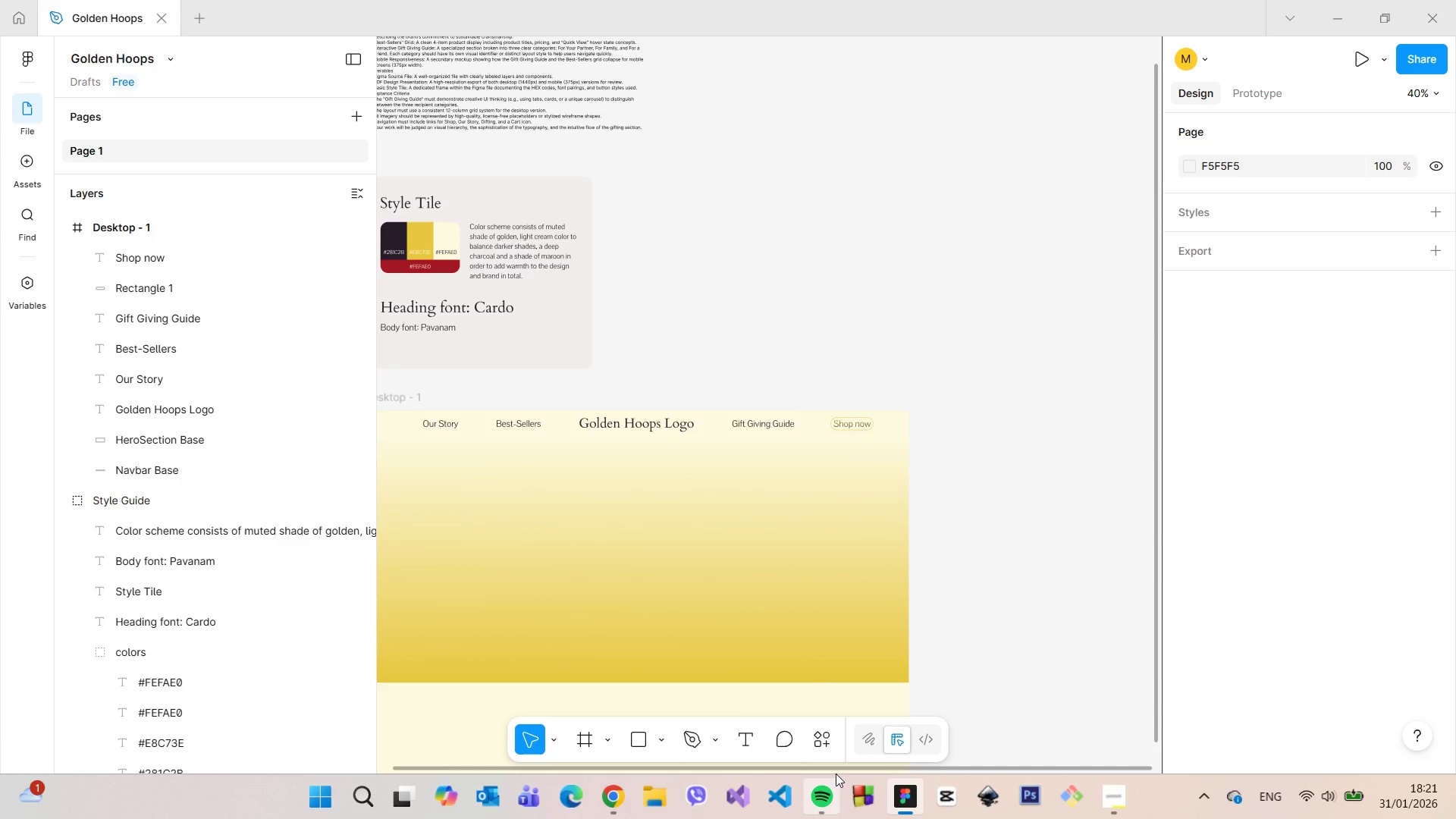 
left_click_drag(start_coordinate=[831, 767], to_coordinate=[757, 761])
 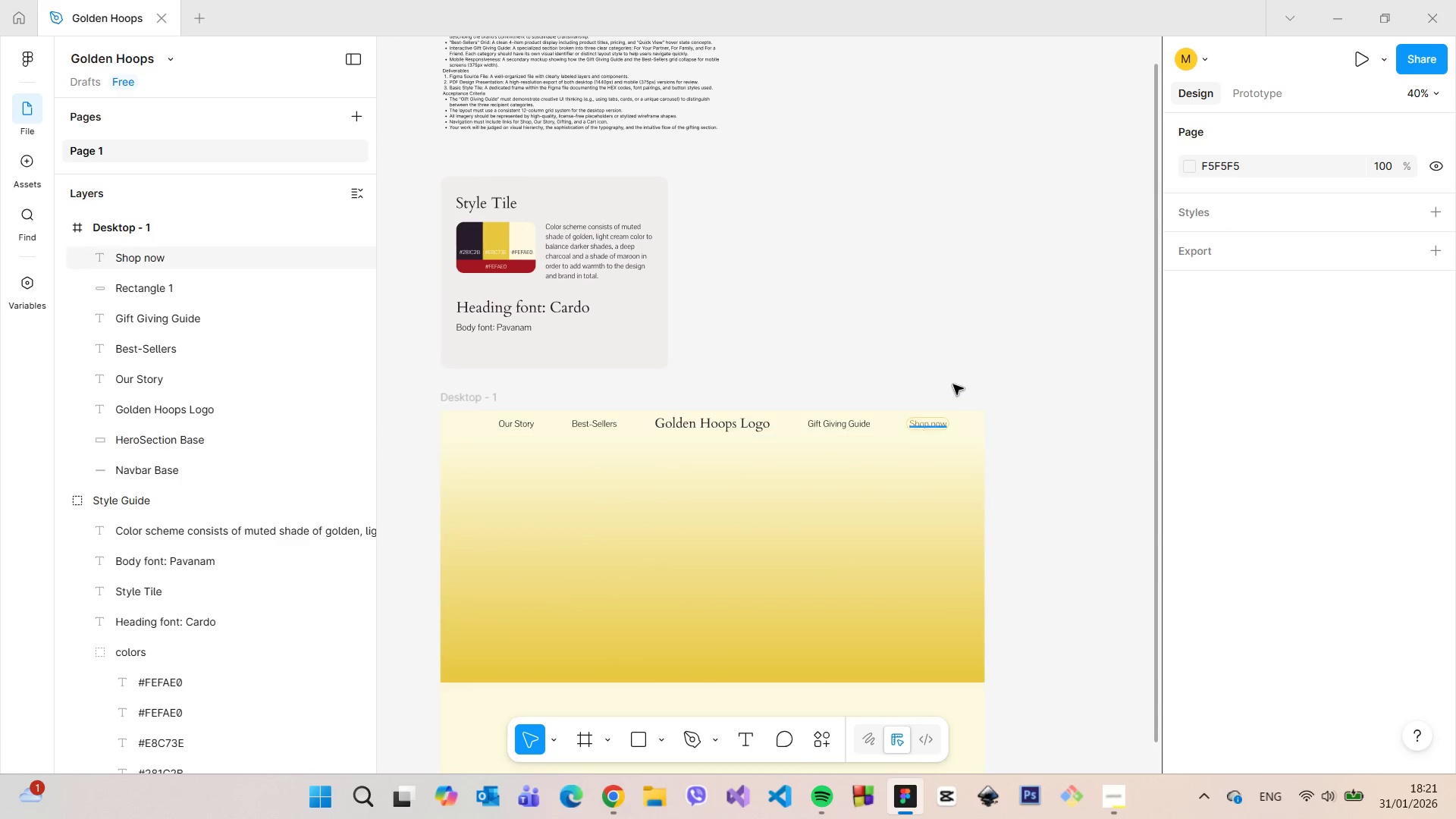 
scroll: coordinate [952, 340], scroll_direction: up, amount: 15.0
 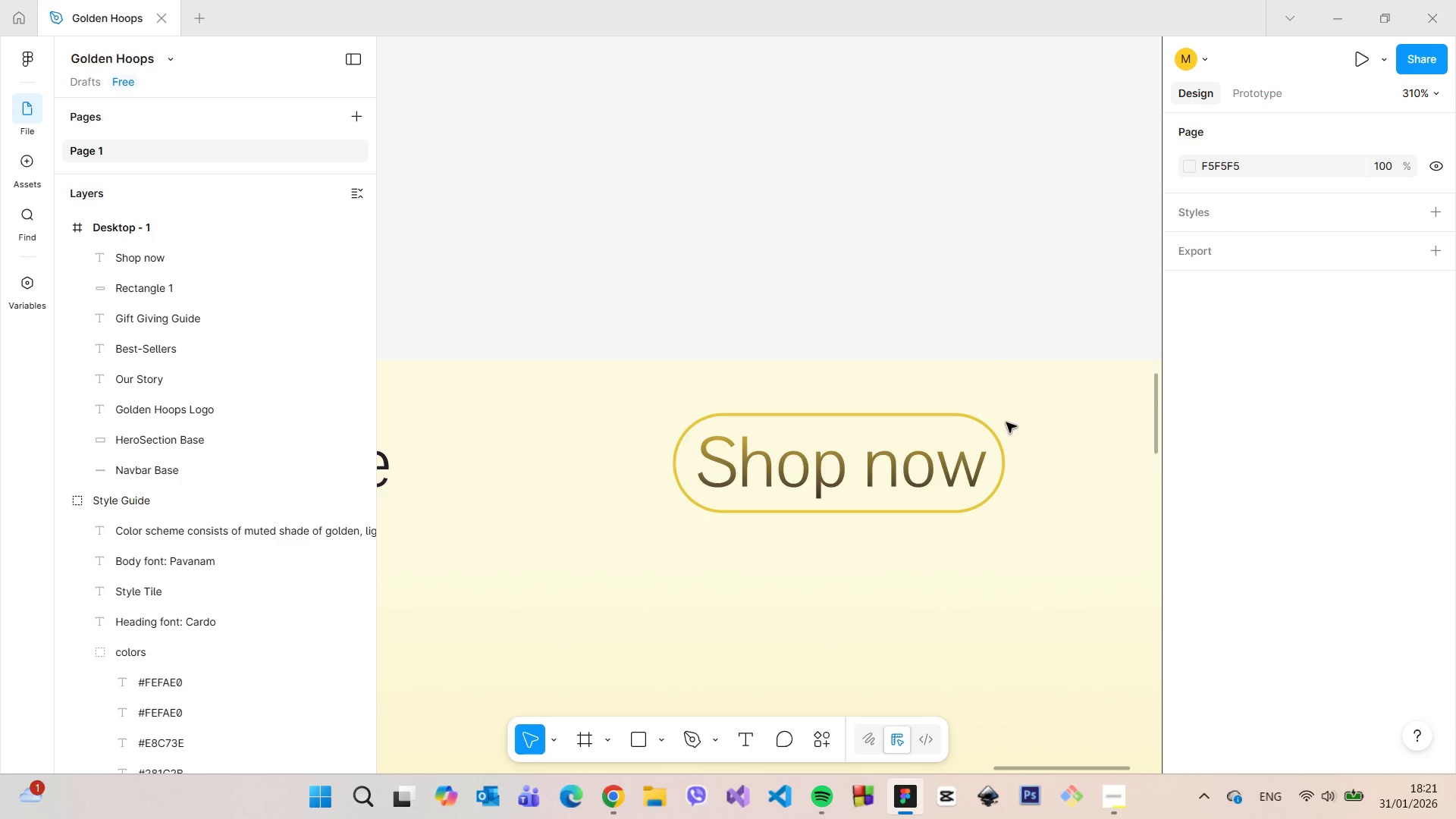 
left_click([991, 428])
 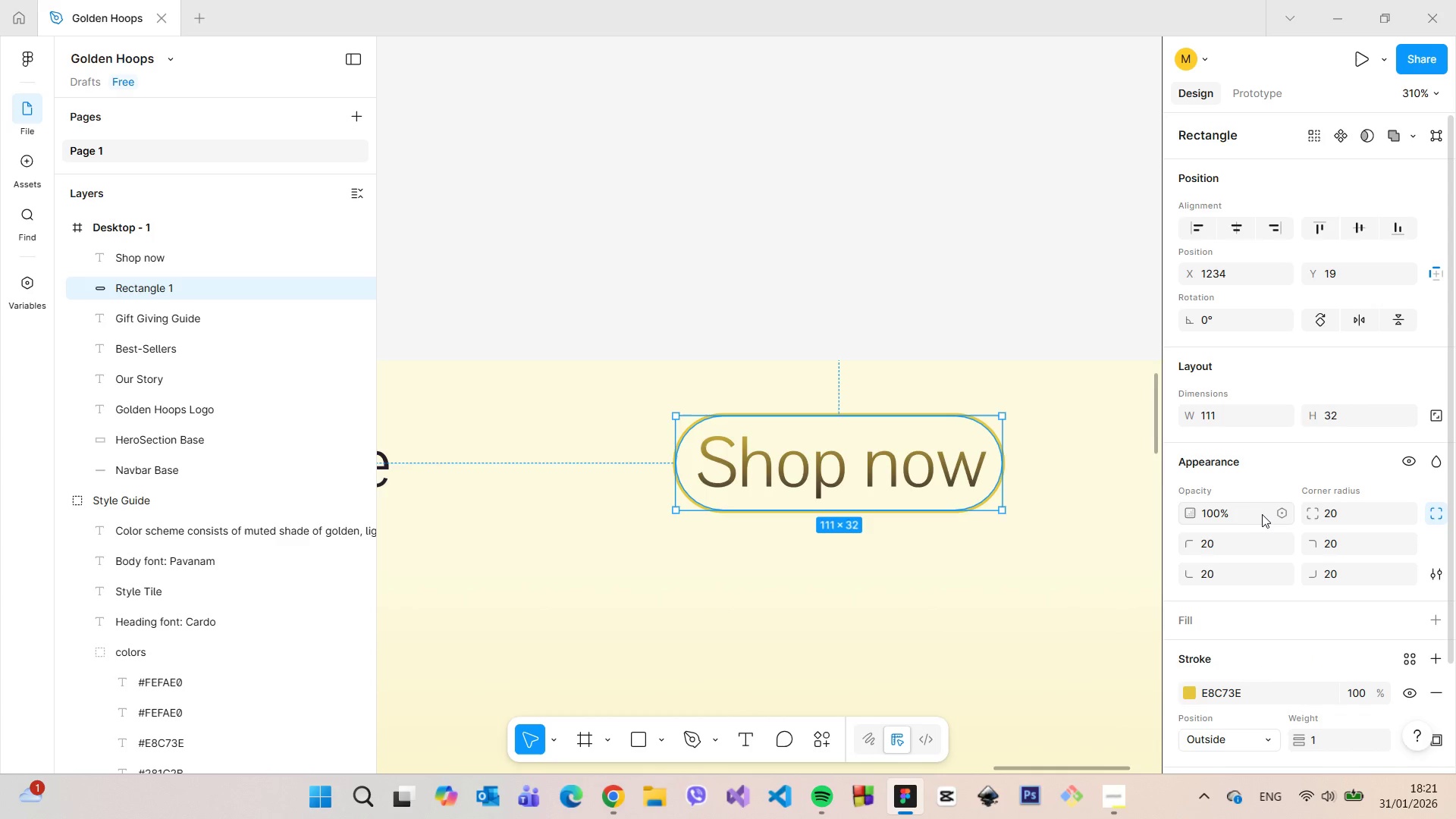 
scroll: coordinate [1263, 515], scroll_direction: down, amount: 3.0
 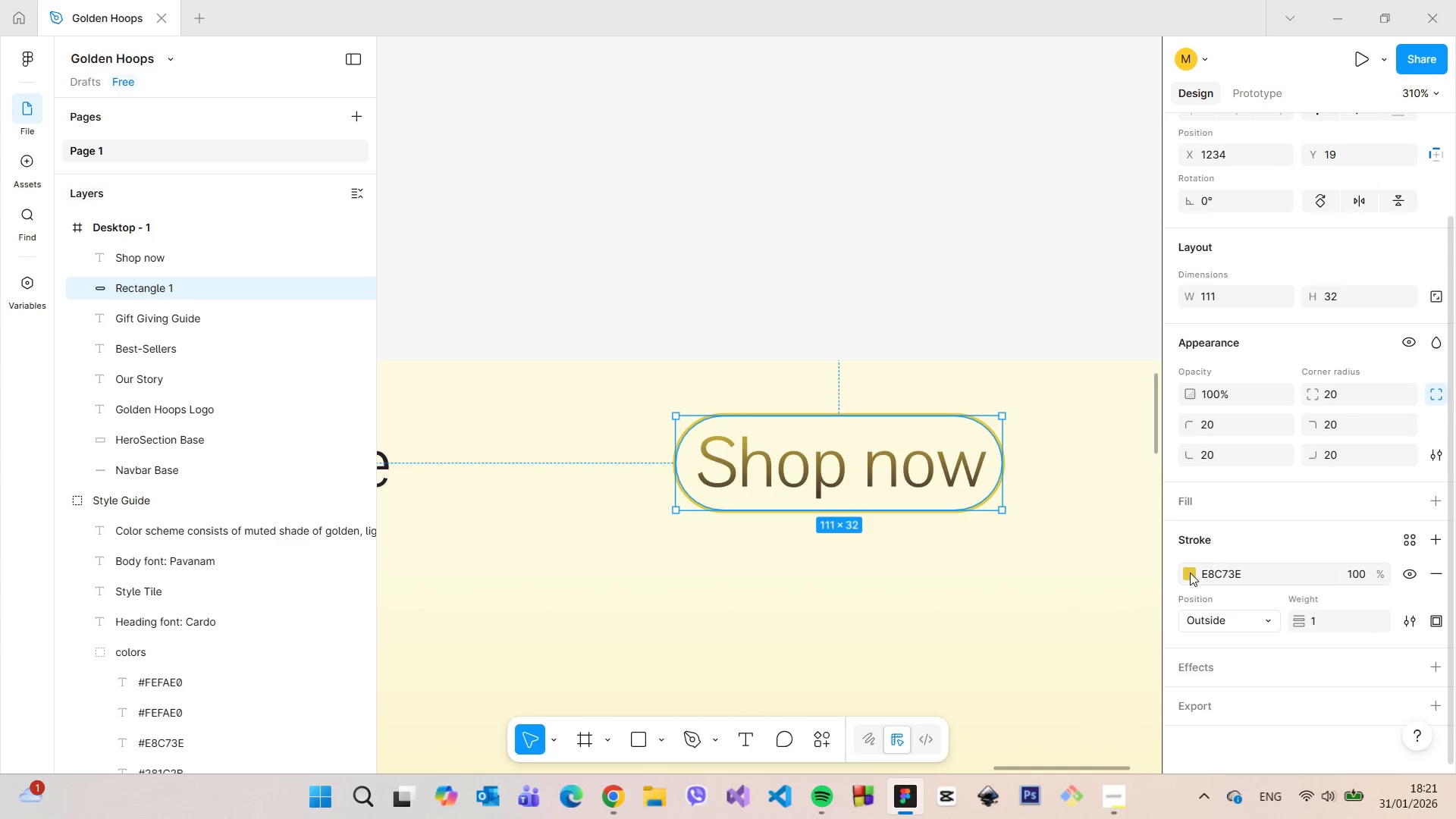 
left_click([1190, 573])
 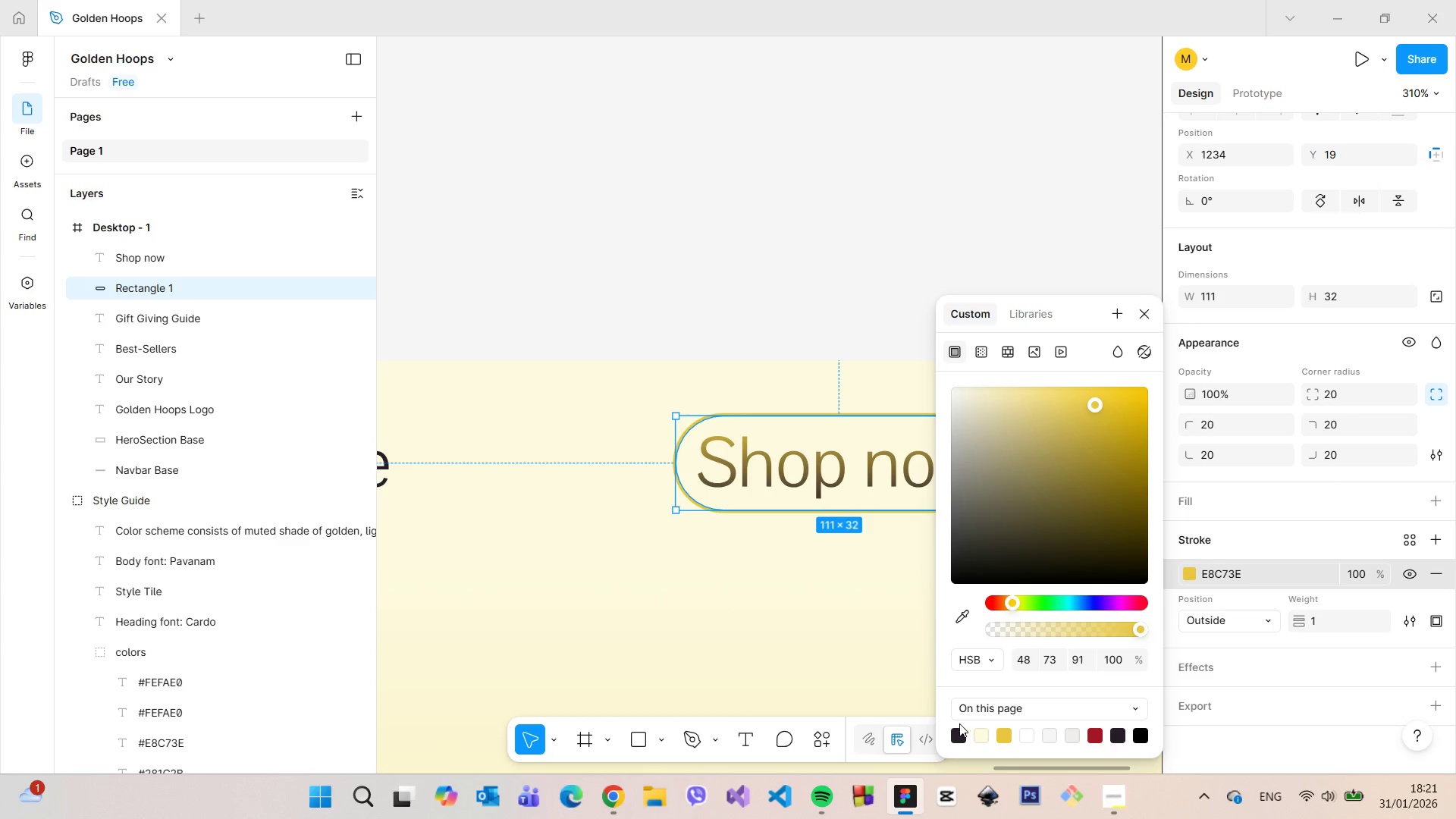 
left_click([959, 729])
 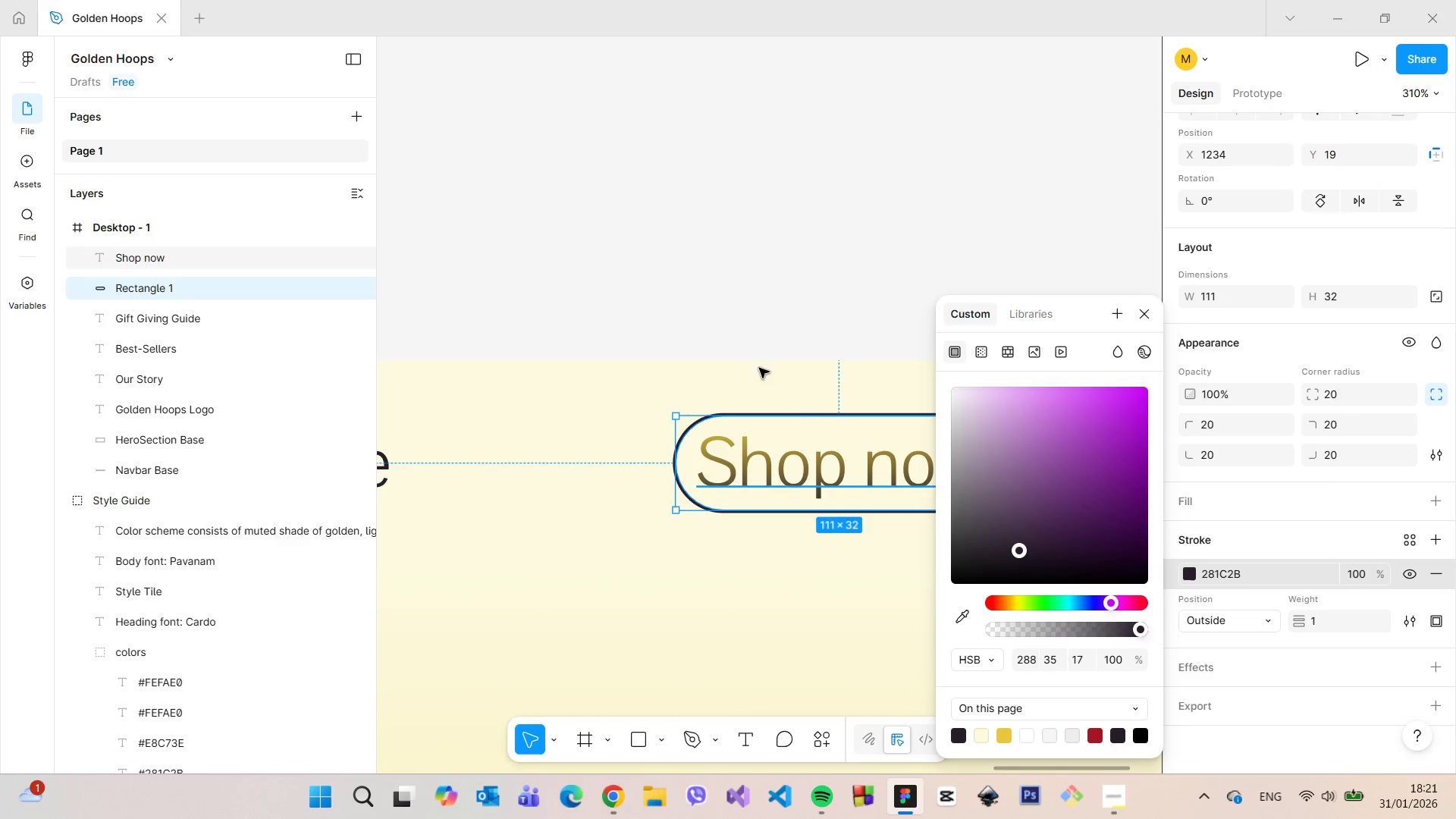 
left_click([767, 303])
 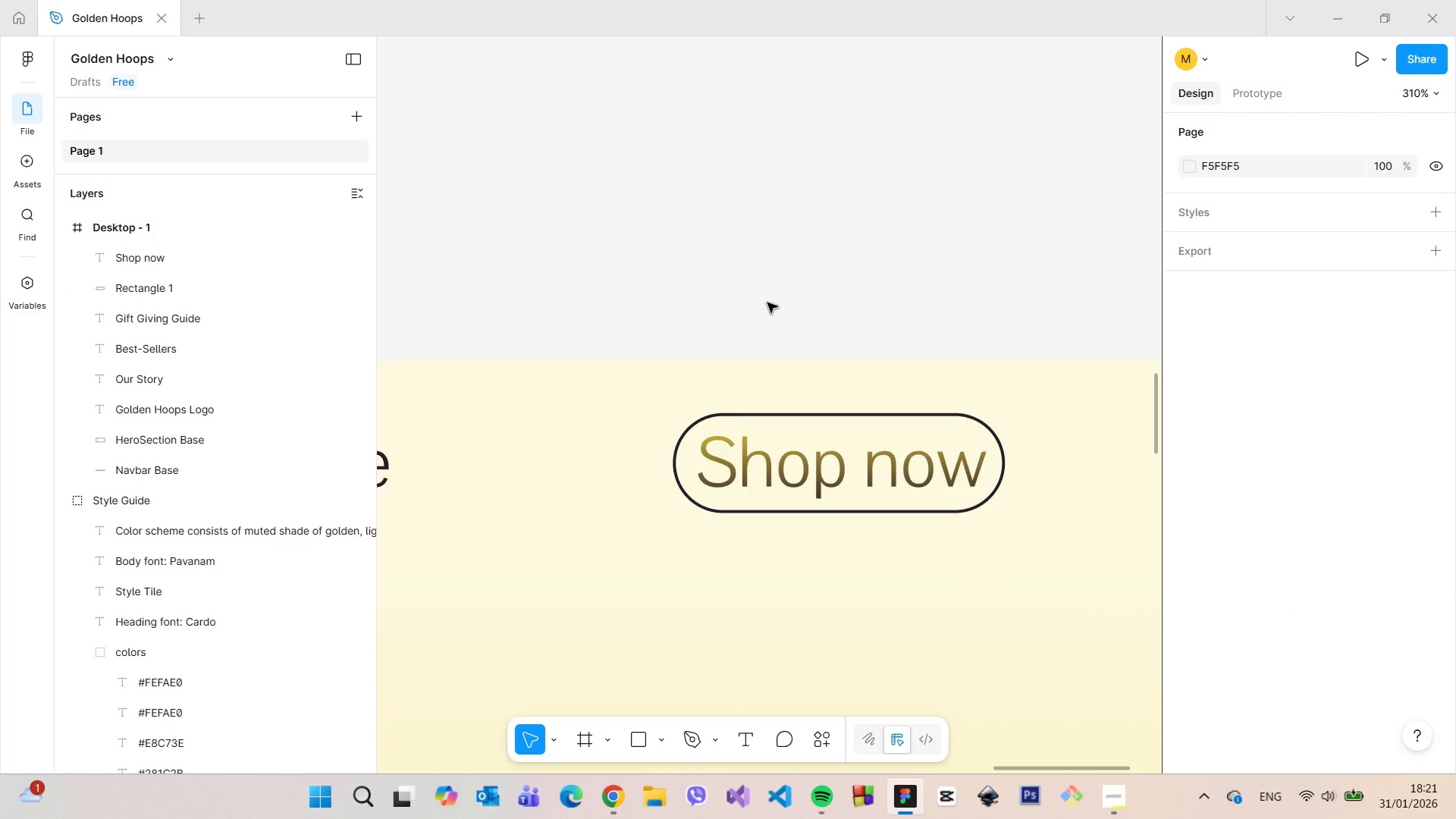 
scroll: coordinate [484, 314], scroll_direction: down, amount: 12.0
 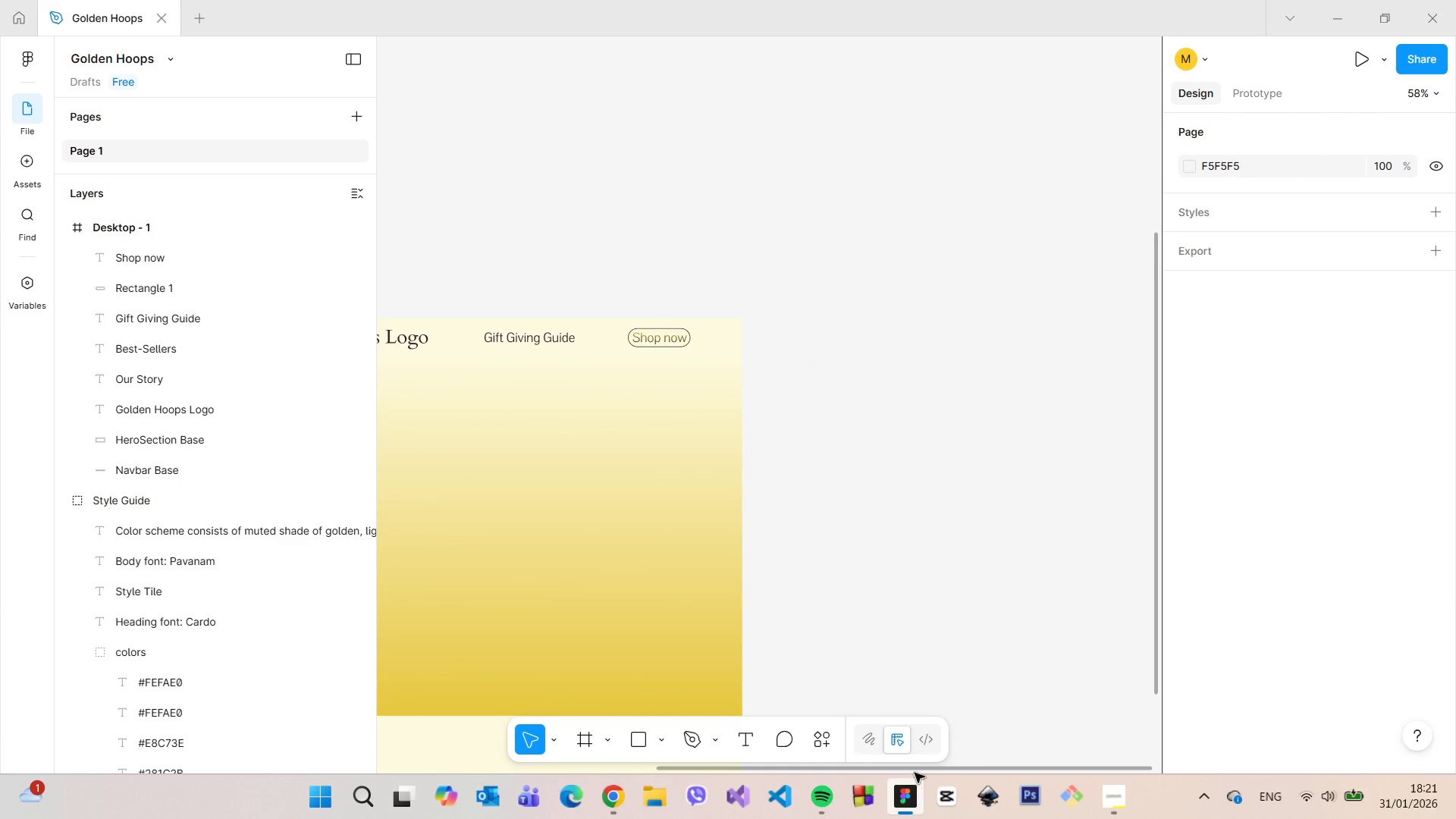 
left_click_drag(start_coordinate=[915, 771], to_coordinate=[678, 711])
 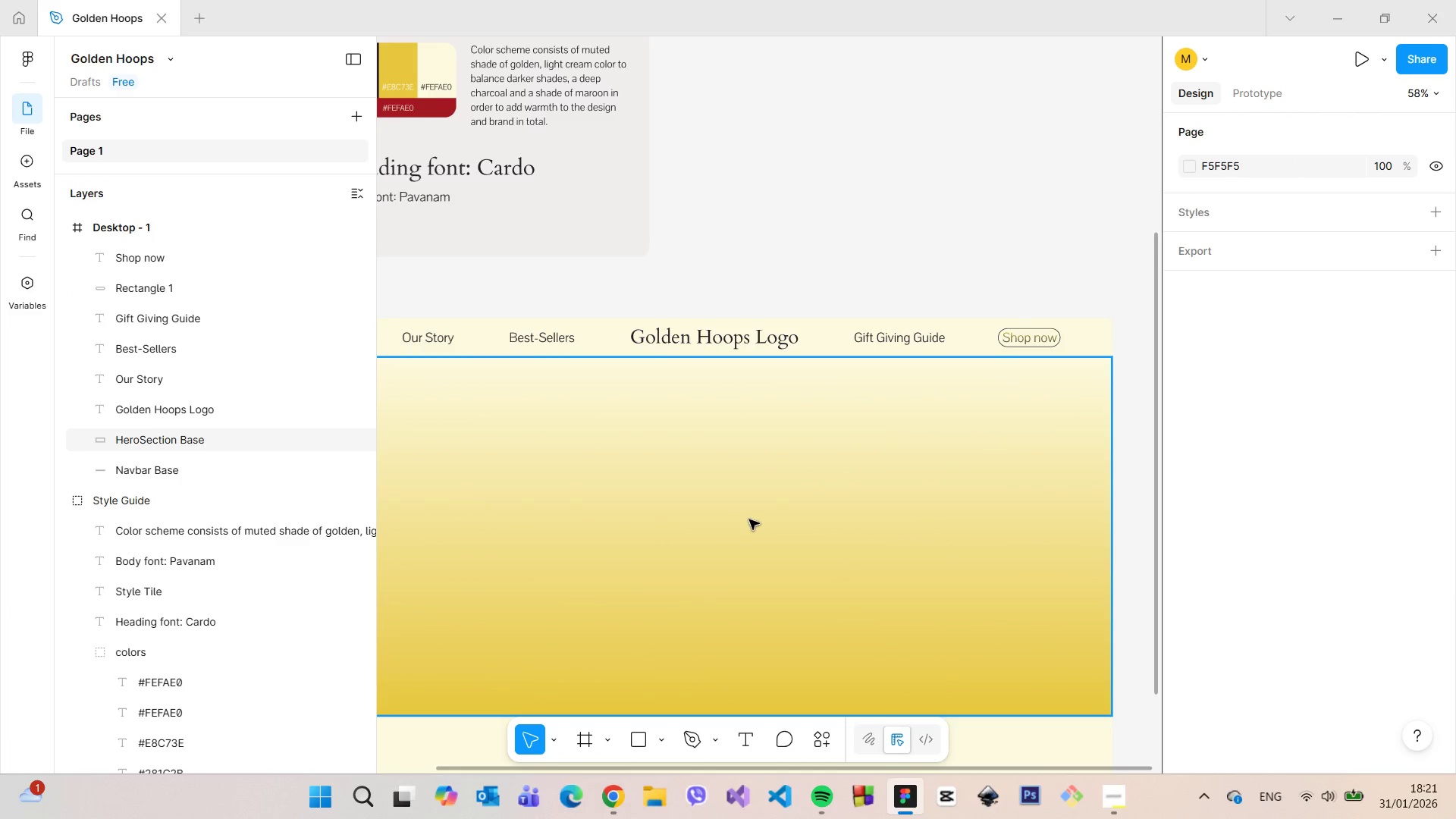 
scroll: coordinate [749, 519], scroll_direction: down, amount: 2.0
 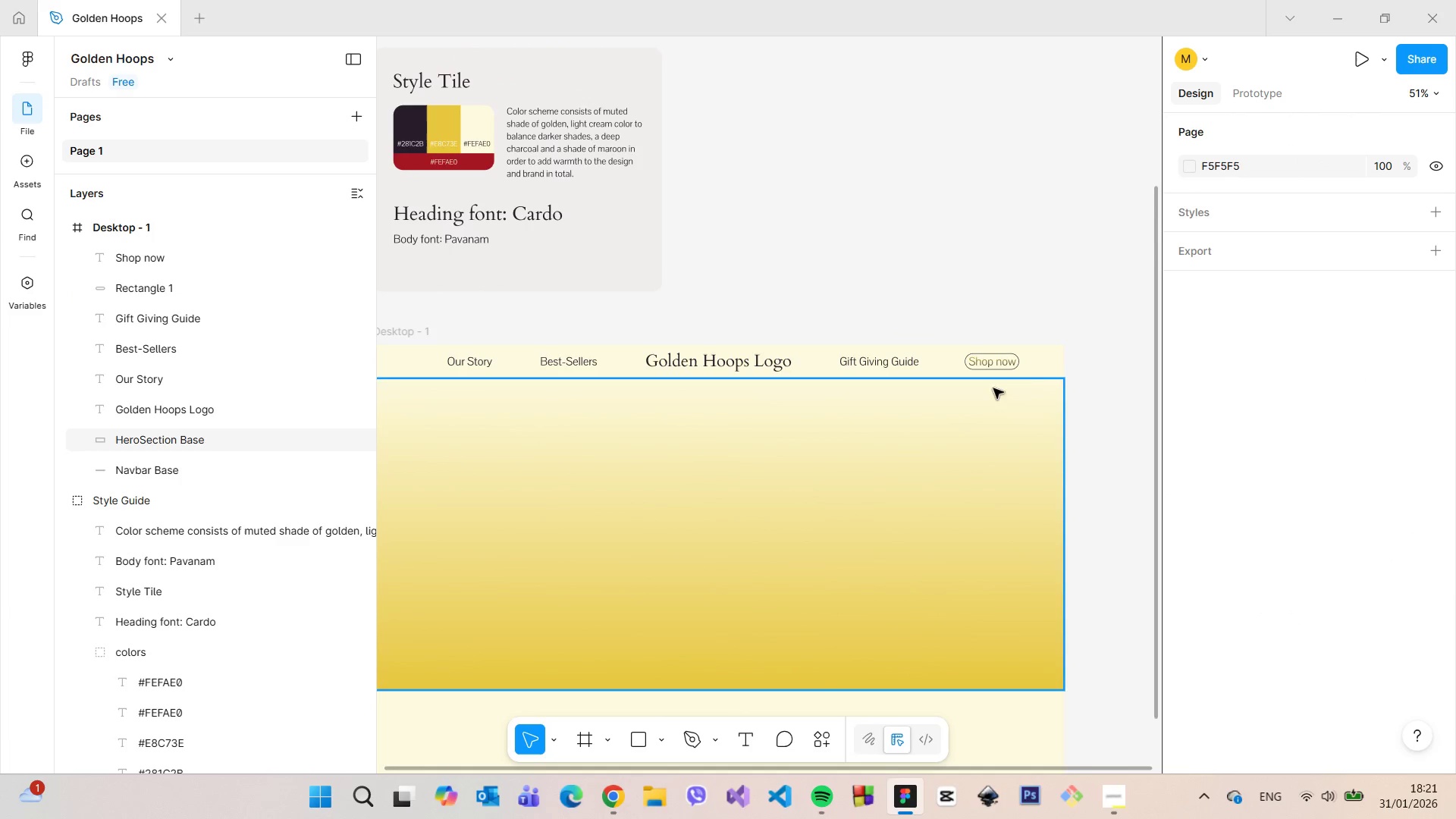 
scroll: coordinate [1123, 420], scroll_direction: up, amount: 12.0
 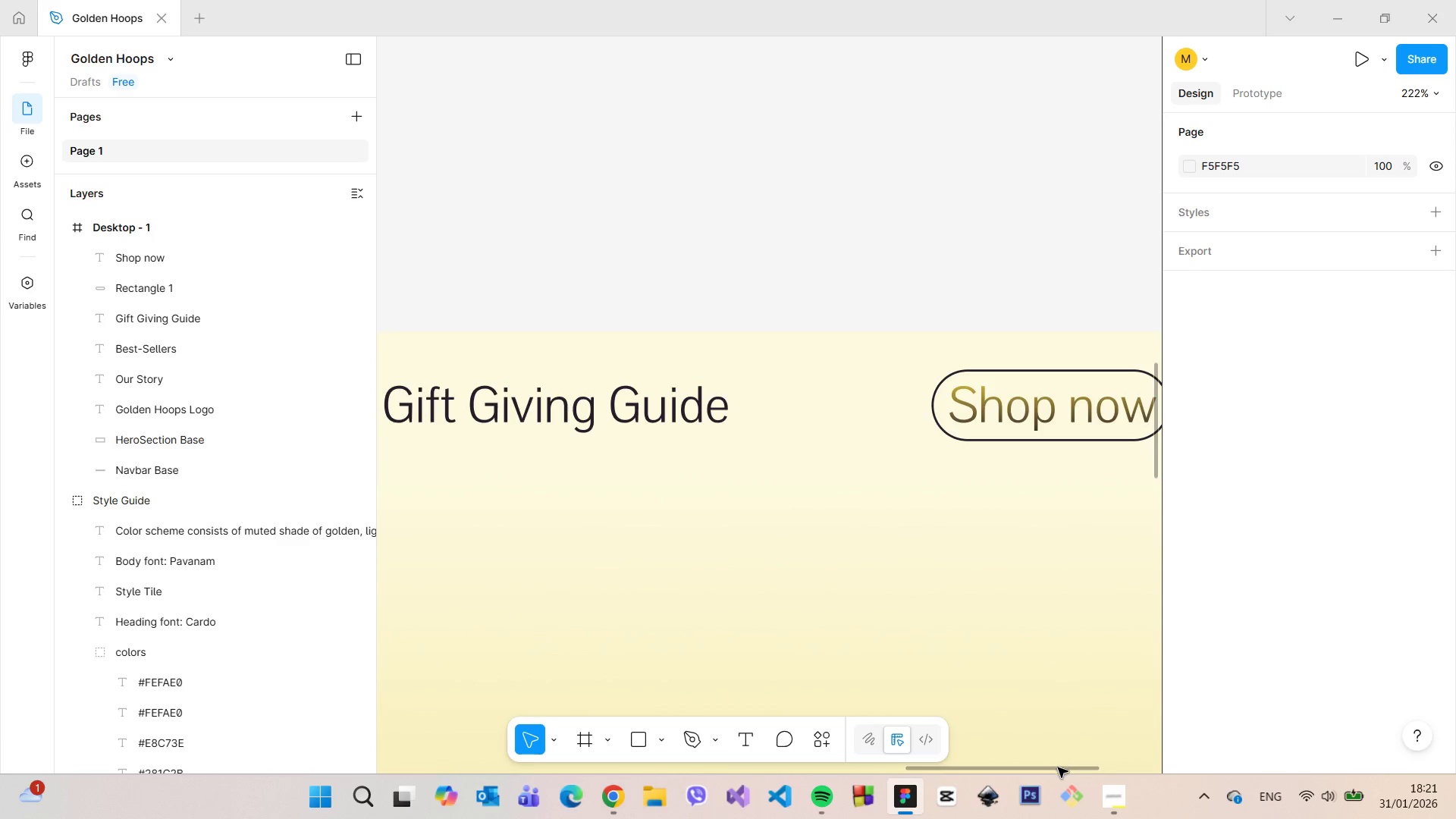 
left_click_drag(start_coordinate=[1062, 769], to_coordinate=[1126, 764])
 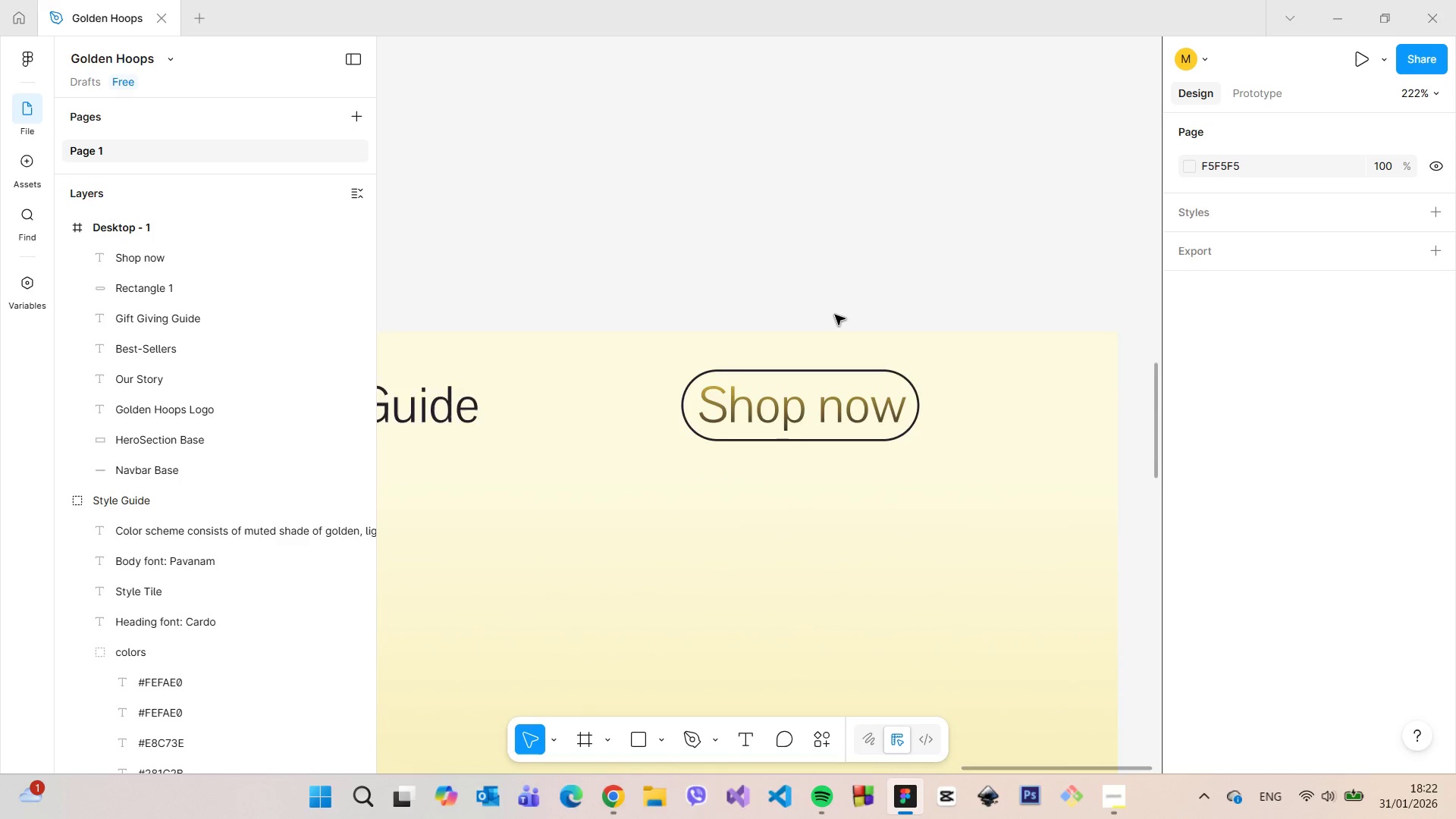 
scroll: coordinate [820, 302], scroll_direction: up, amount: 4.0
 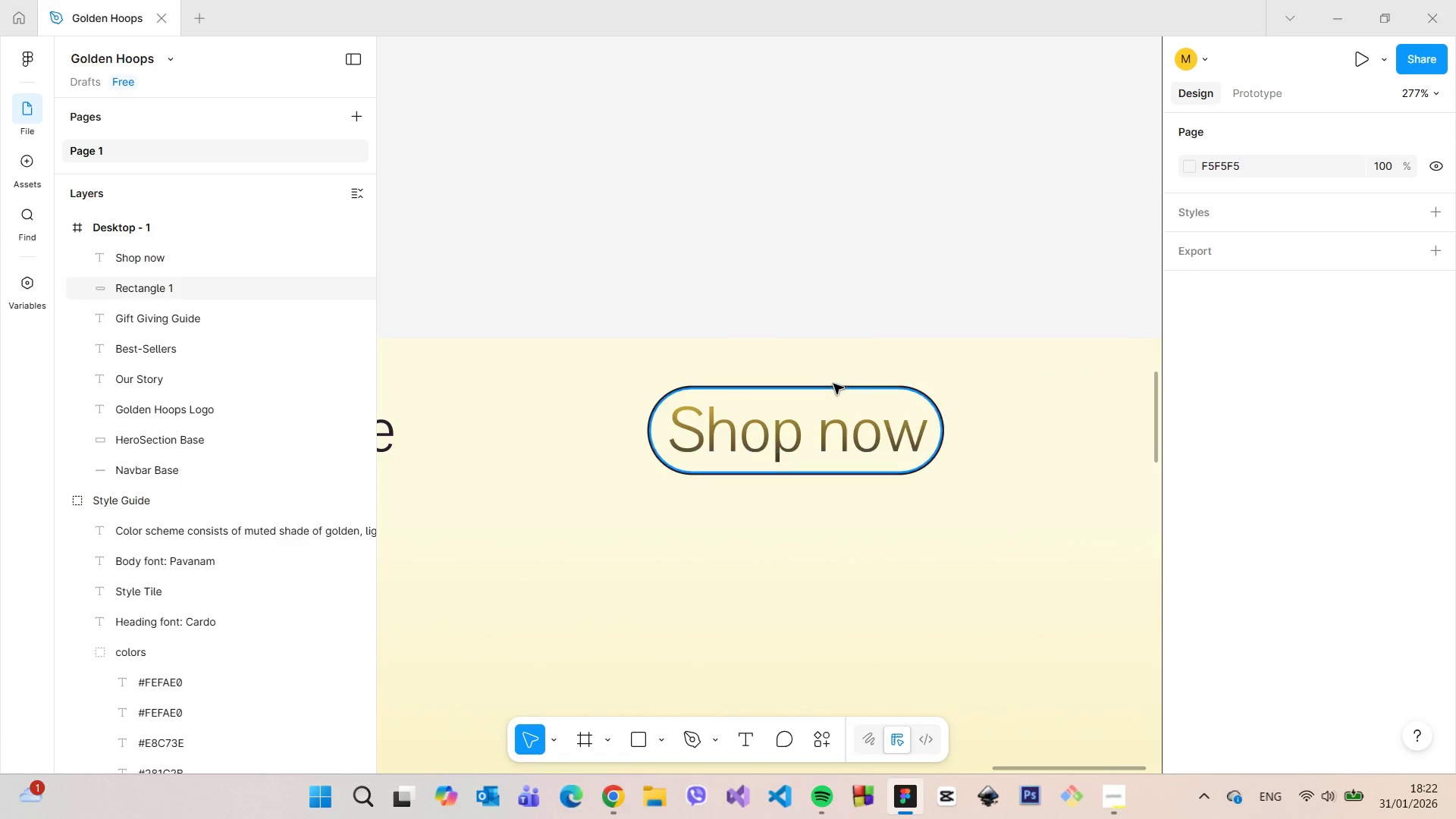 
left_click([833, 383])
 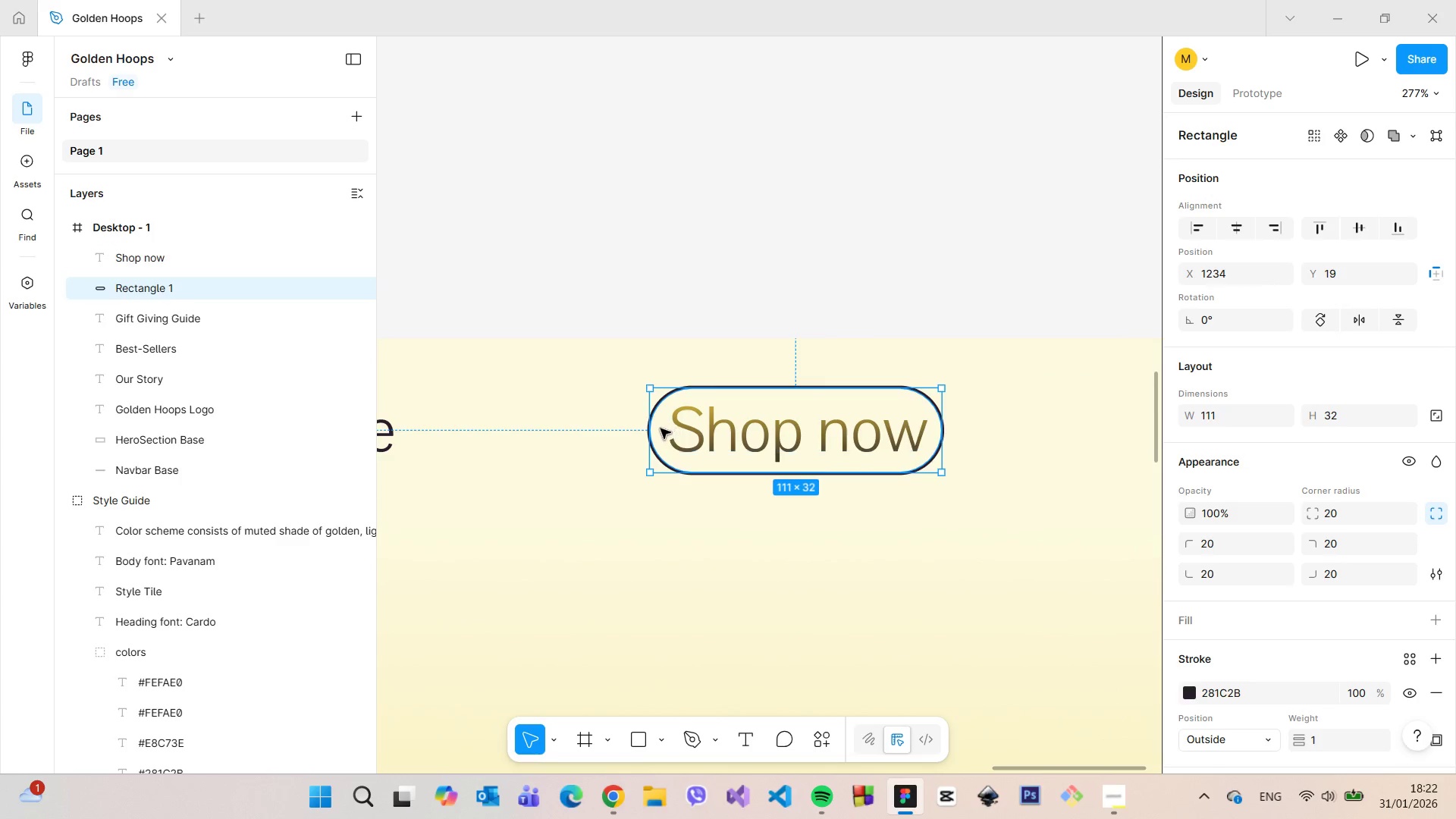 
left_click_drag(start_coordinate=[653, 430], to_coordinate=[625, 426])
 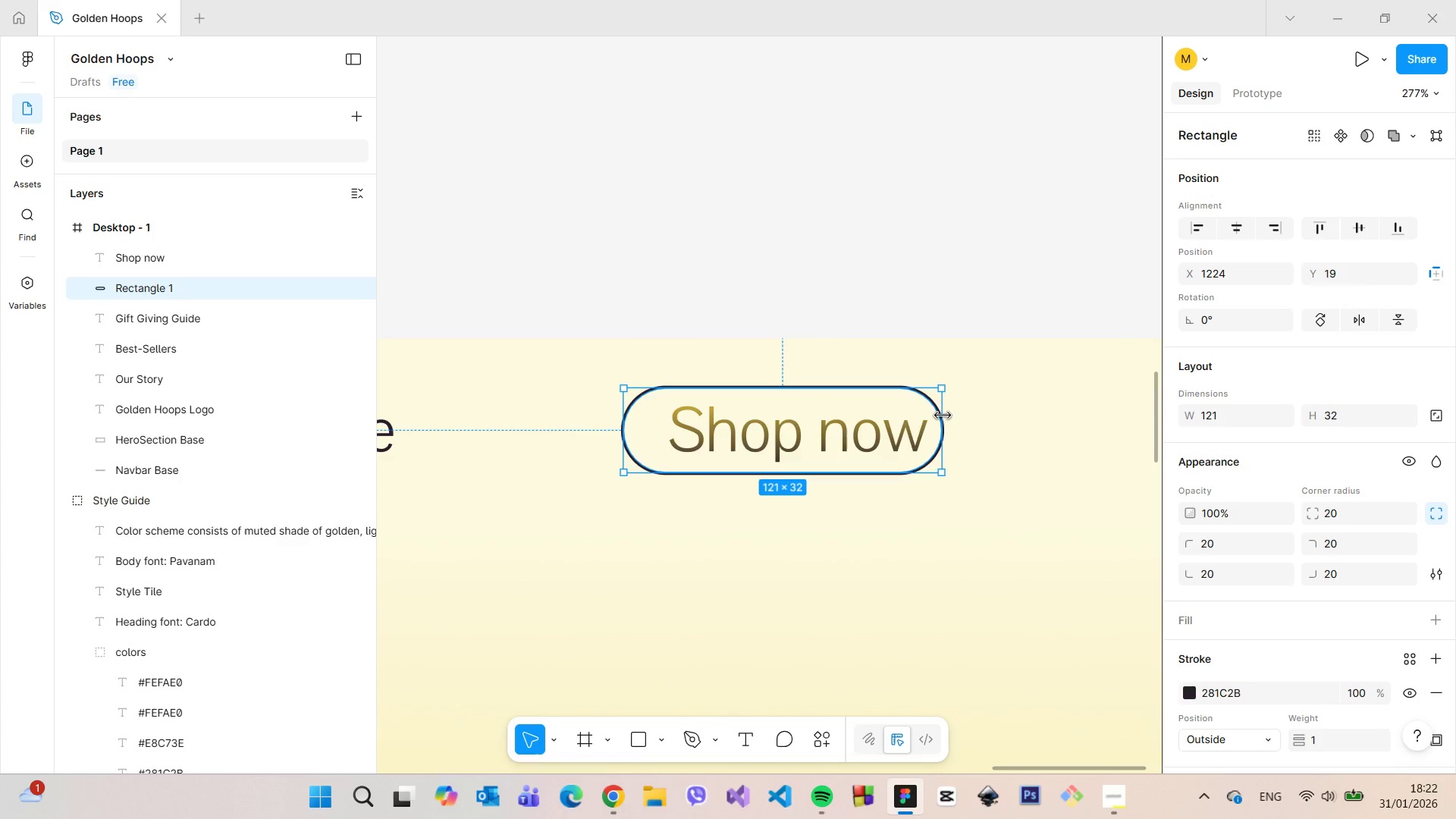 
left_click_drag(start_coordinate=[943, 416], to_coordinate=[964, 419])
 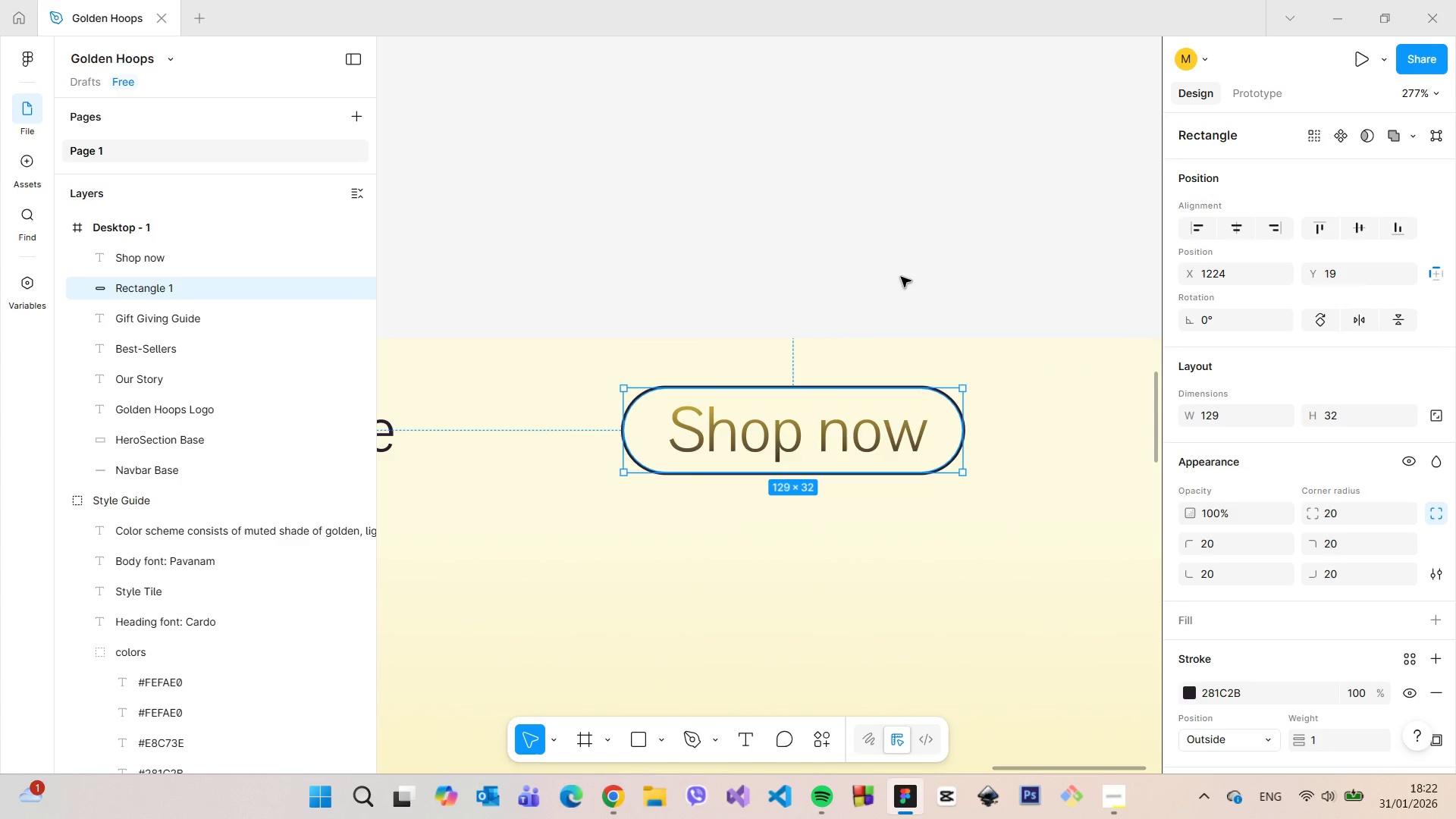 
left_click([901, 277])
 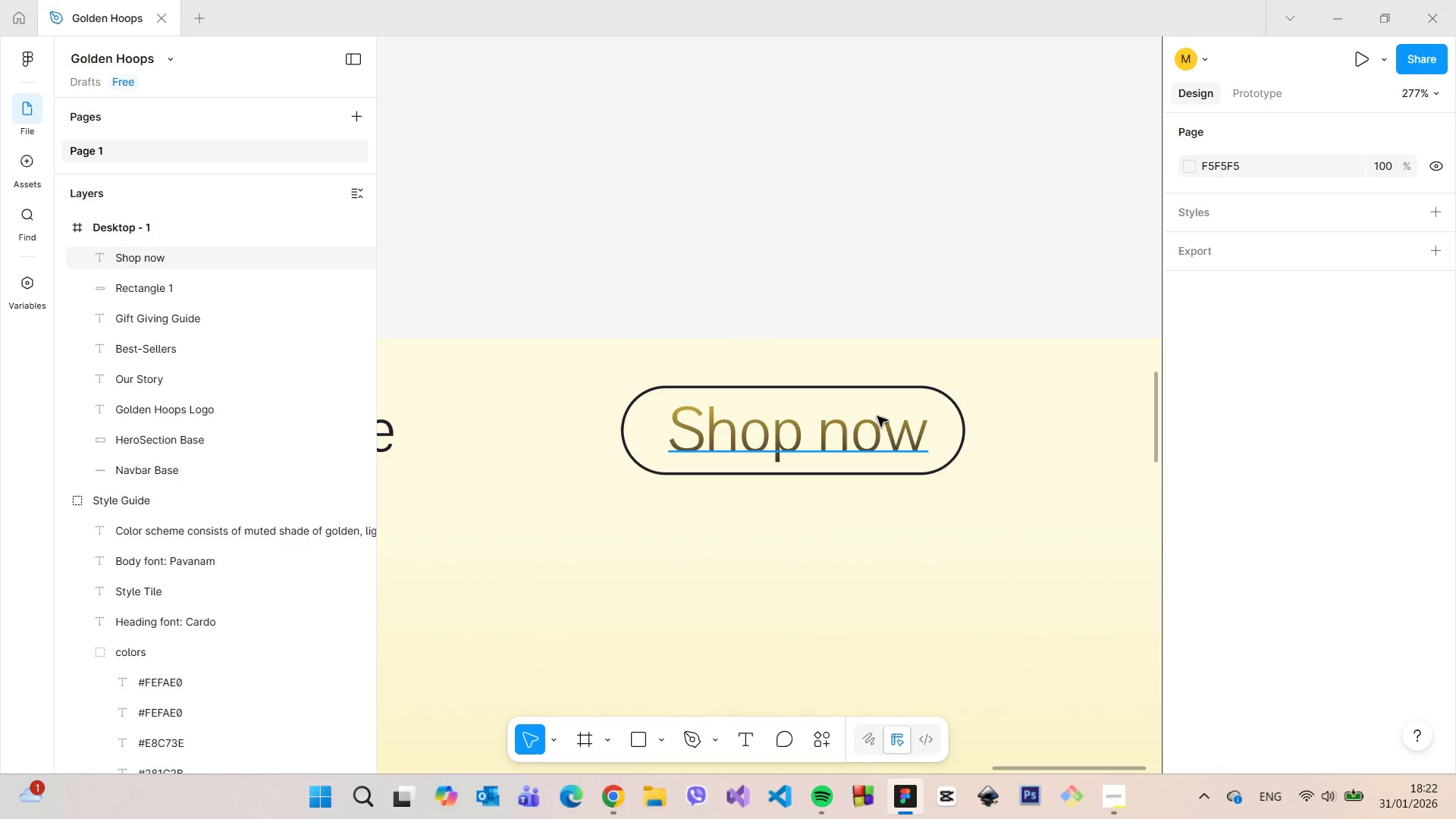 
left_click([877, 416])
 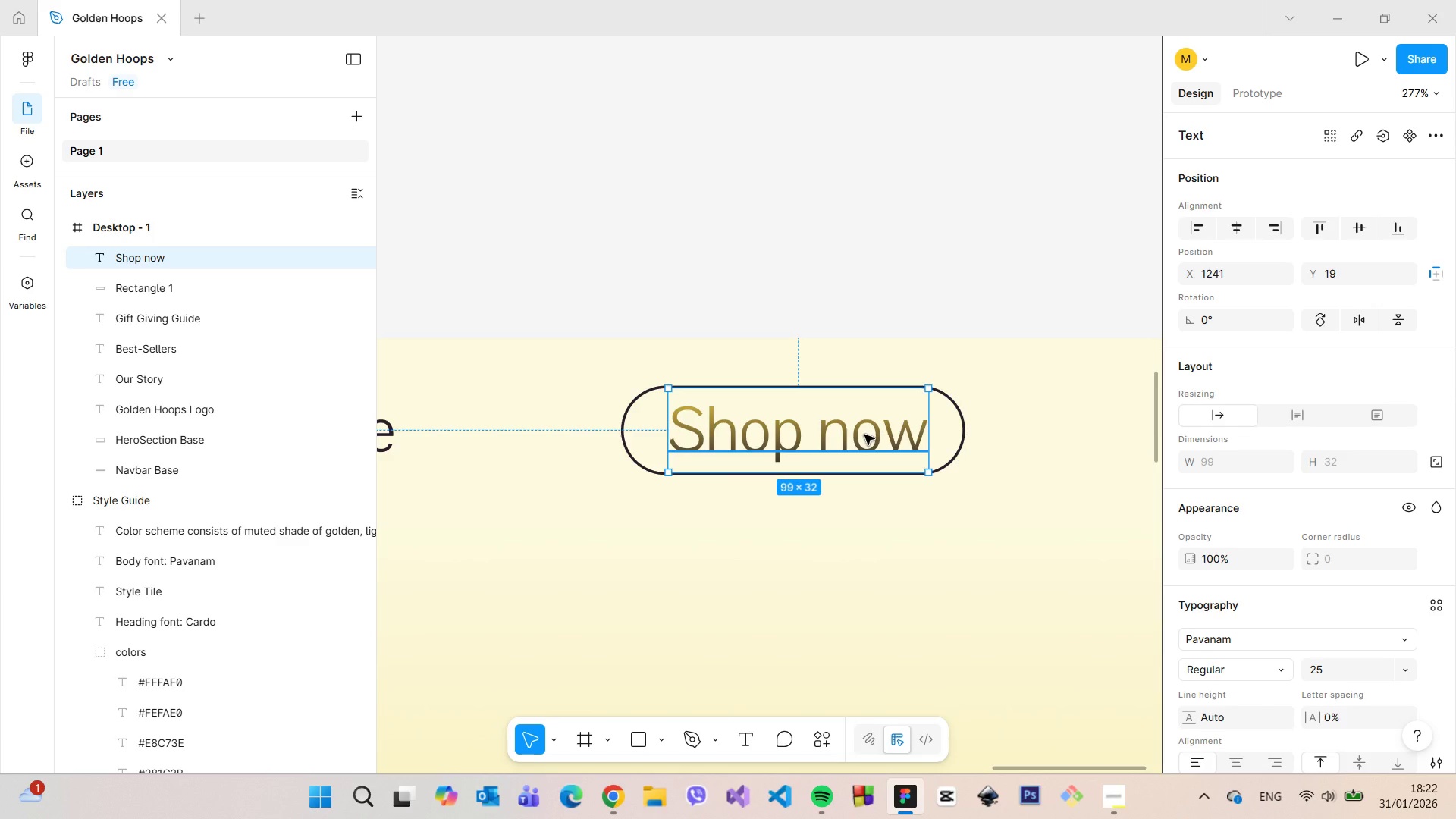 
left_click([864, 435])
 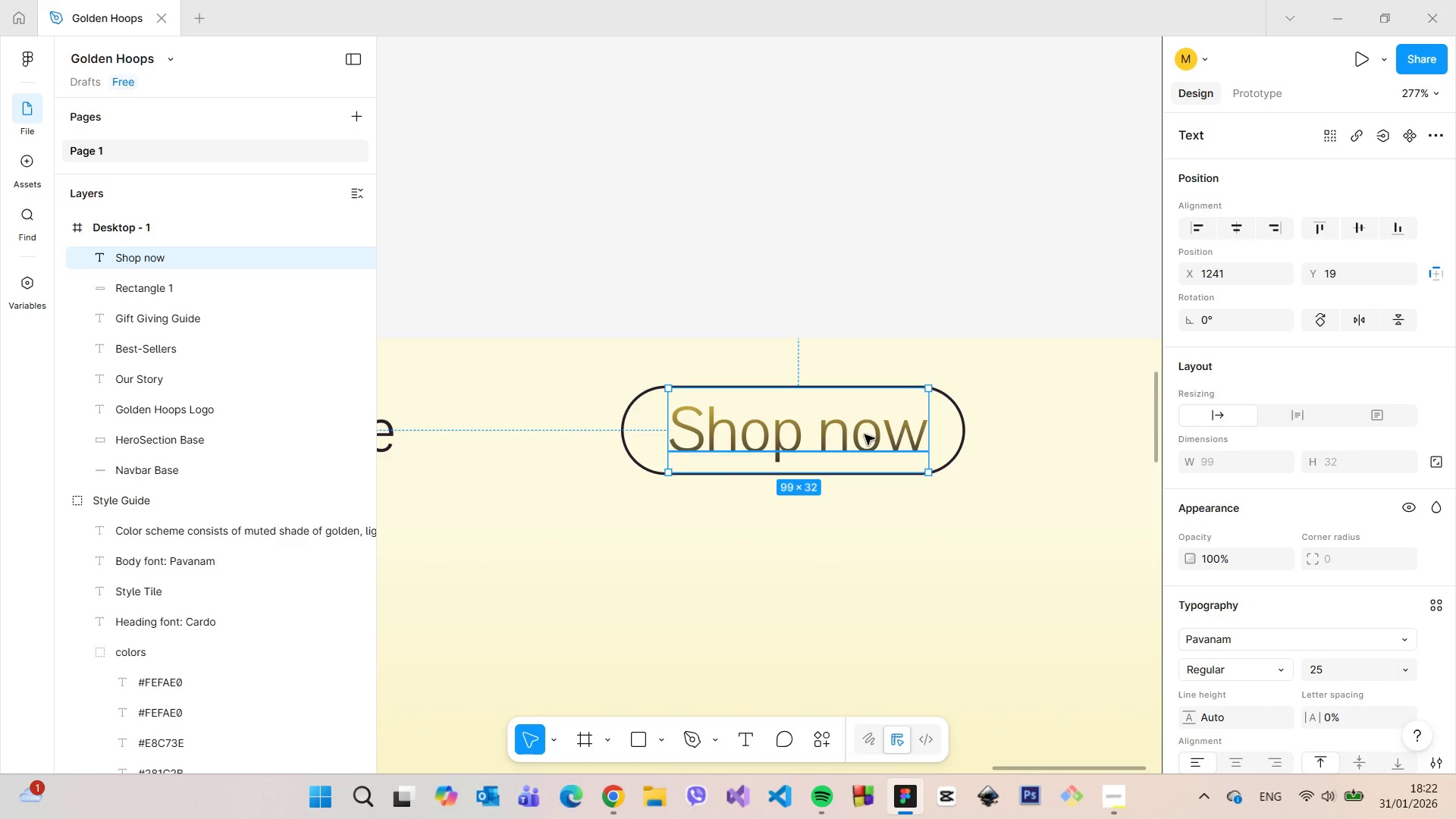 
left_click([864, 435])
 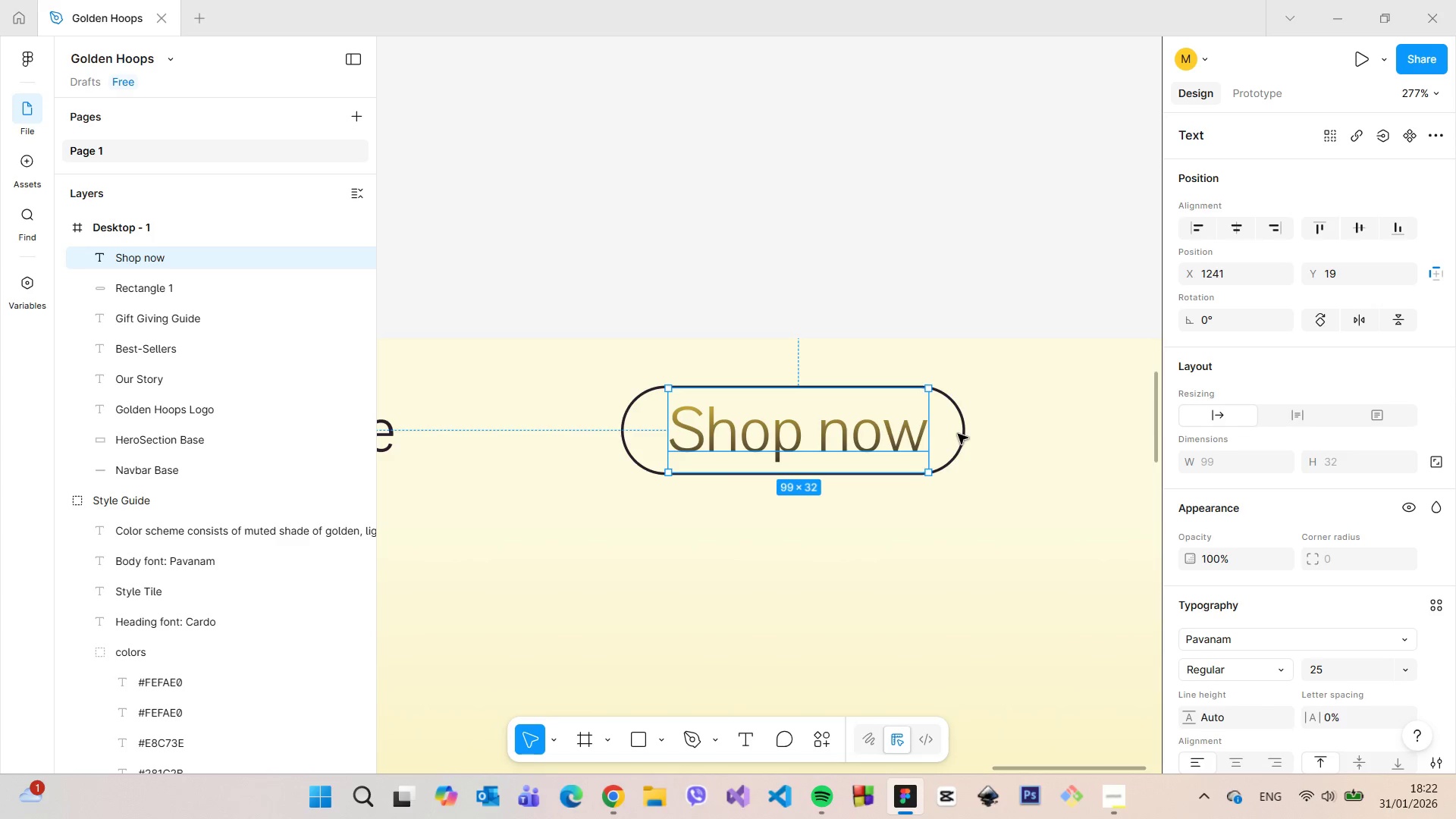 
left_click([962, 434])
 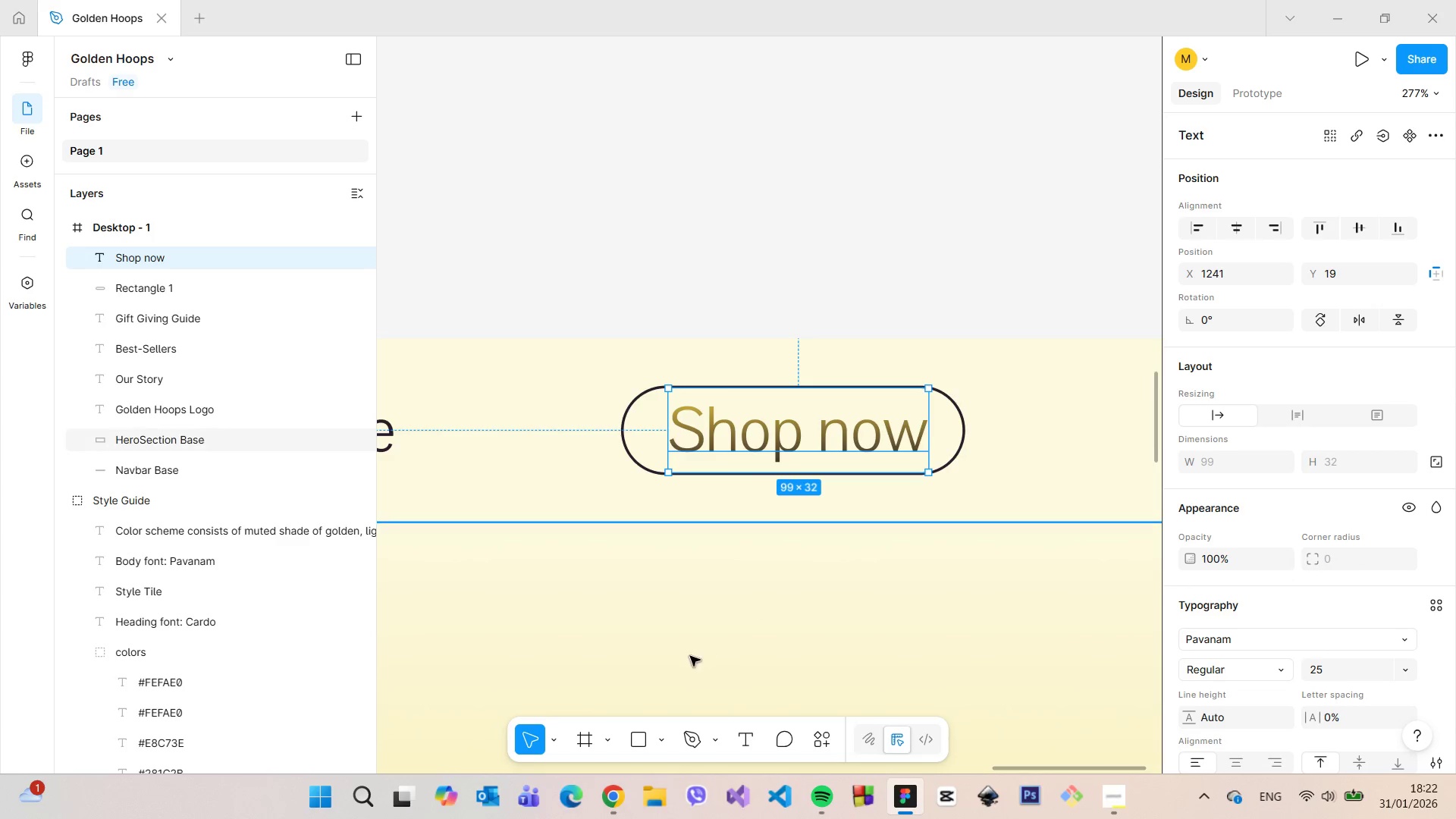 
mouse_move([811, 453])
 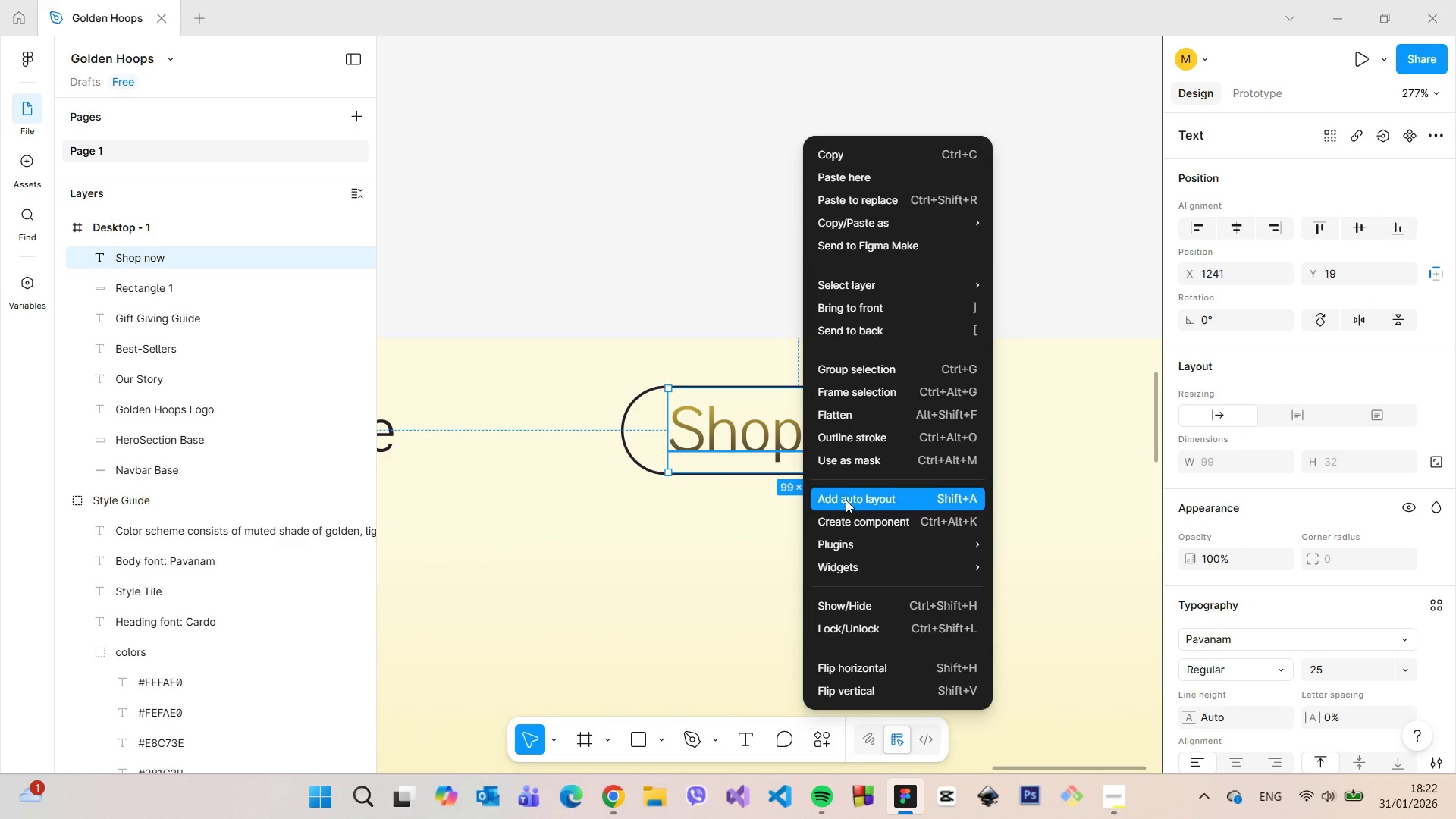 
left_click([846, 501])
 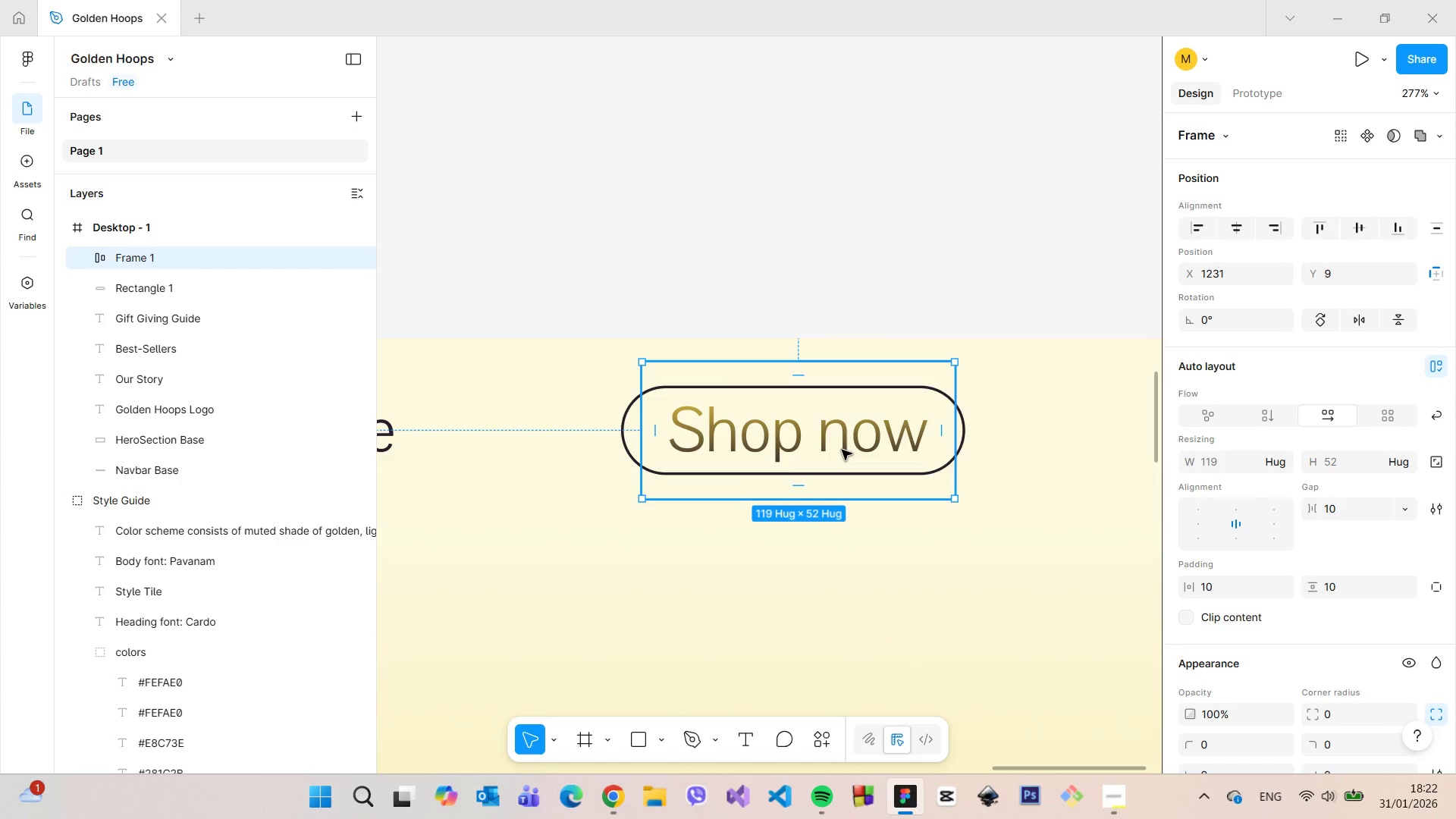 
left_click_drag(start_coordinate=[836, 443], to_coordinate=[837, 567])
 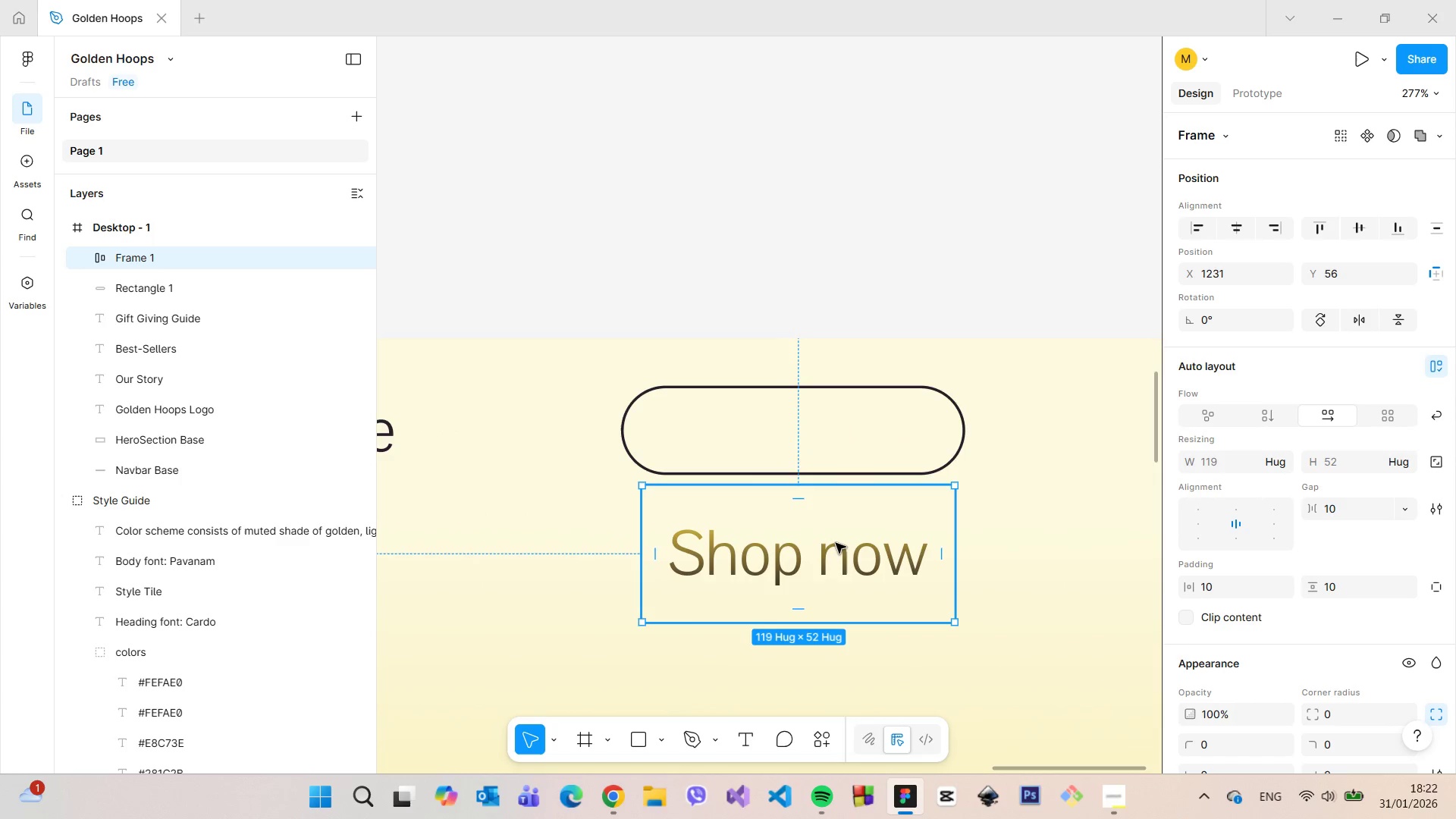 
double_click([836, 543])
 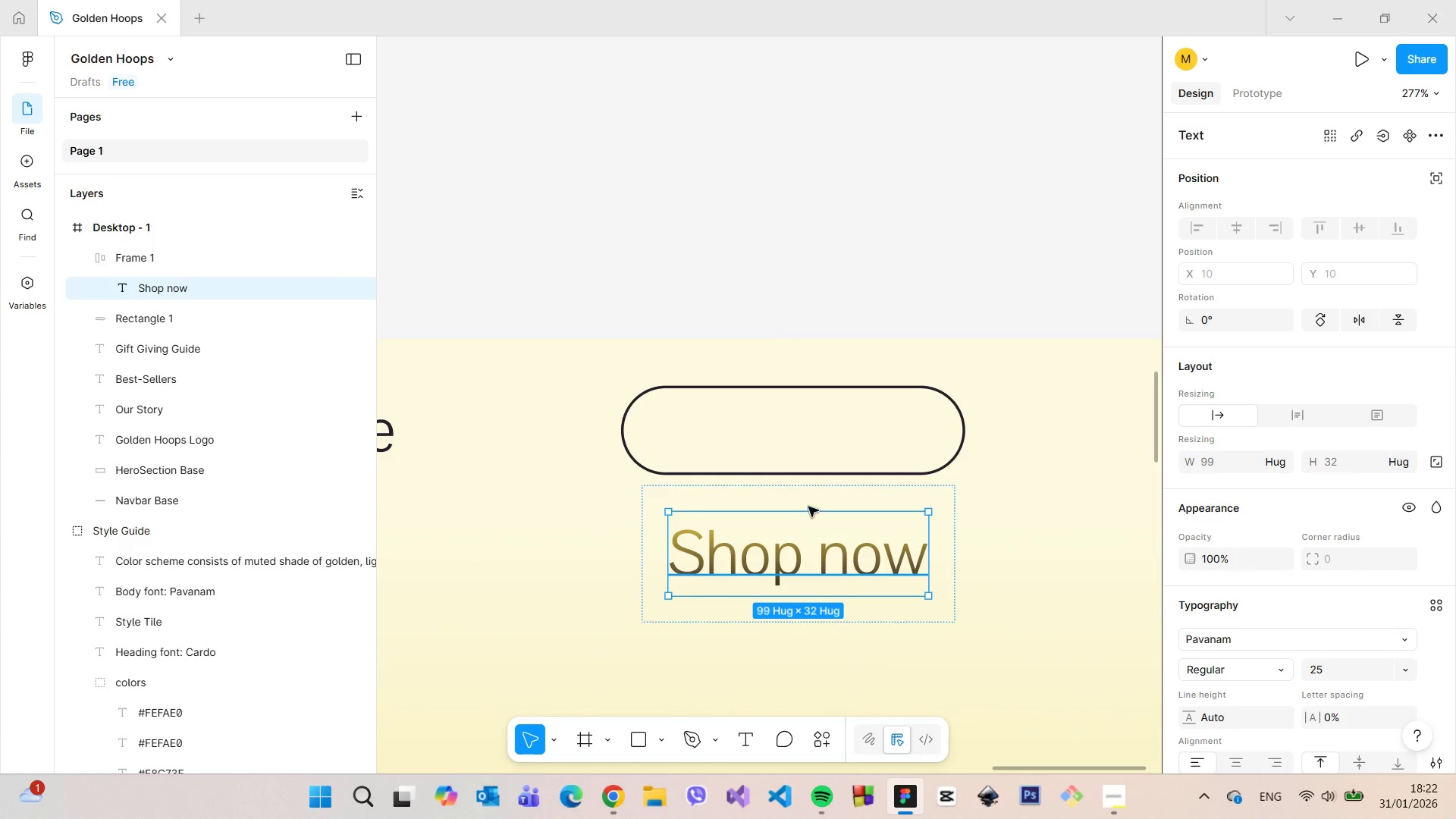 
left_click([808, 496])
 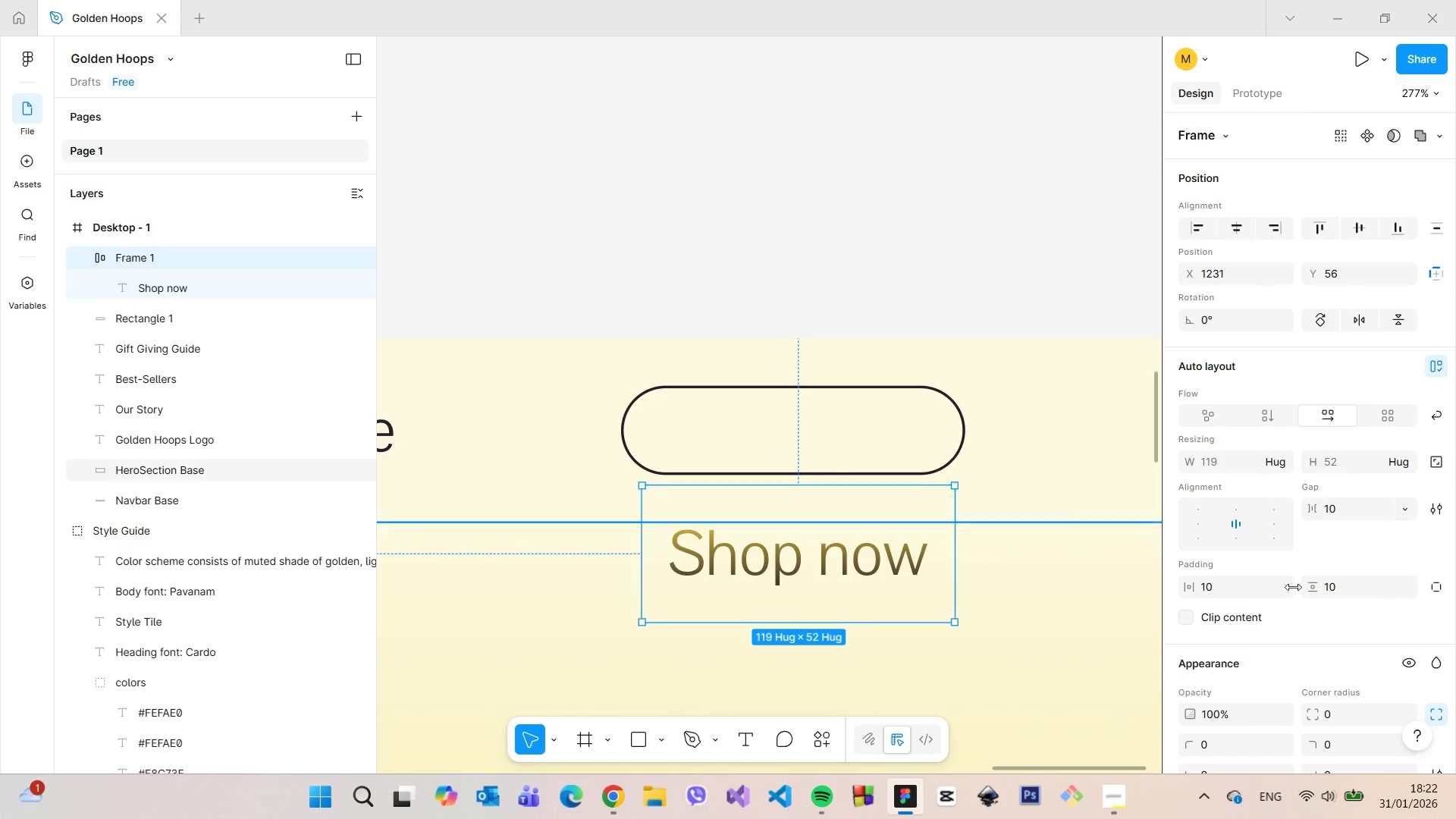 
scroll: coordinate [1345, 597], scroll_direction: down, amount: 5.0
 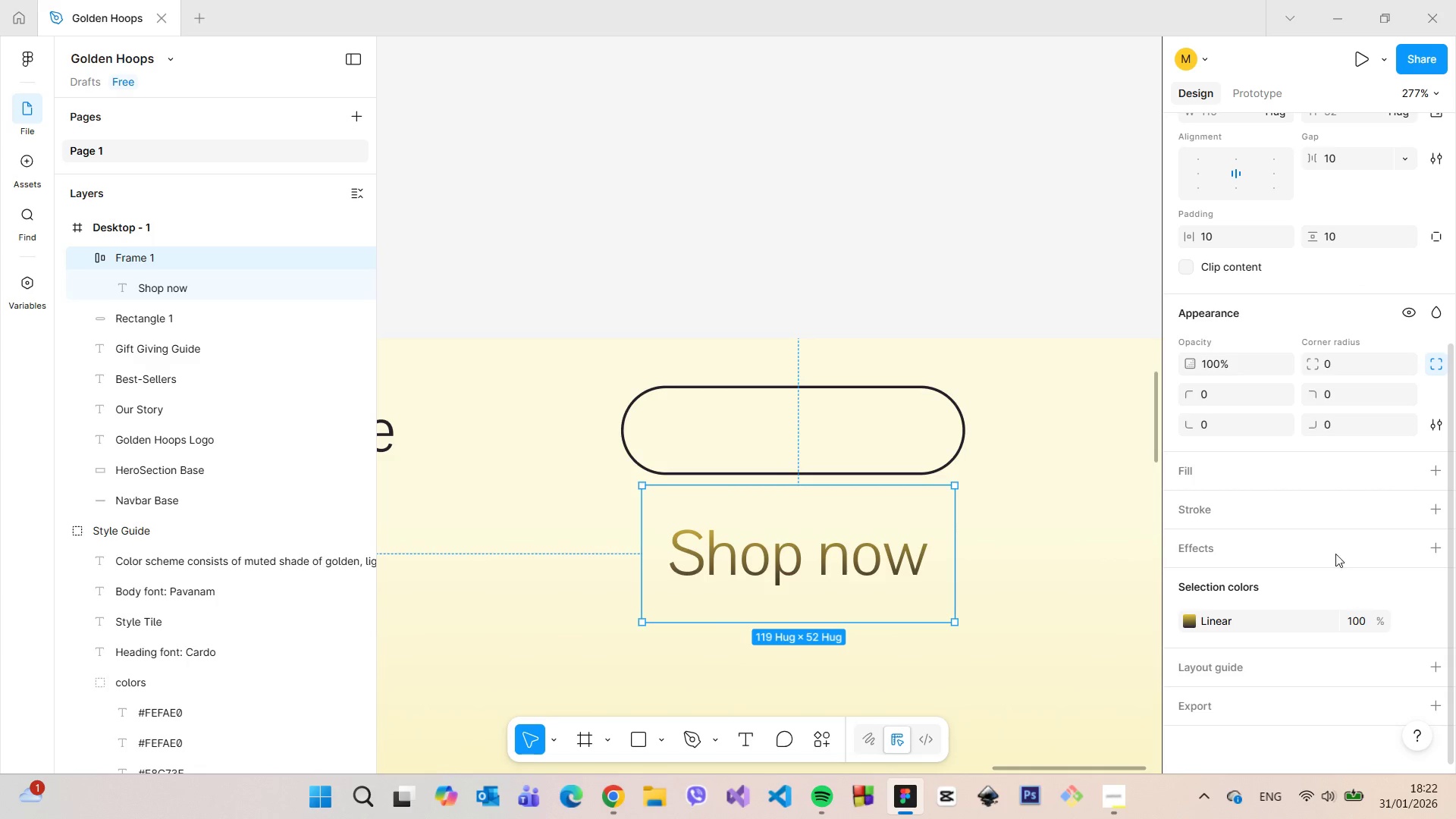 
scroll: coordinate [1316, 451], scroll_direction: up, amount: 1.0
 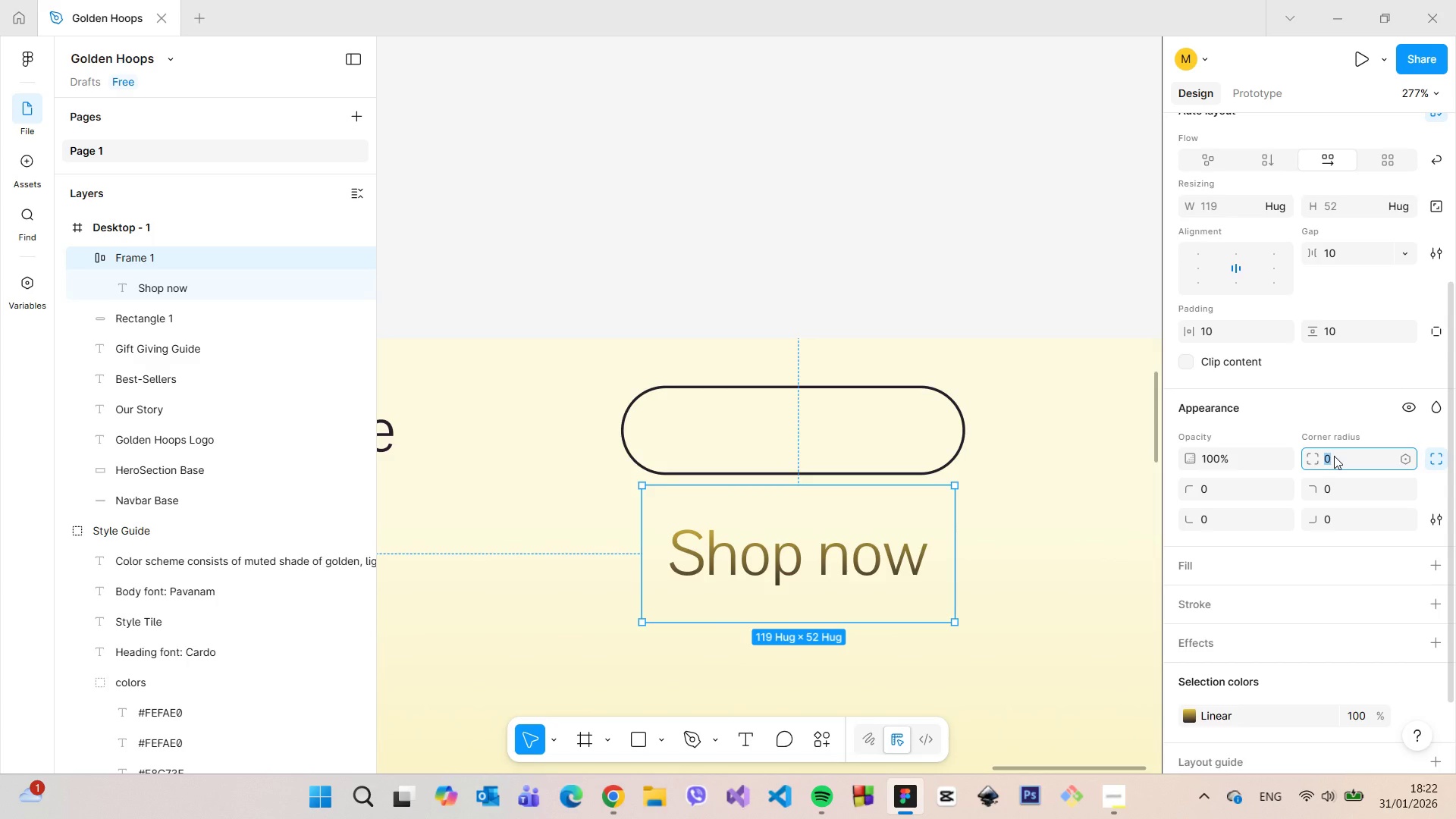 
type(20)
 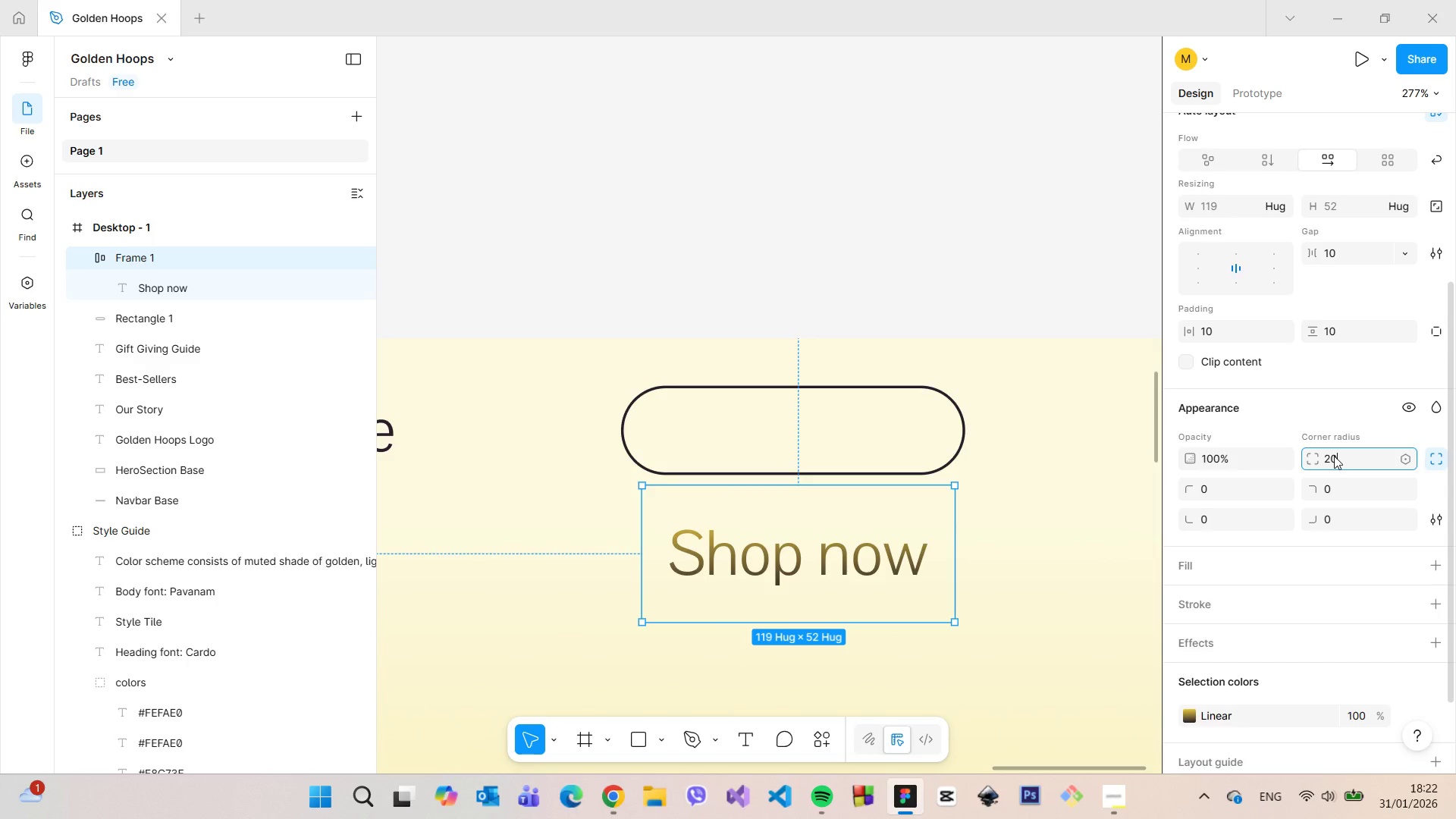 
key(Enter)
 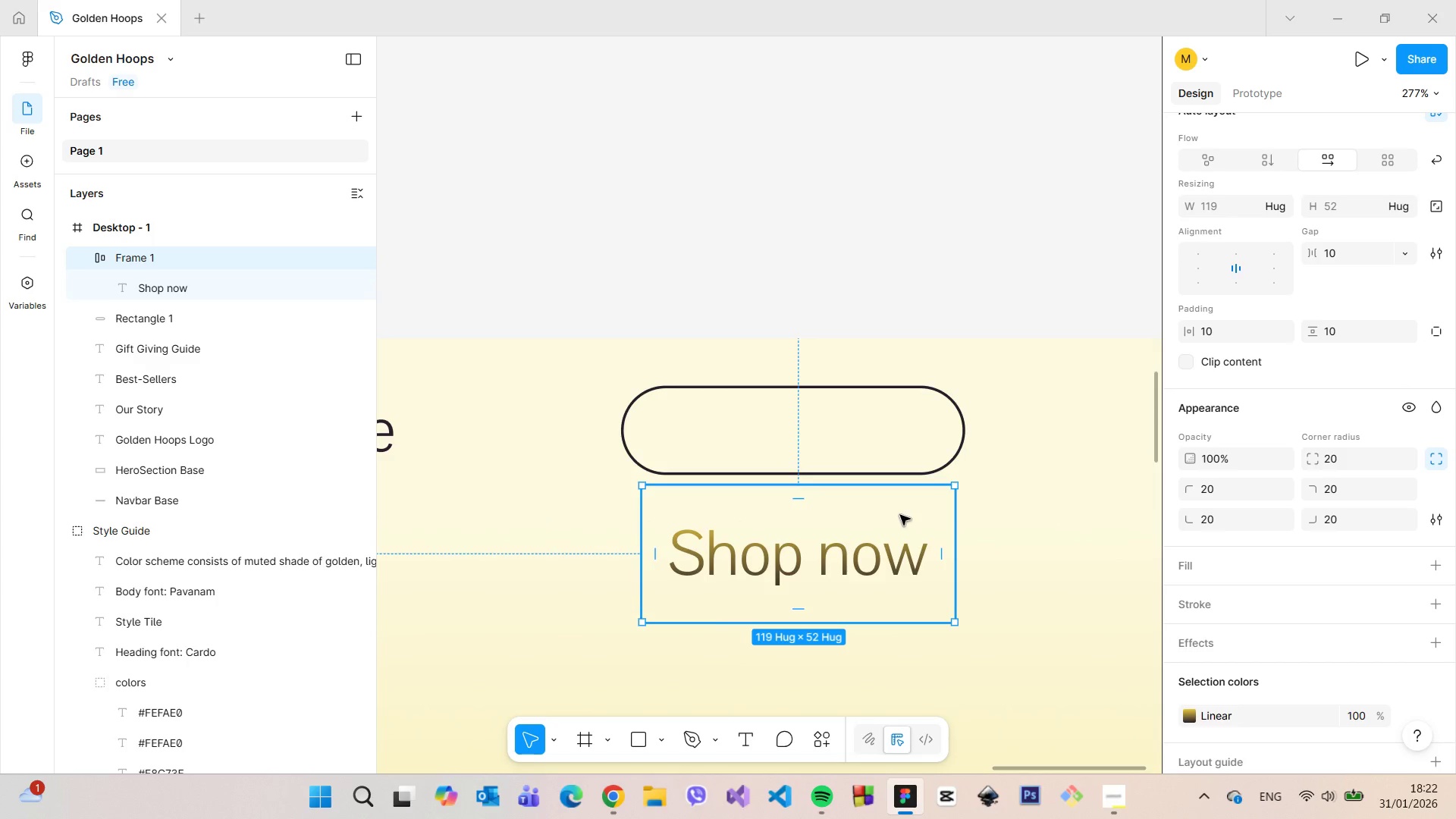 
left_click([206, 255])
 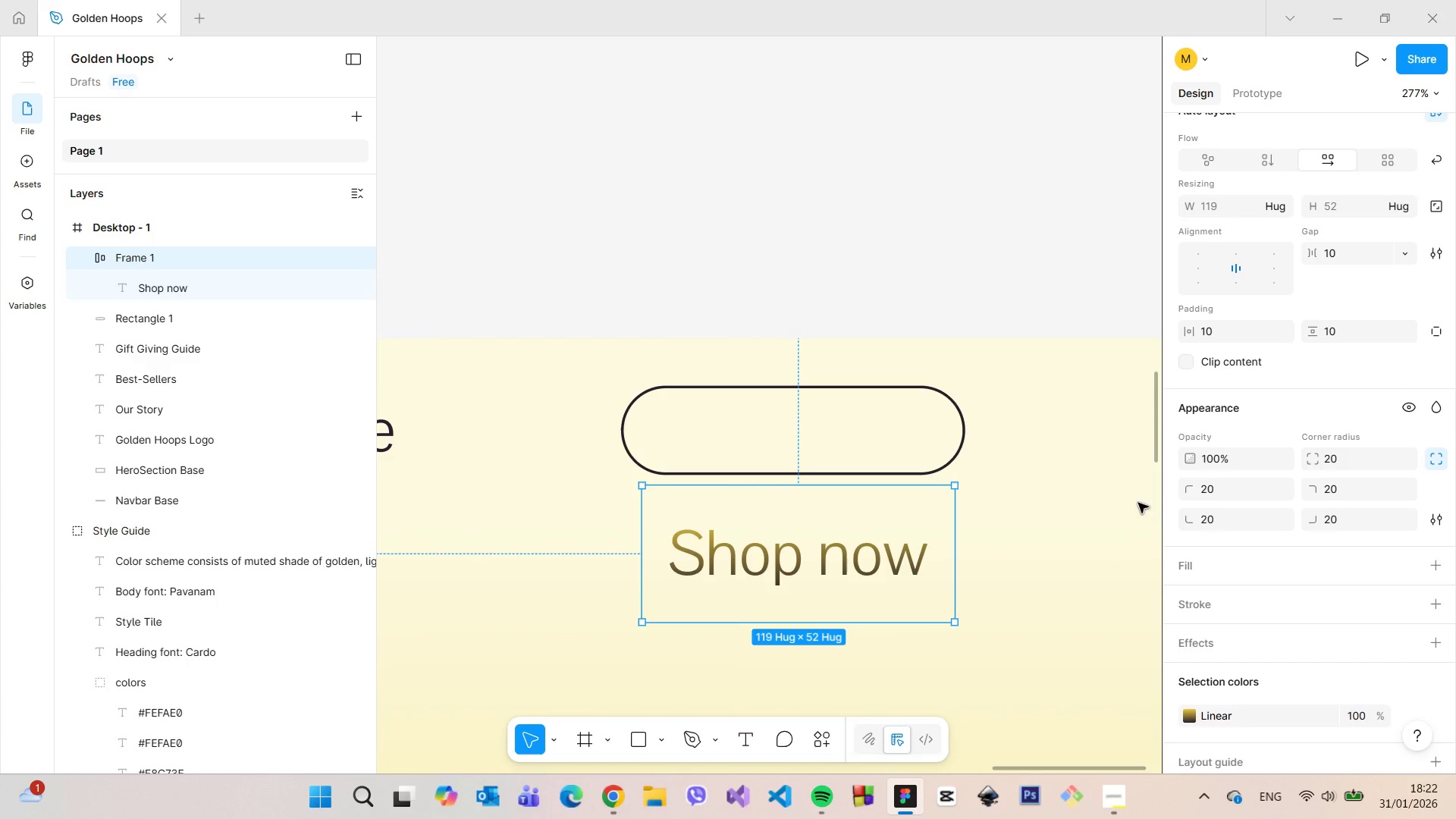 
scroll: coordinate [1266, 536], scroll_direction: down, amount: 3.0
 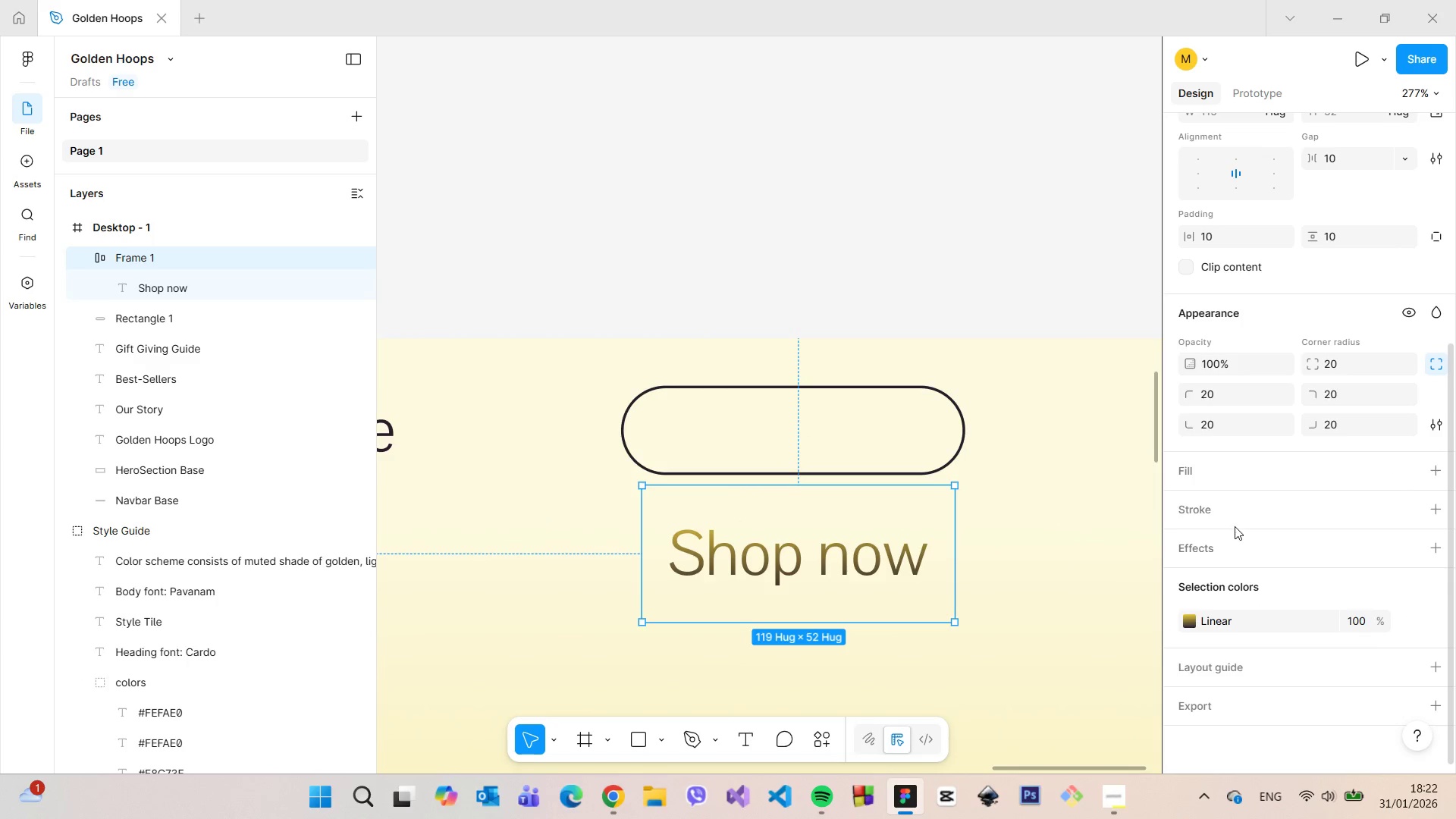 
left_click([1235, 519])
 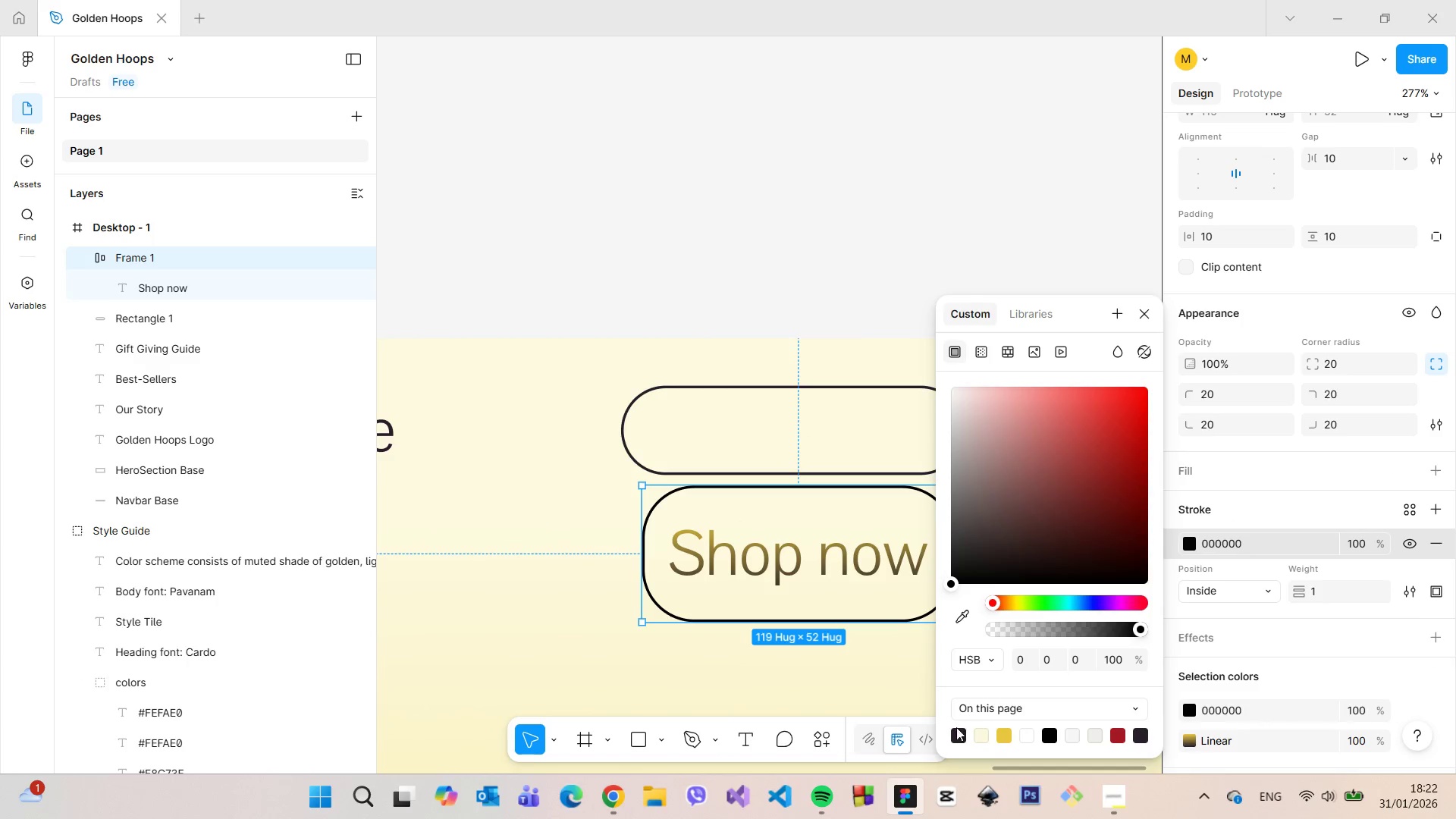 
left_click([956, 727])
 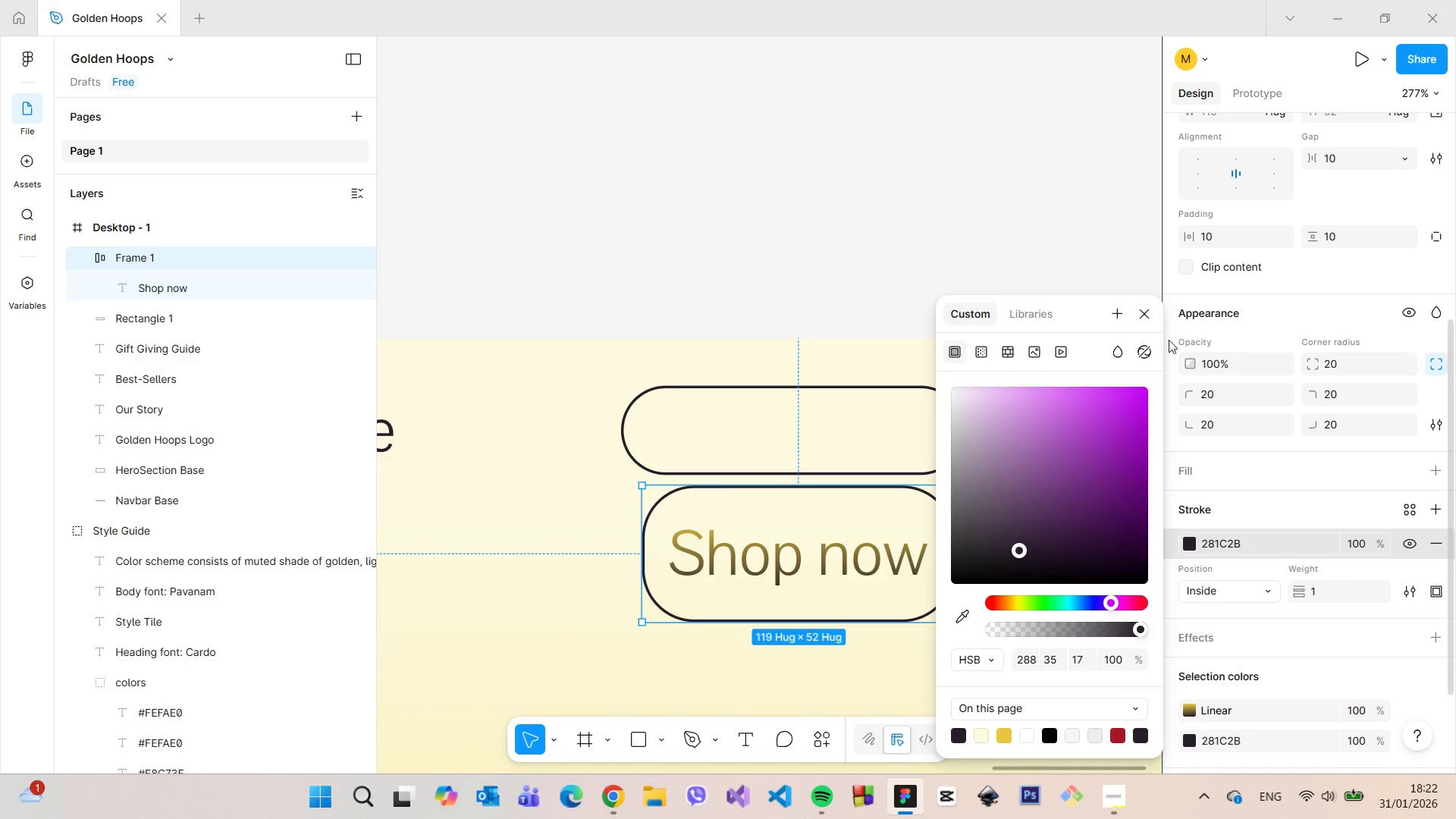 
left_click([1153, 312])
 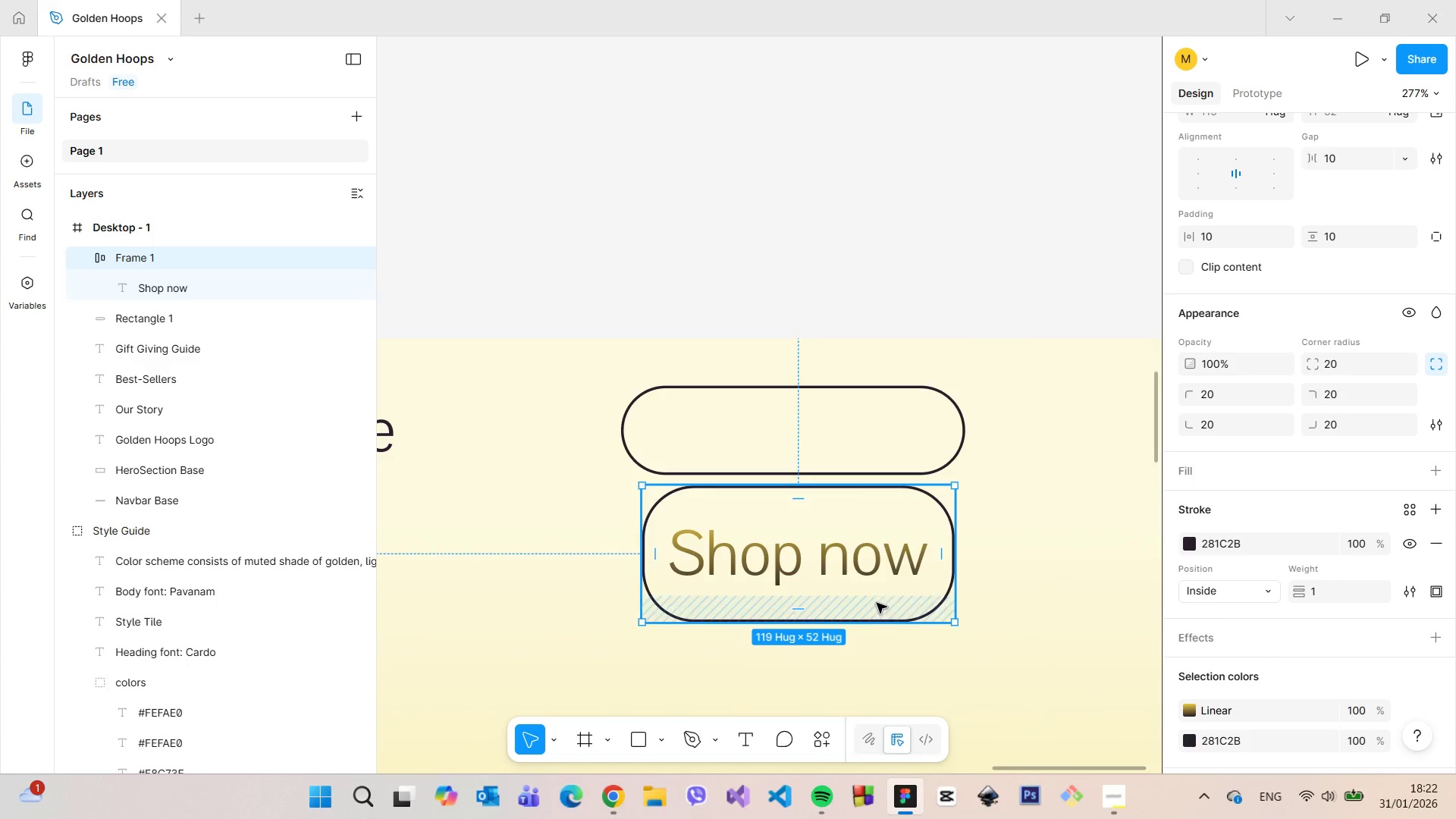 
double_click([853, 560])
 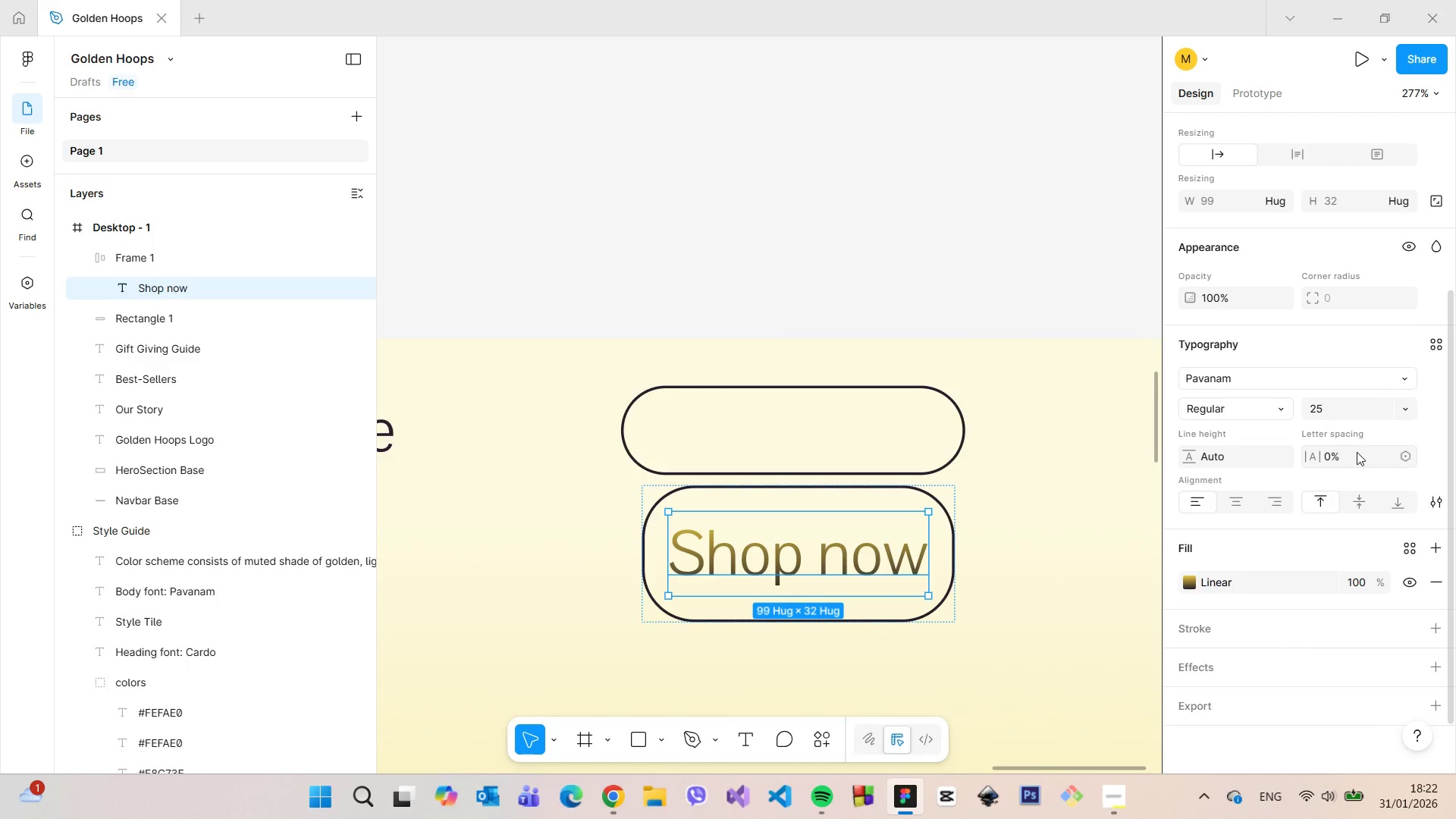 
scroll: coordinate [1354, 449], scroll_direction: up, amount: 2.0
 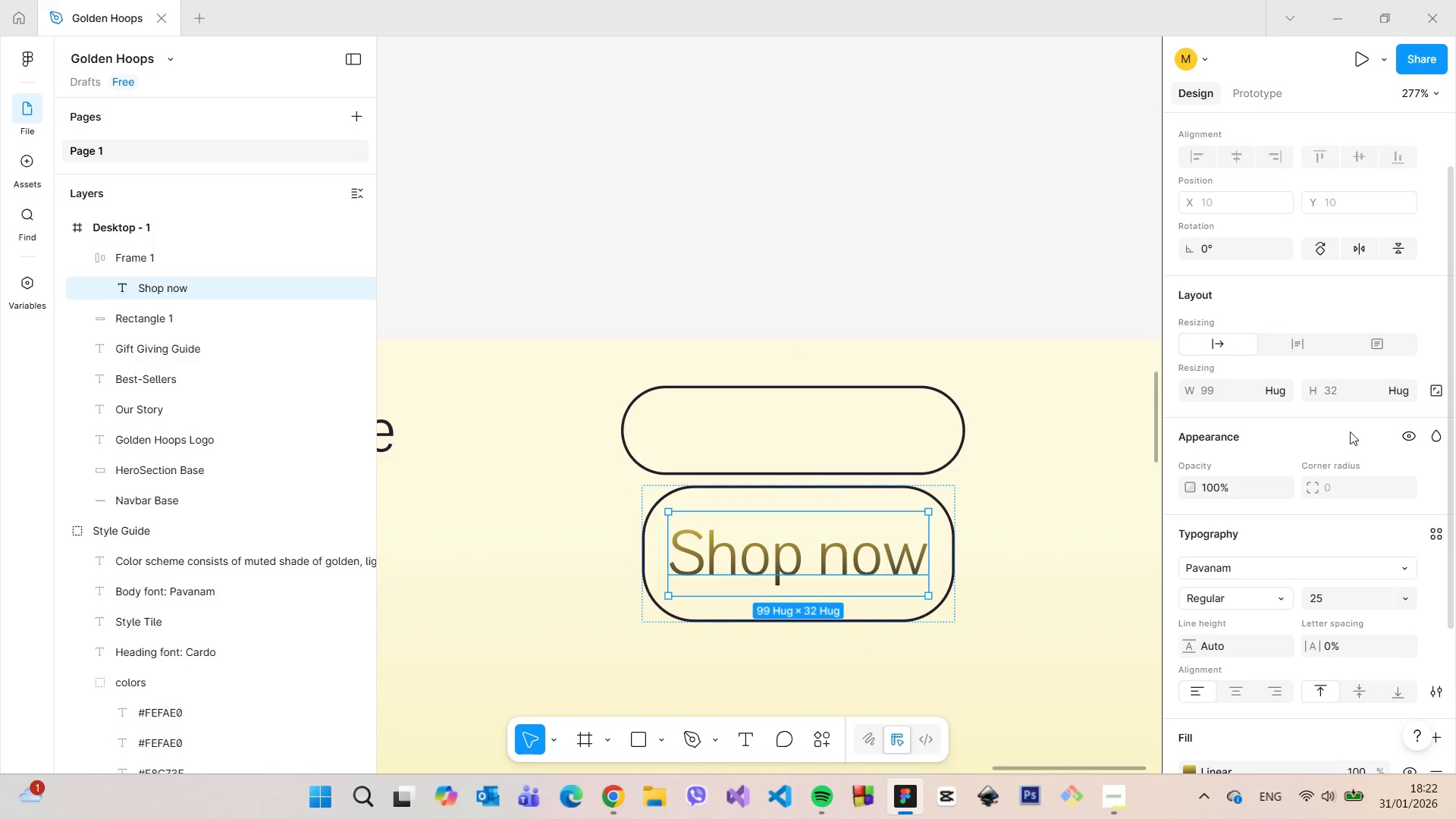 
mouse_move([1257, 388])
 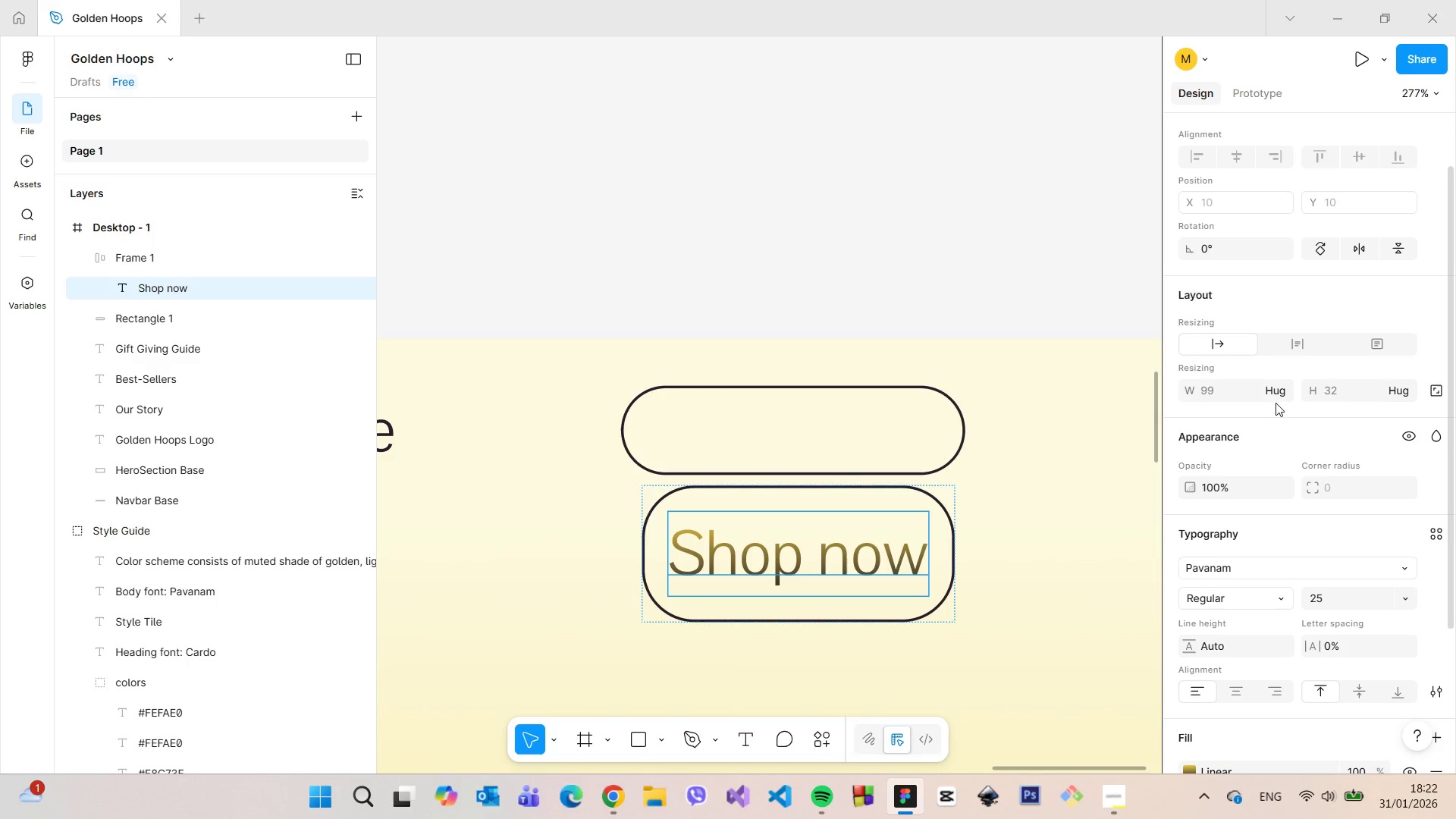 
left_click([1272, 394])
 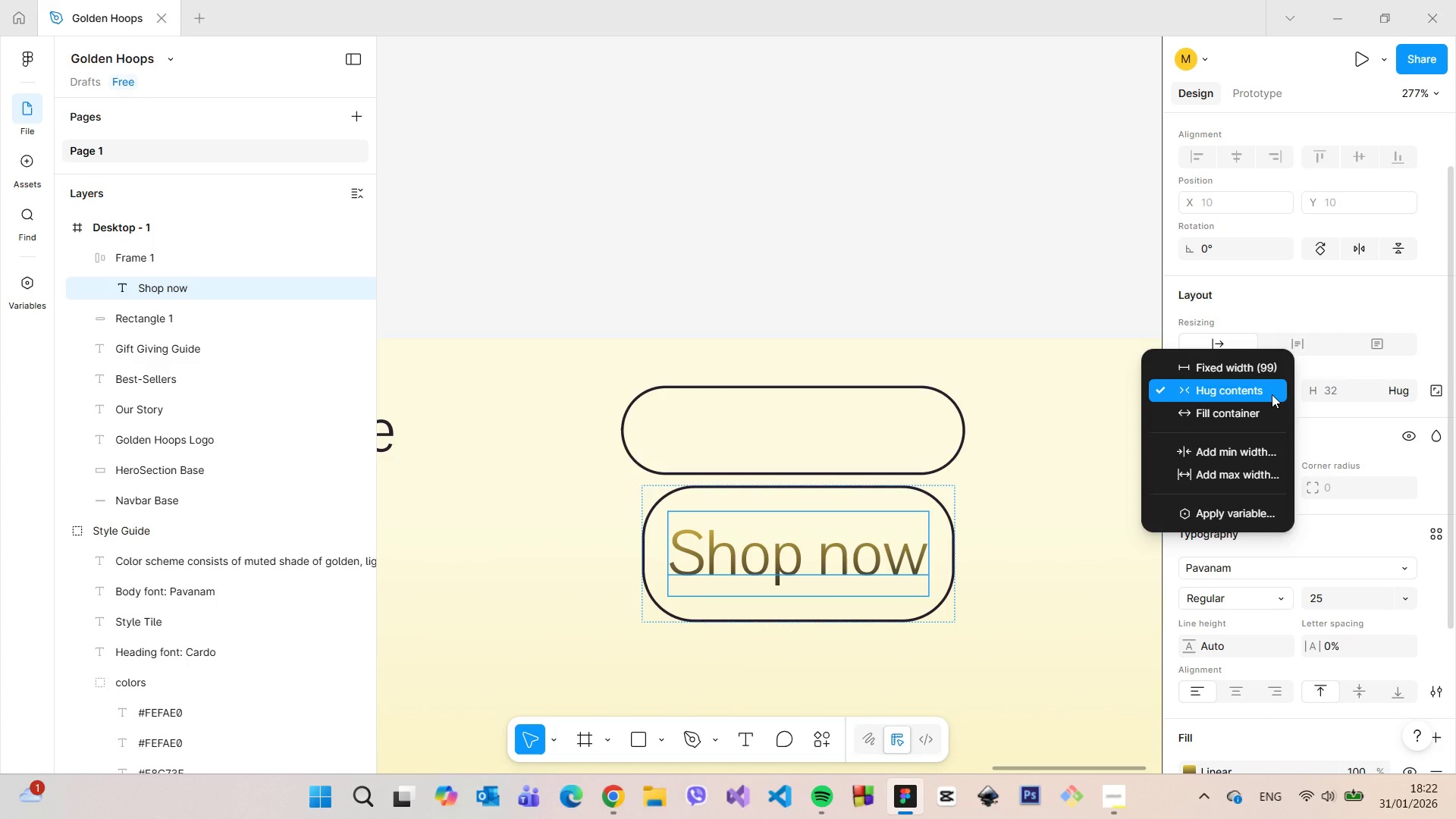 
left_click([1272, 394])
 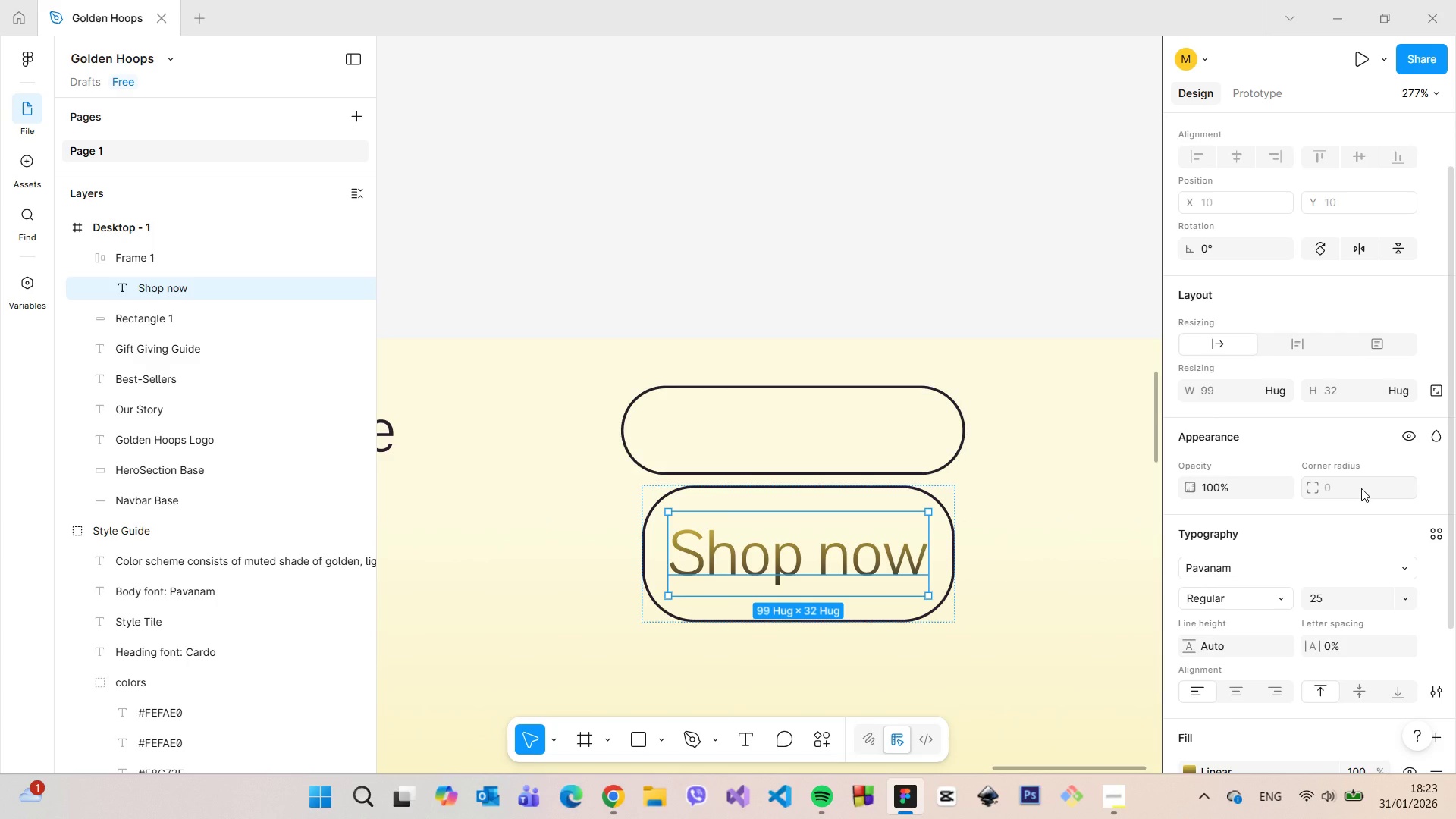 
left_click([1430, 386])
 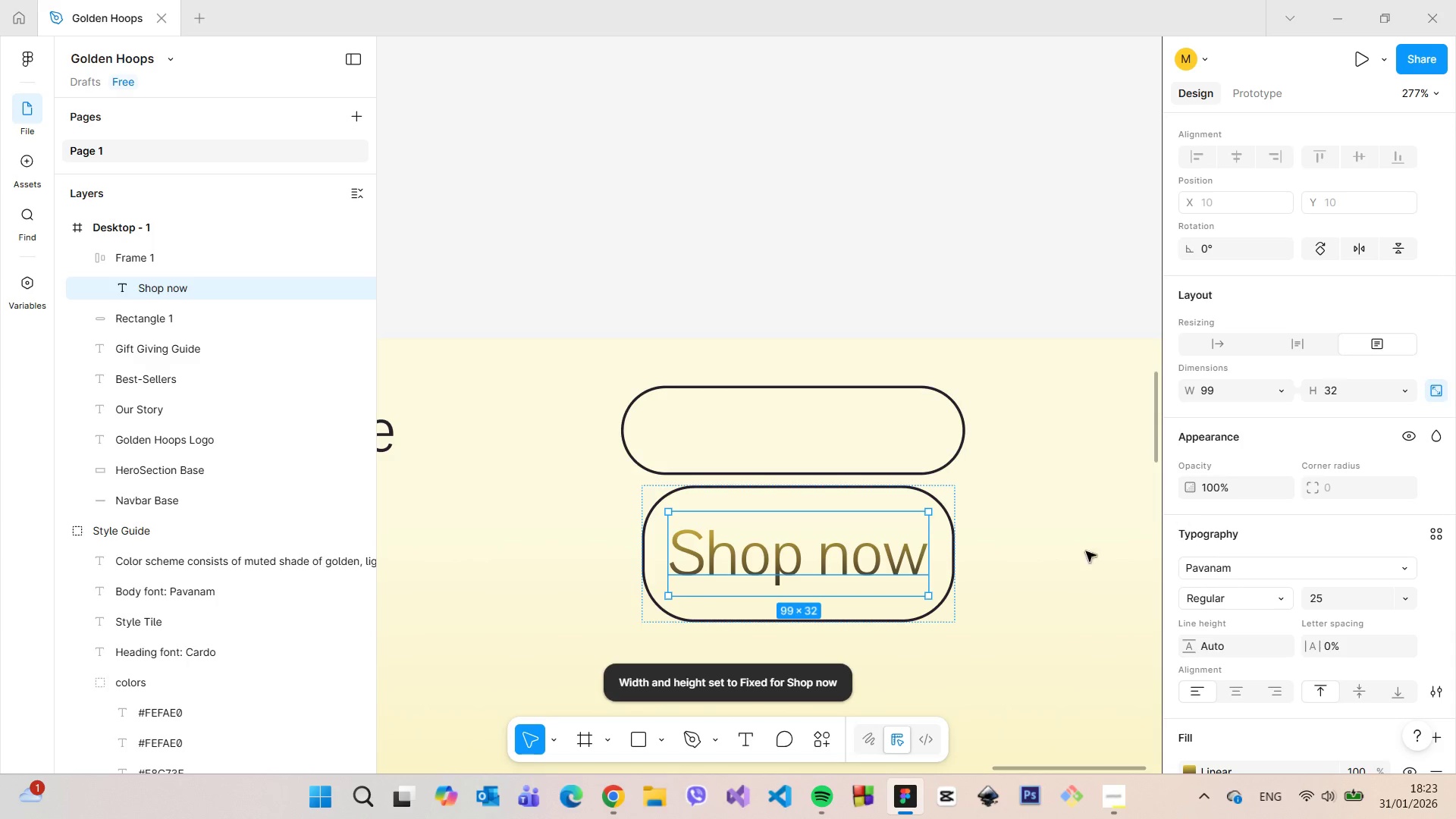 
left_click([915, 614])
 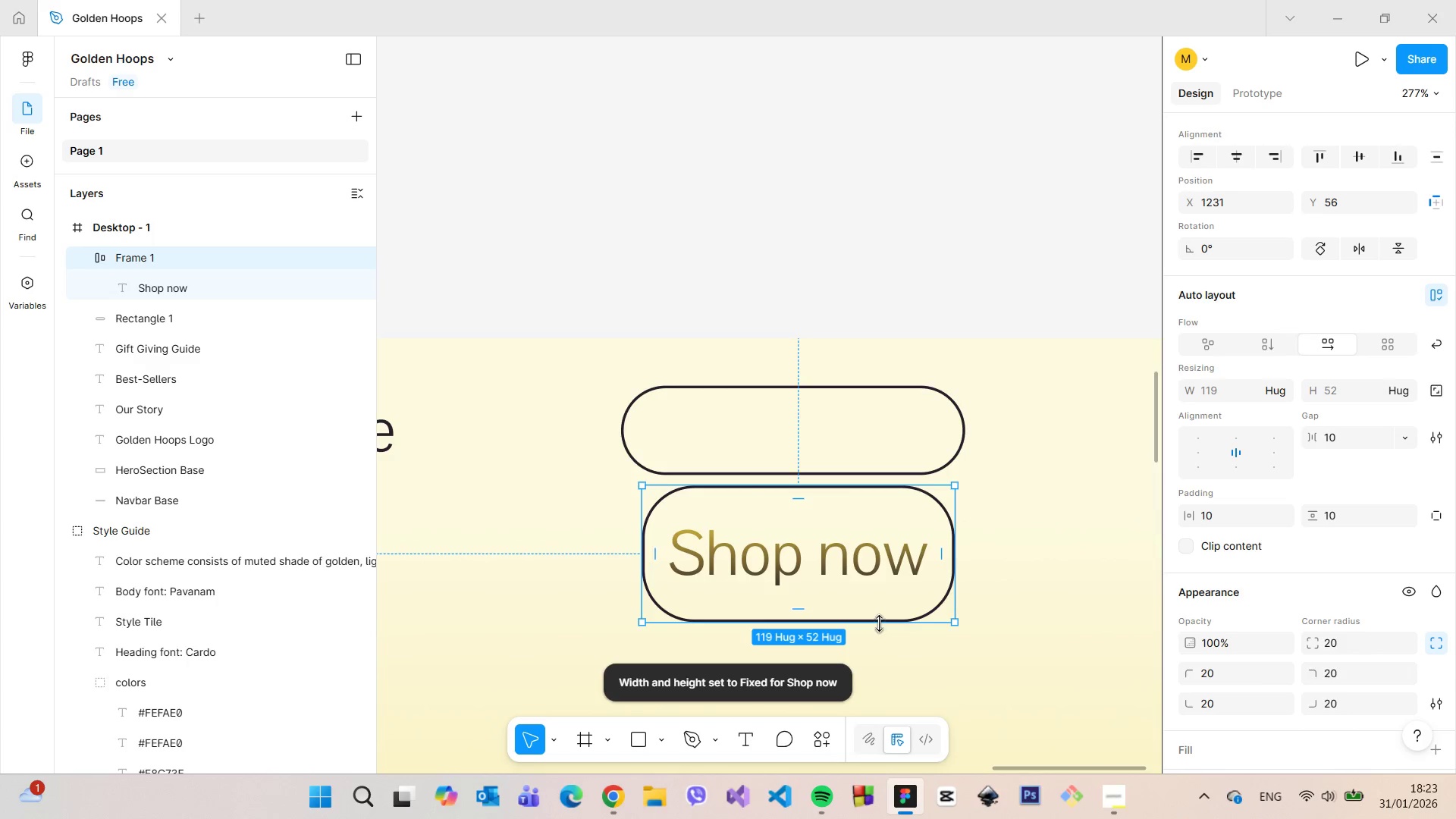 
left_click_drag(start_coordinate=[877, 620], to_coordinate=[874, 574])
 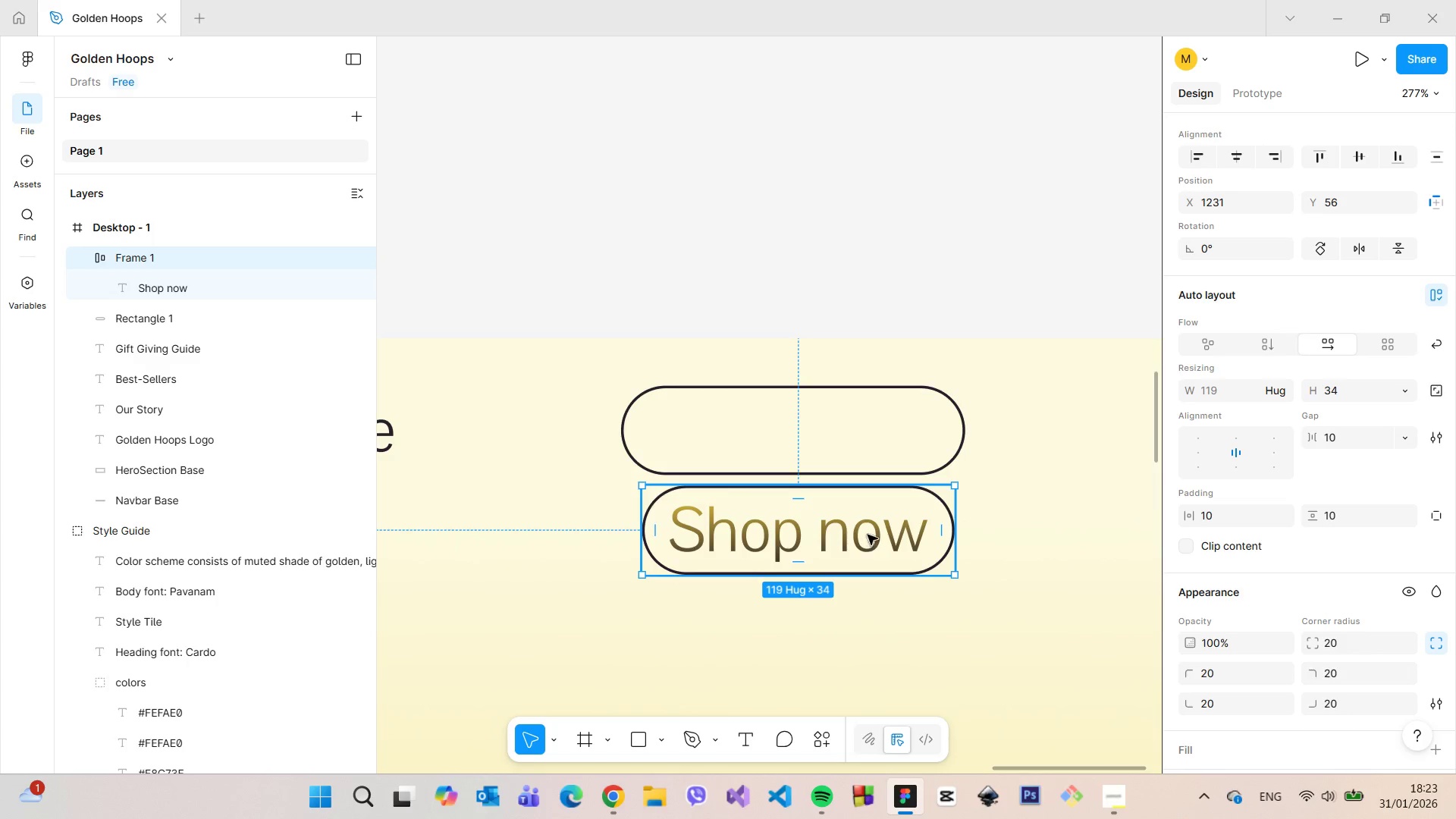 
double_click([867, 535])
 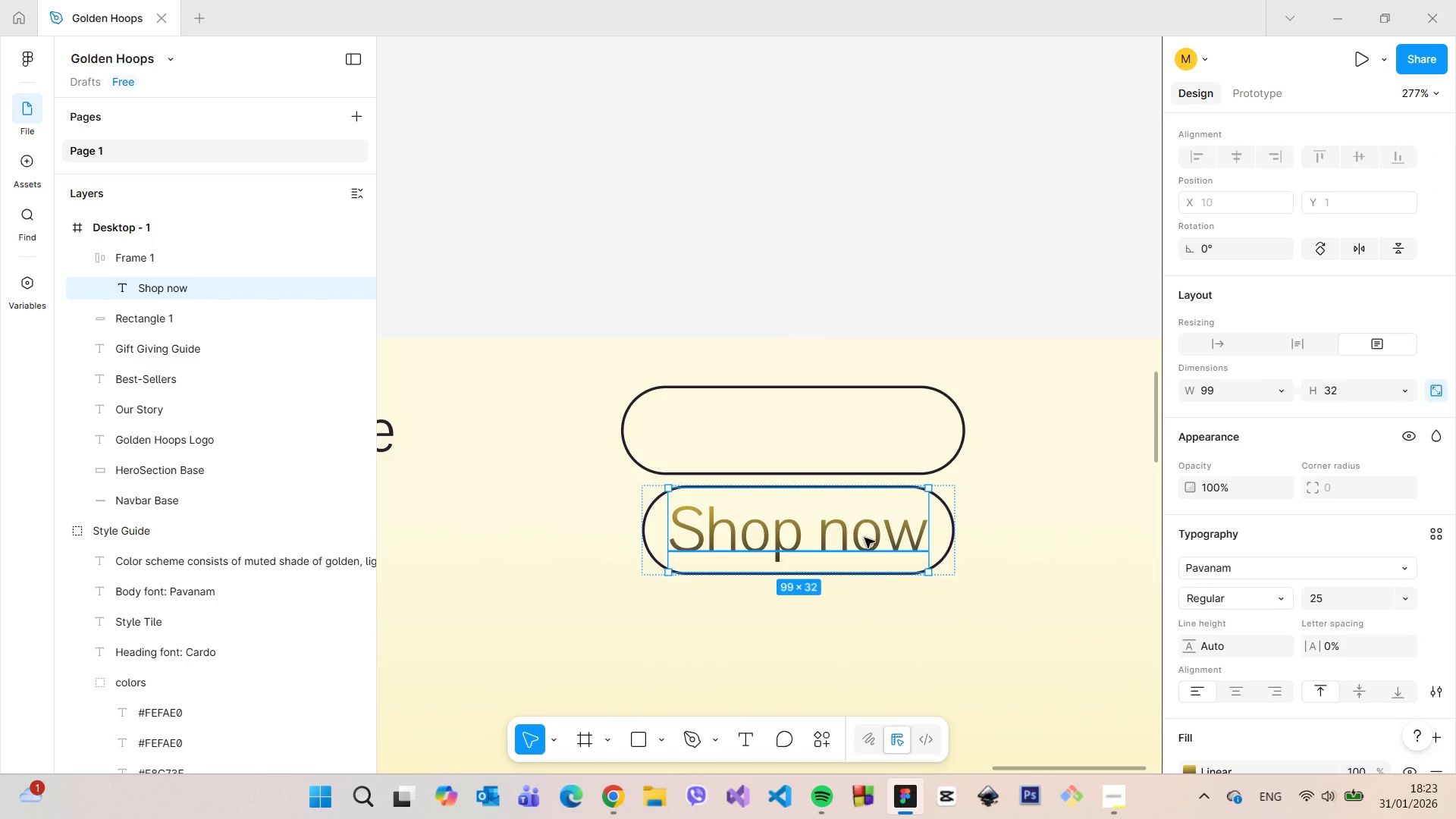 
double_click([864, 538])
 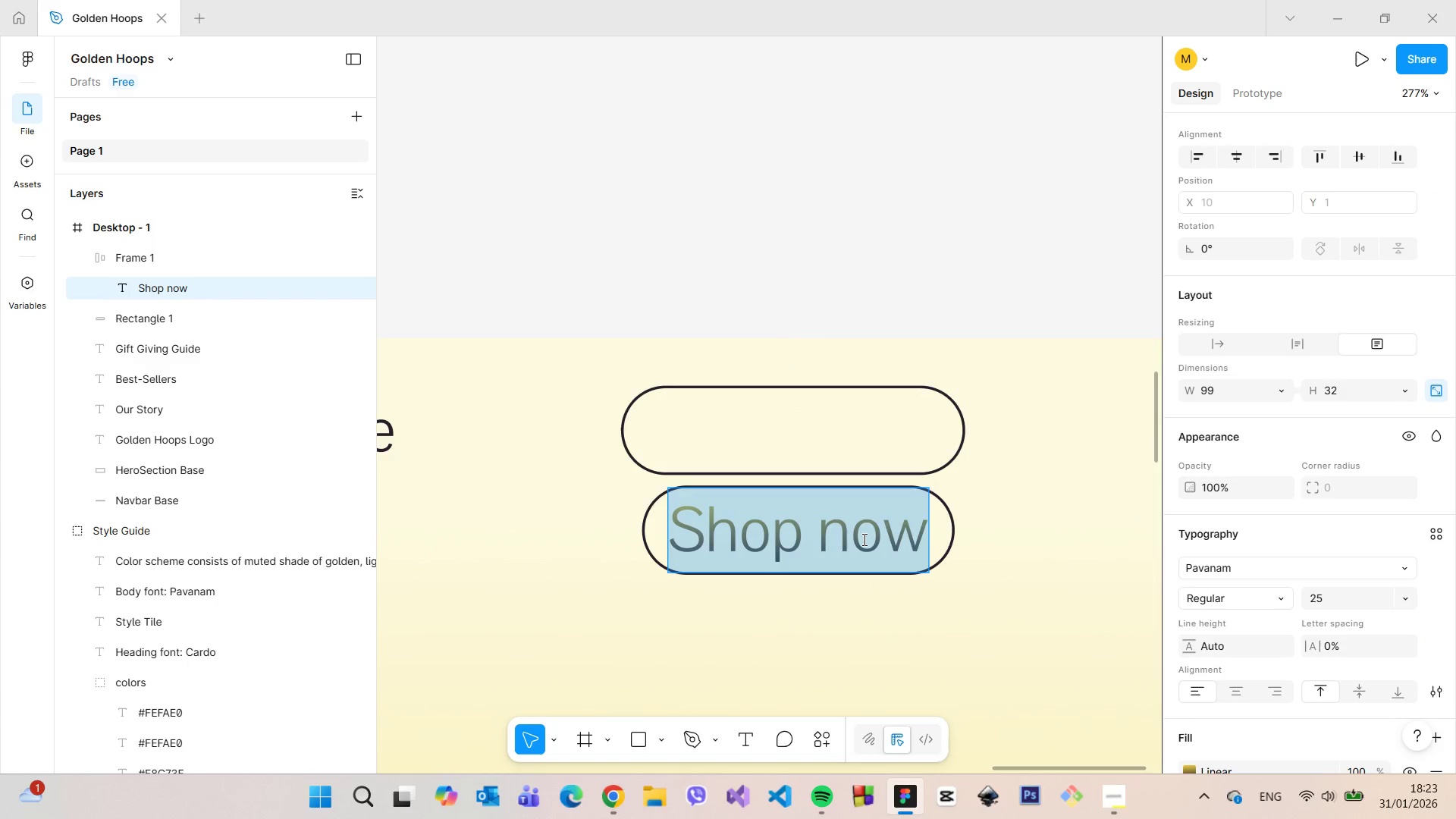 
type(Other cta tes)
key(Backspace)
key(Backspace)
key(Backspace)
key(Backspace)
 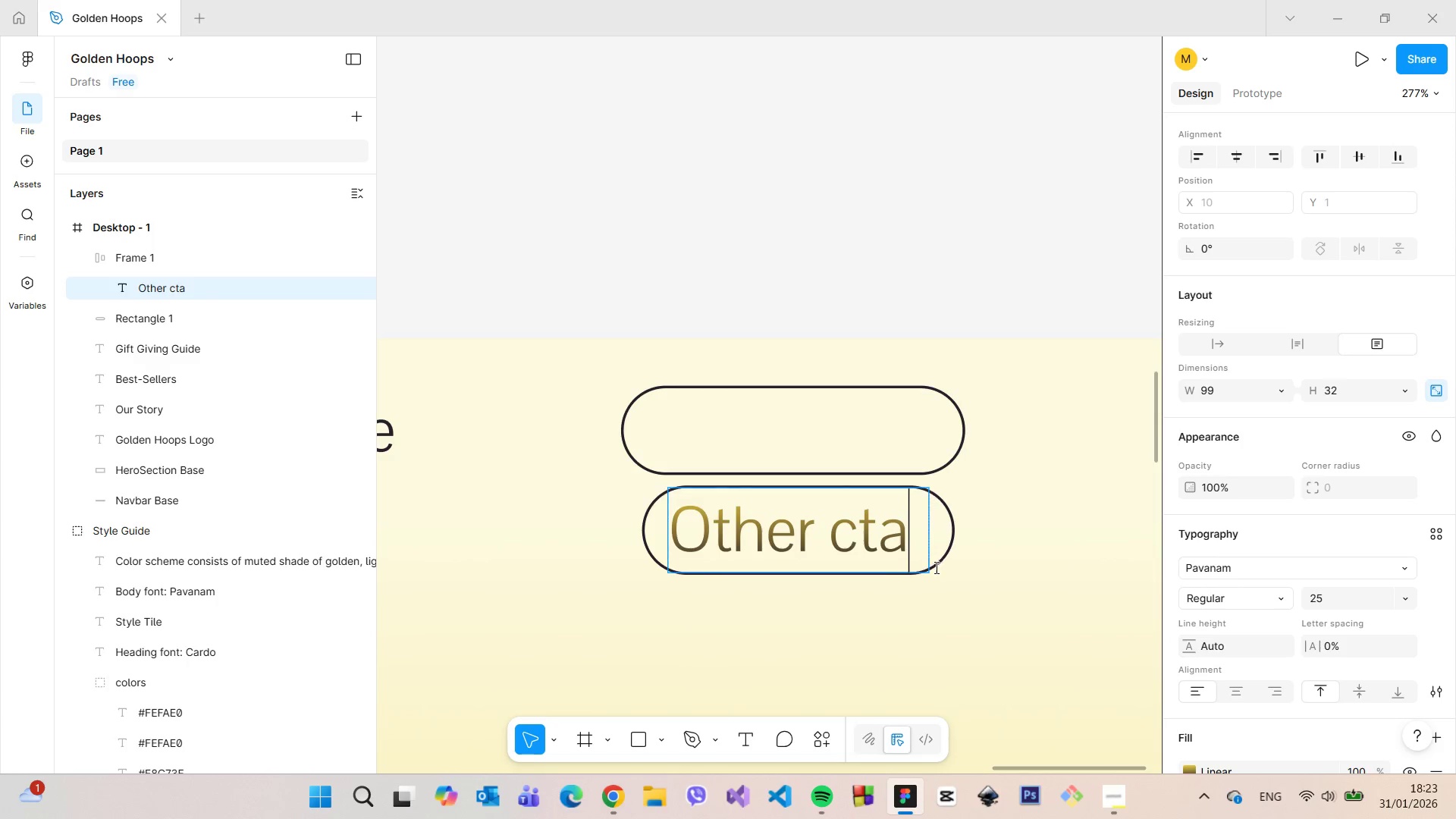 
left_click([959, 605])
 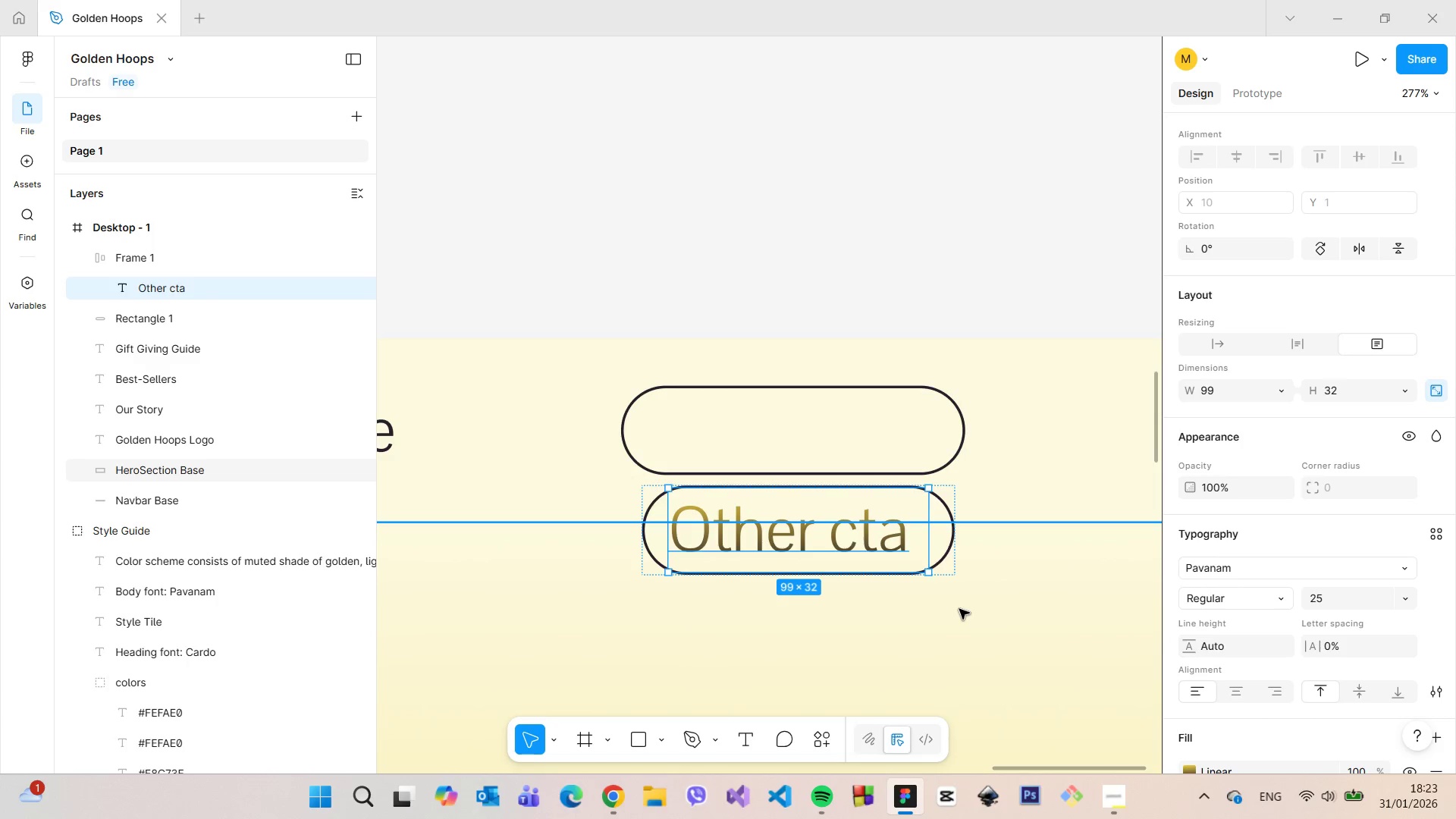 
left_click([959, 609])
 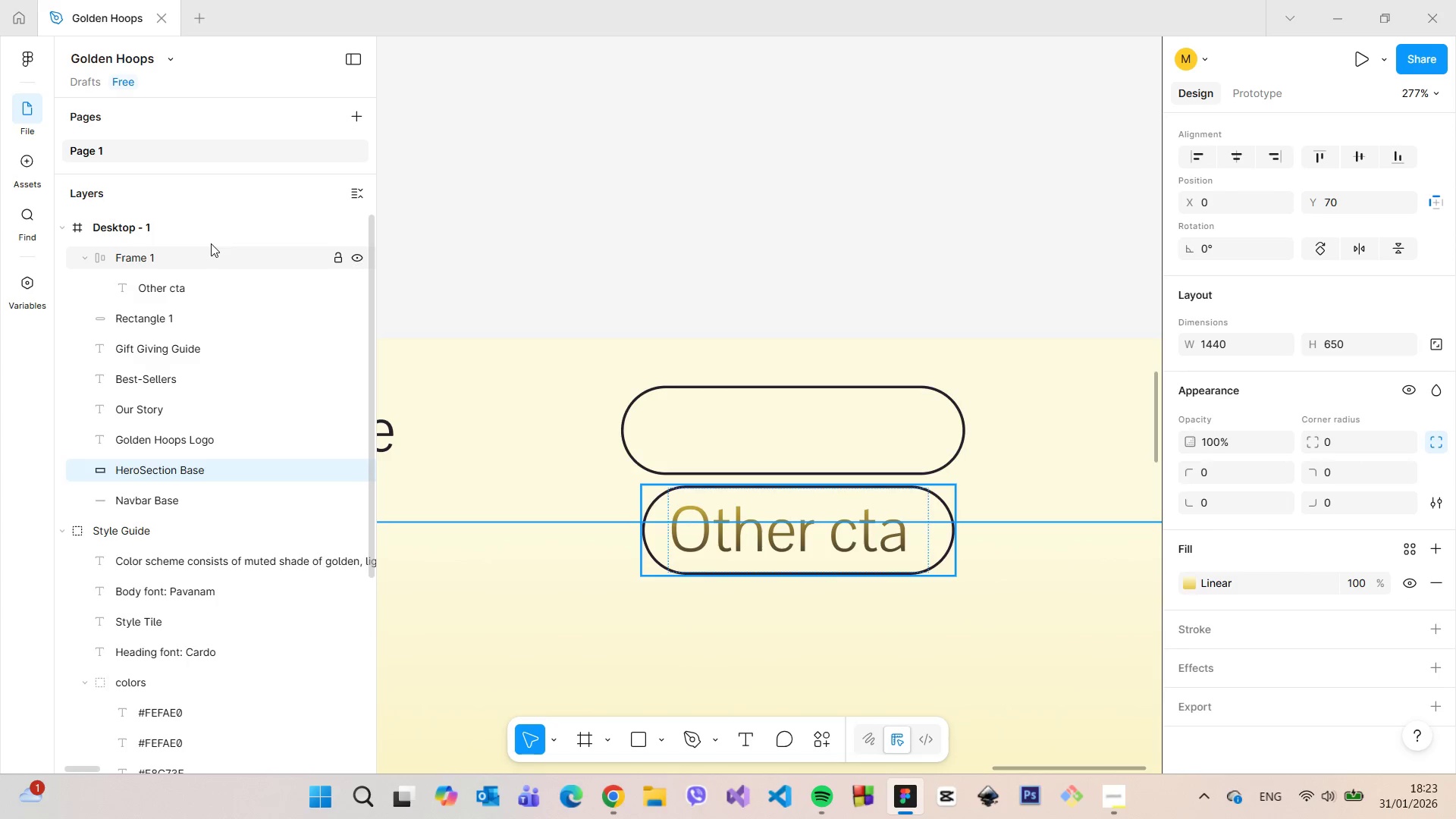 
left_click([200, 255])
 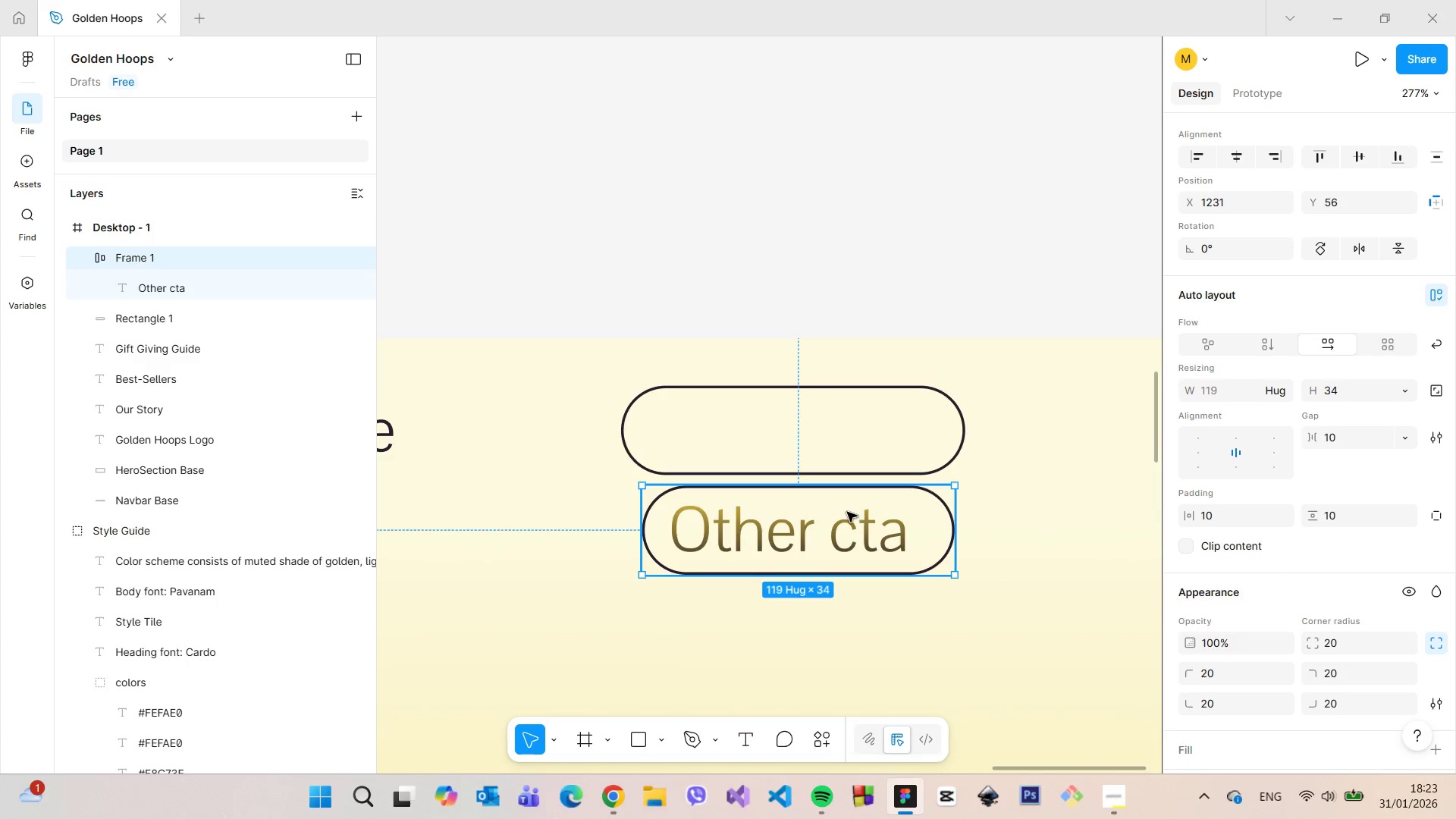 
double_click([839, 528])
 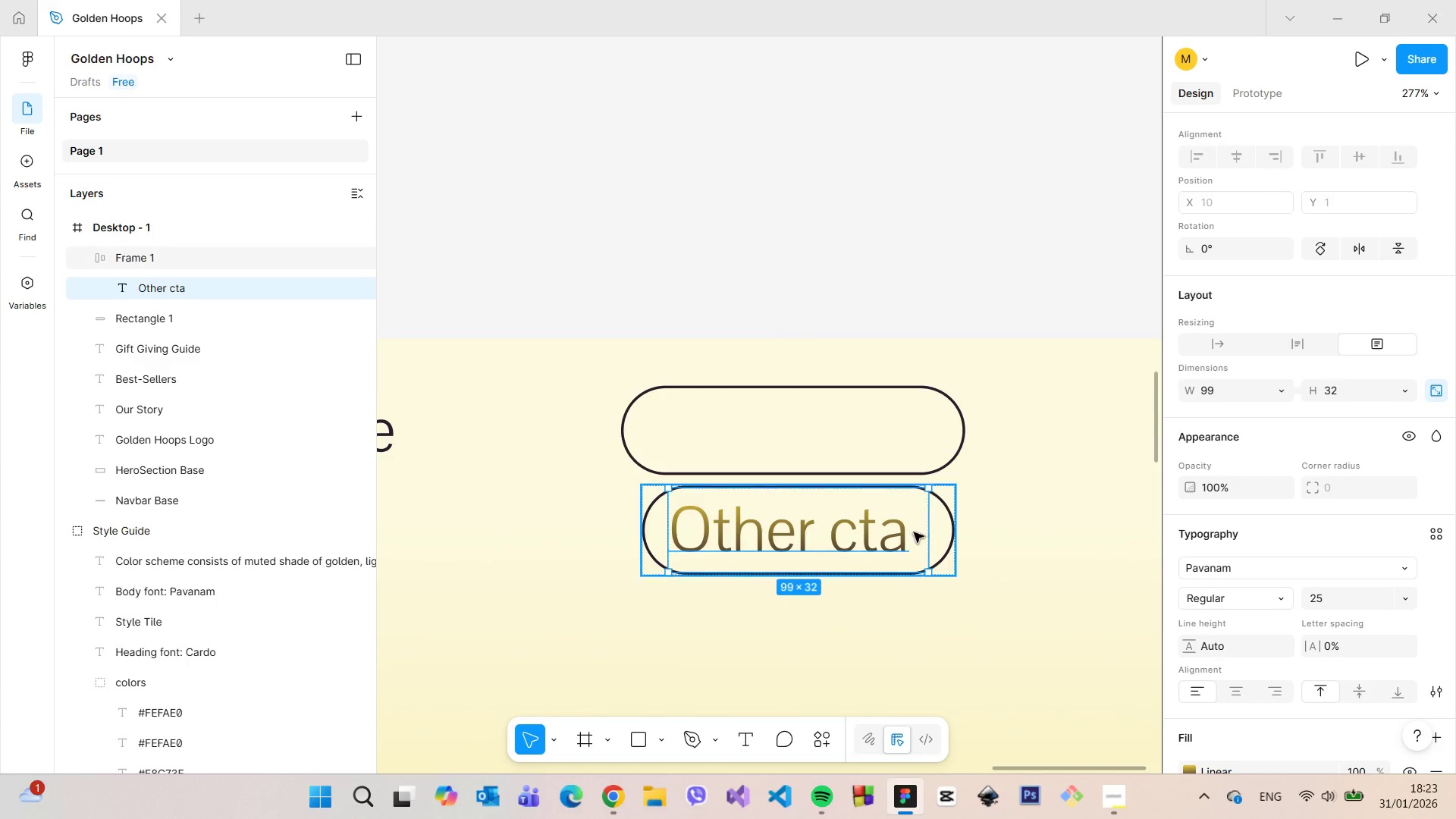 
left_click_drag(start_coordinate=[876, 529], to_coordinate=[882, 529])
 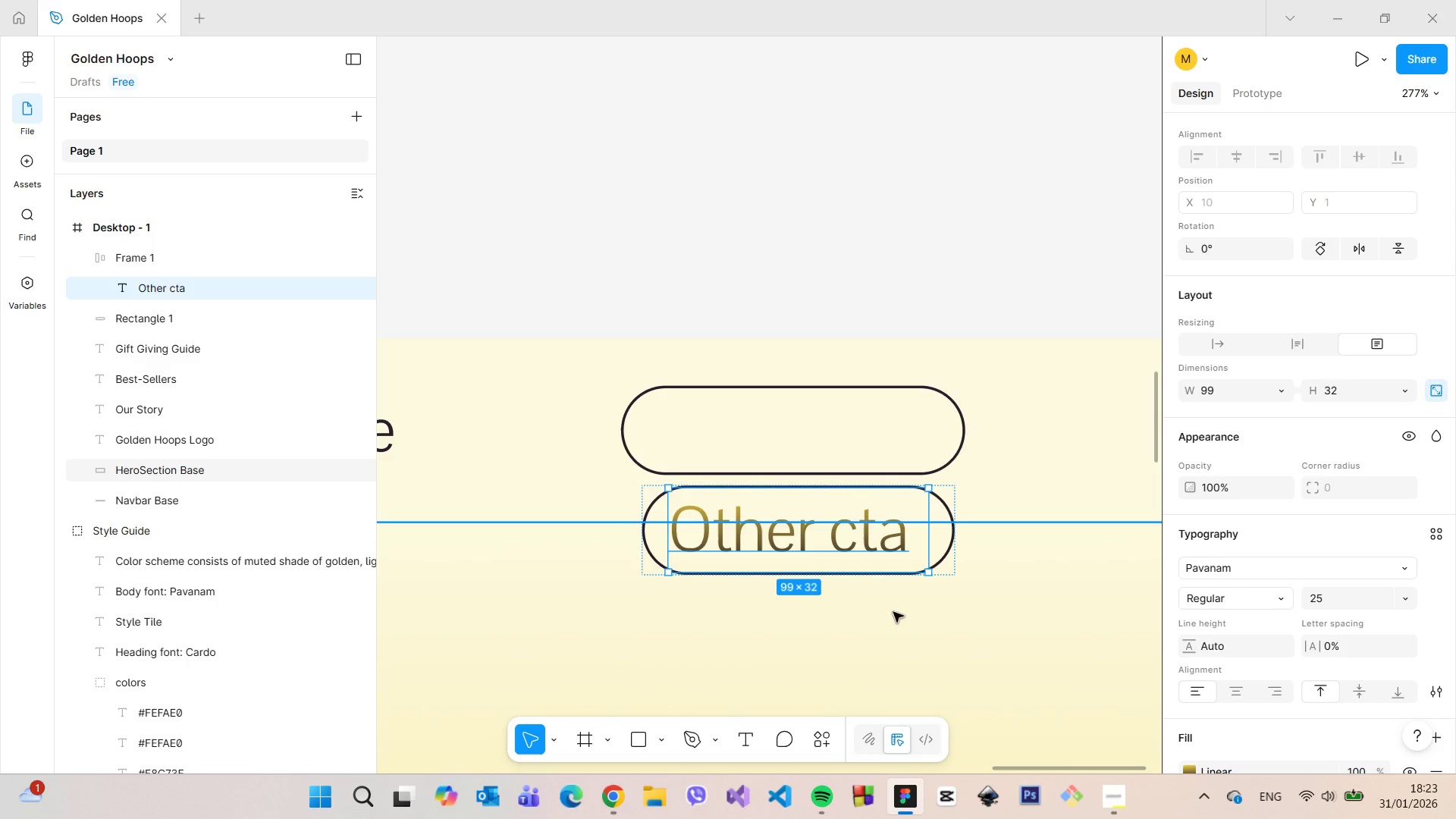 
left_click([893, 612])
 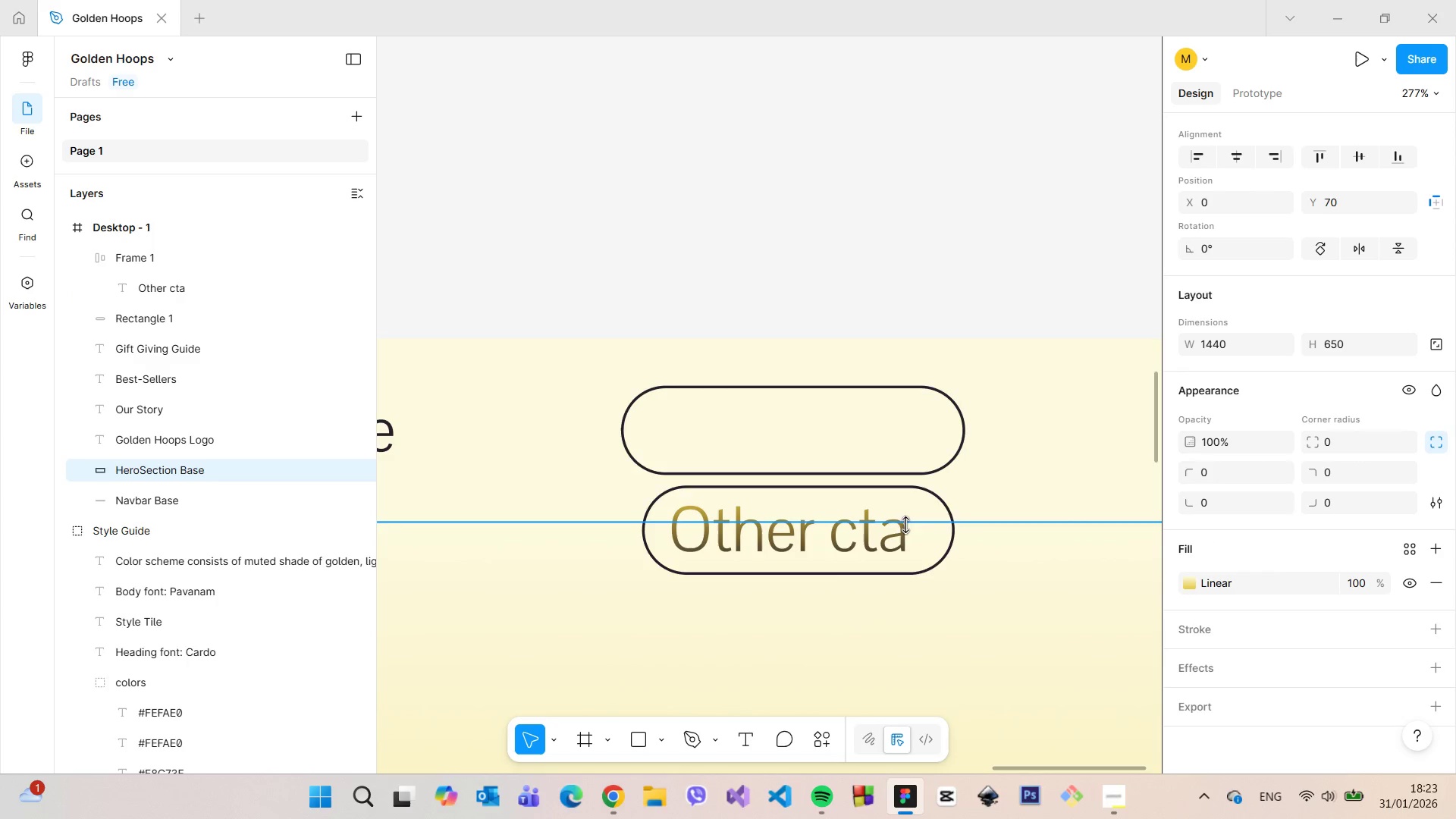 
left_click([935, 536])
 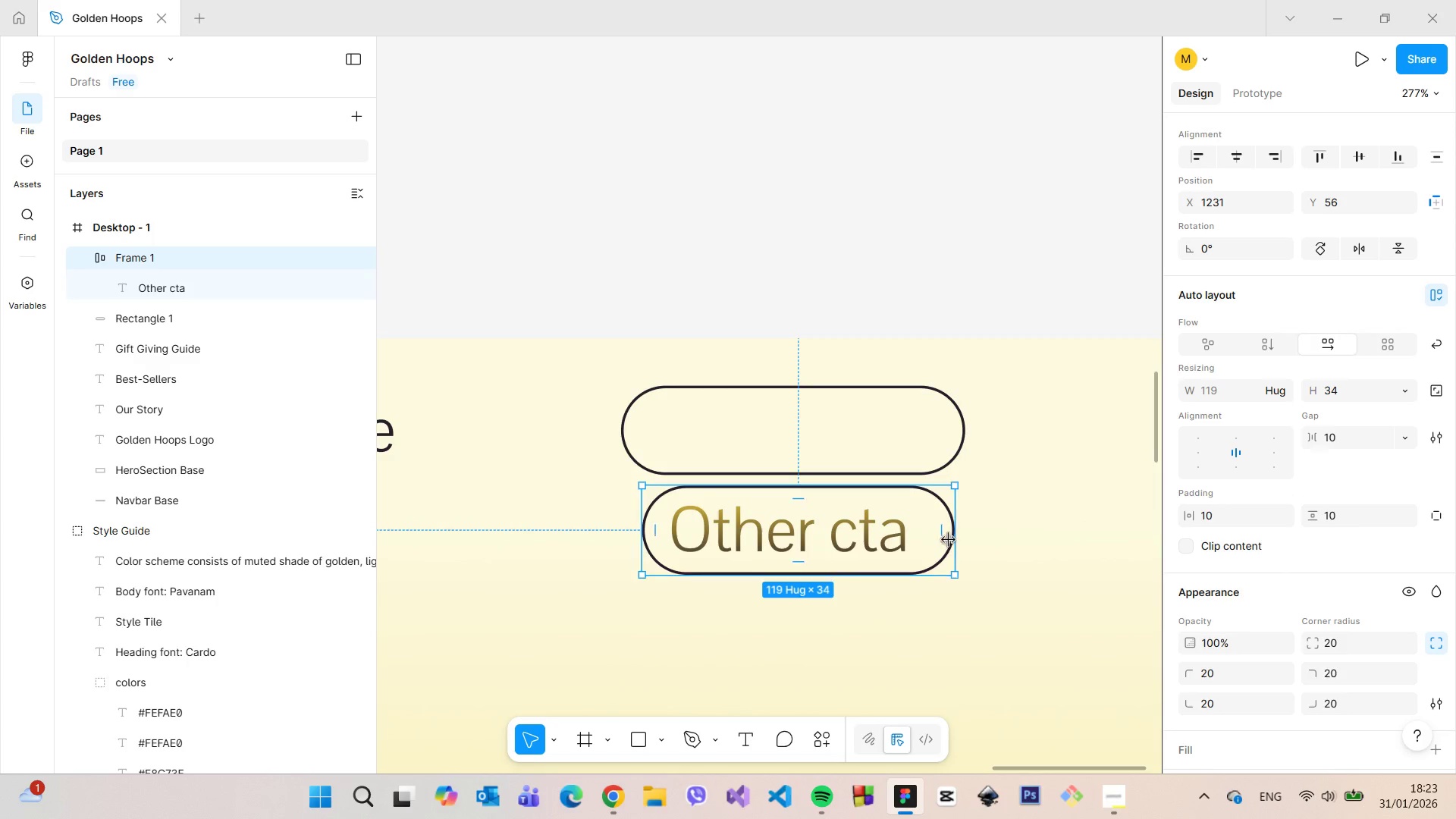 
left_click_drag(start_coordinate=[950, 540], to_coordinate=[956, 545])
 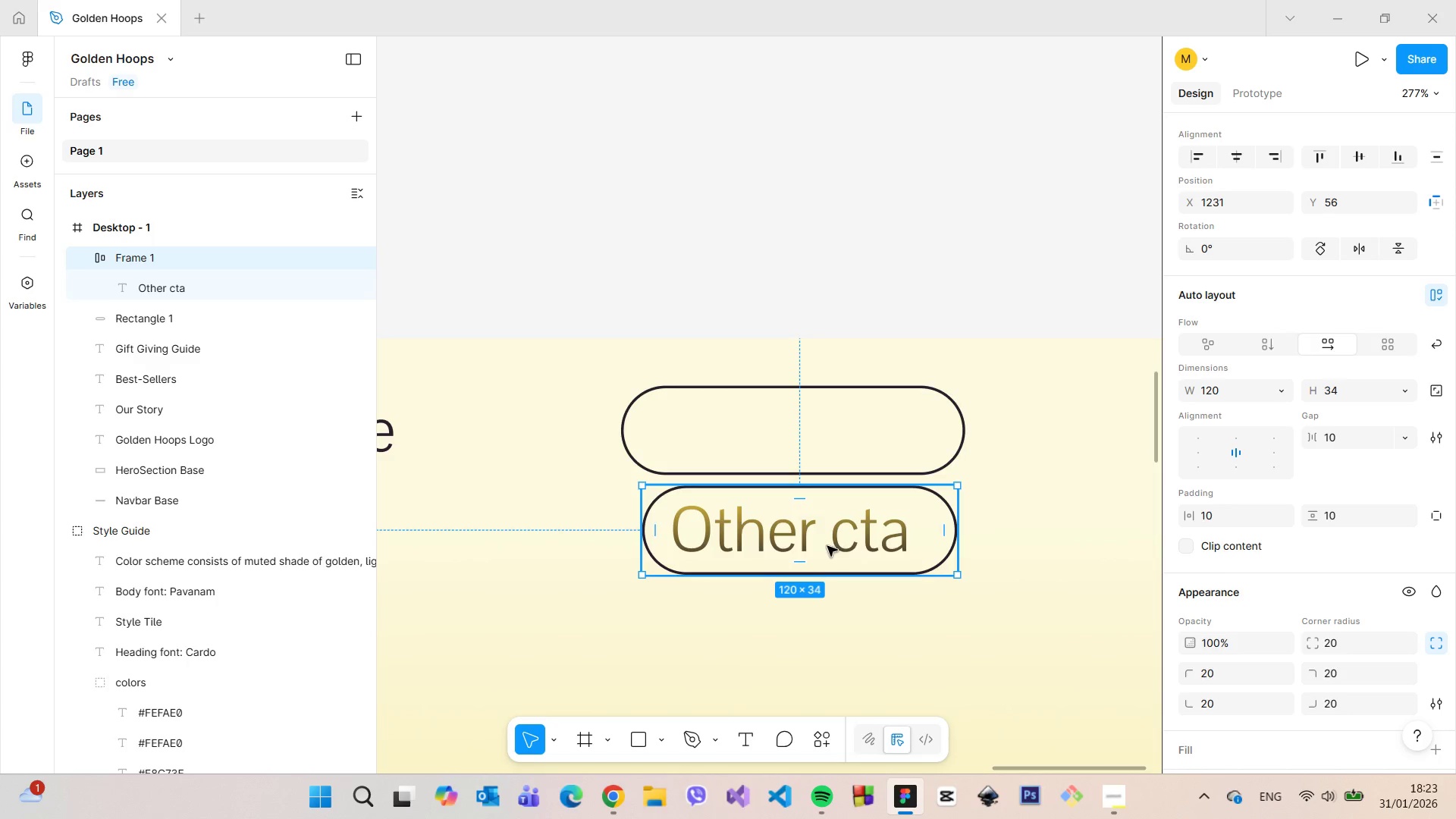 
double_click([827, 546])
 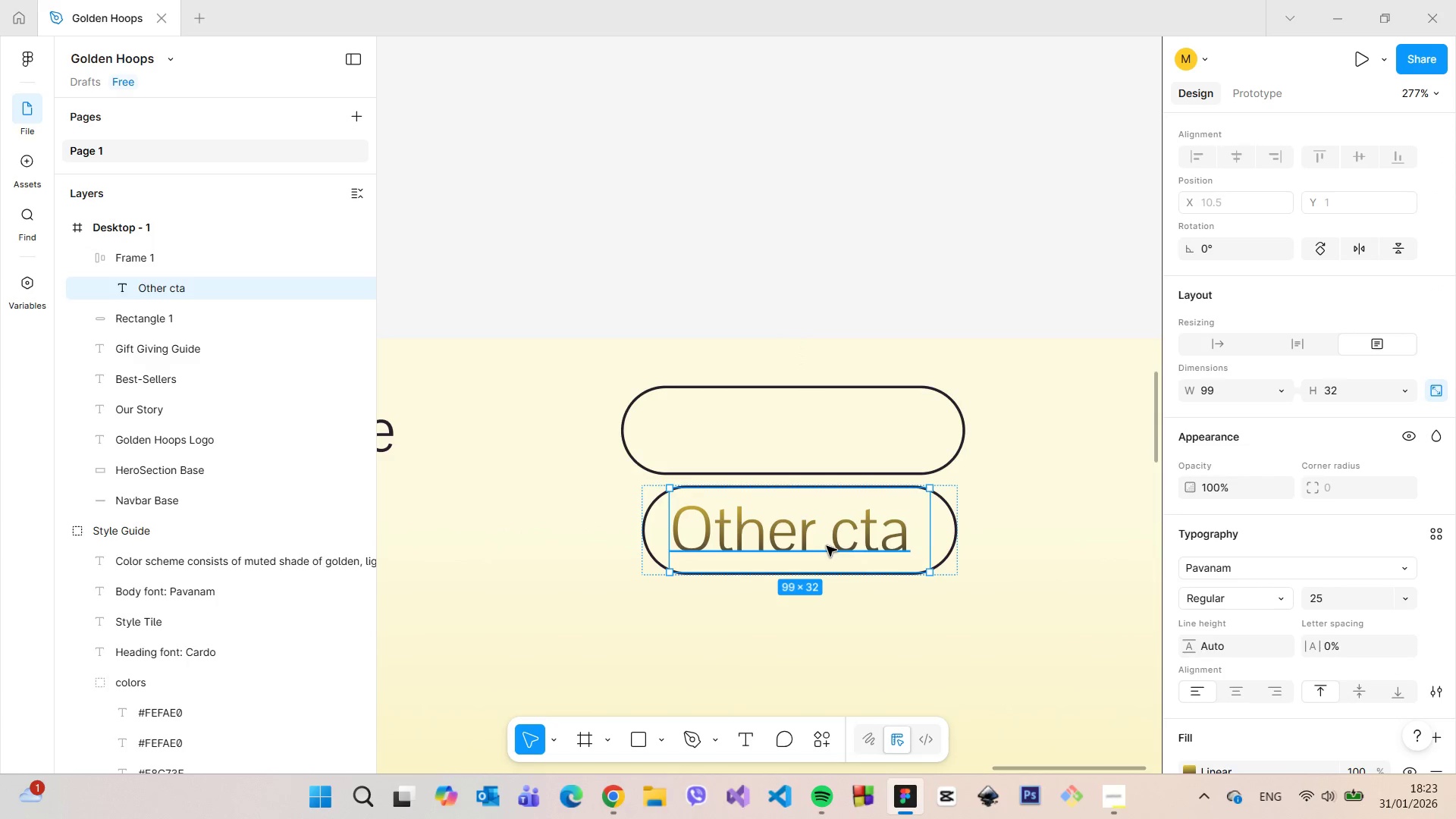 
left_click([829, 612])
 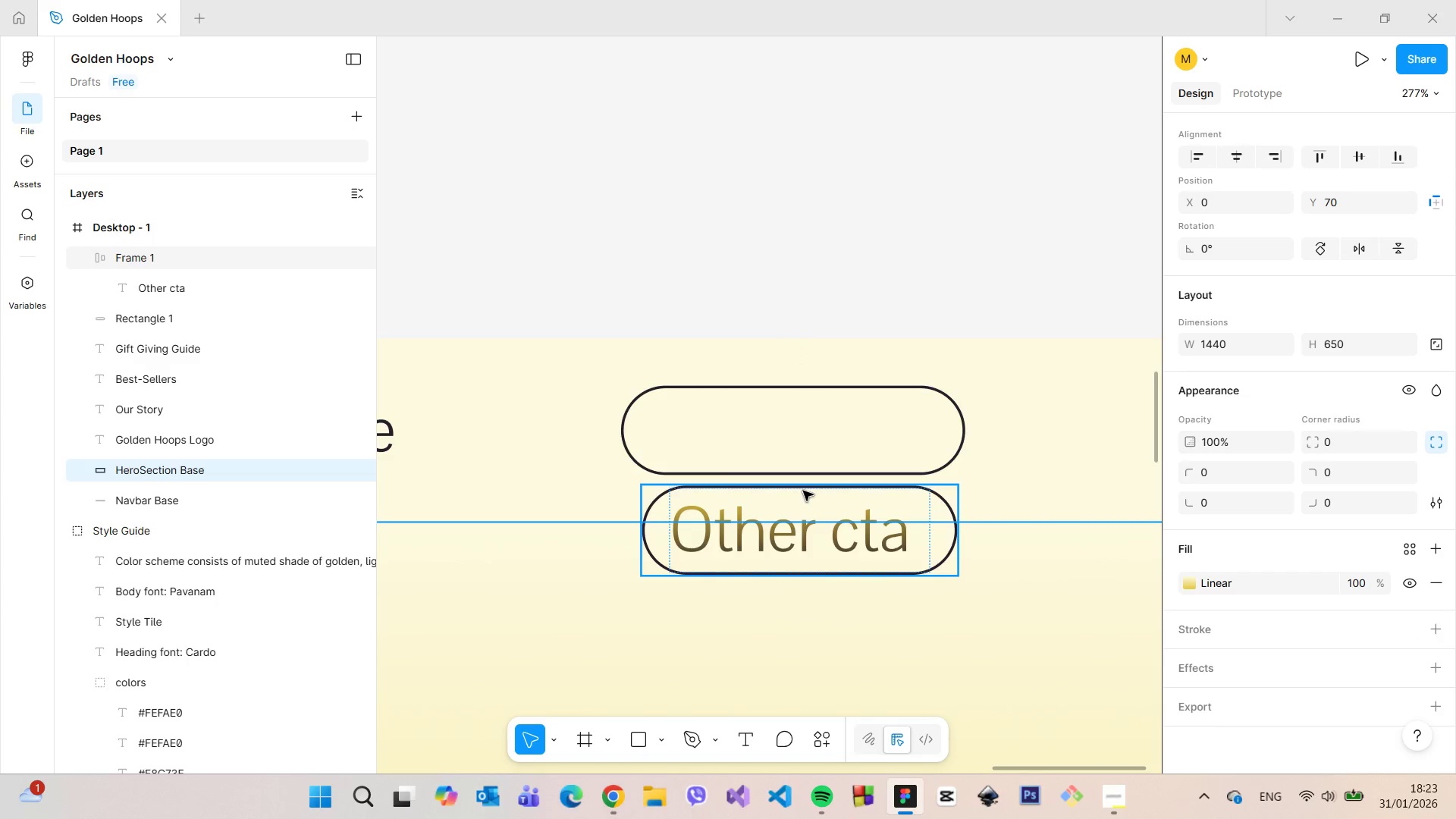 
left_click([803, 491])
 